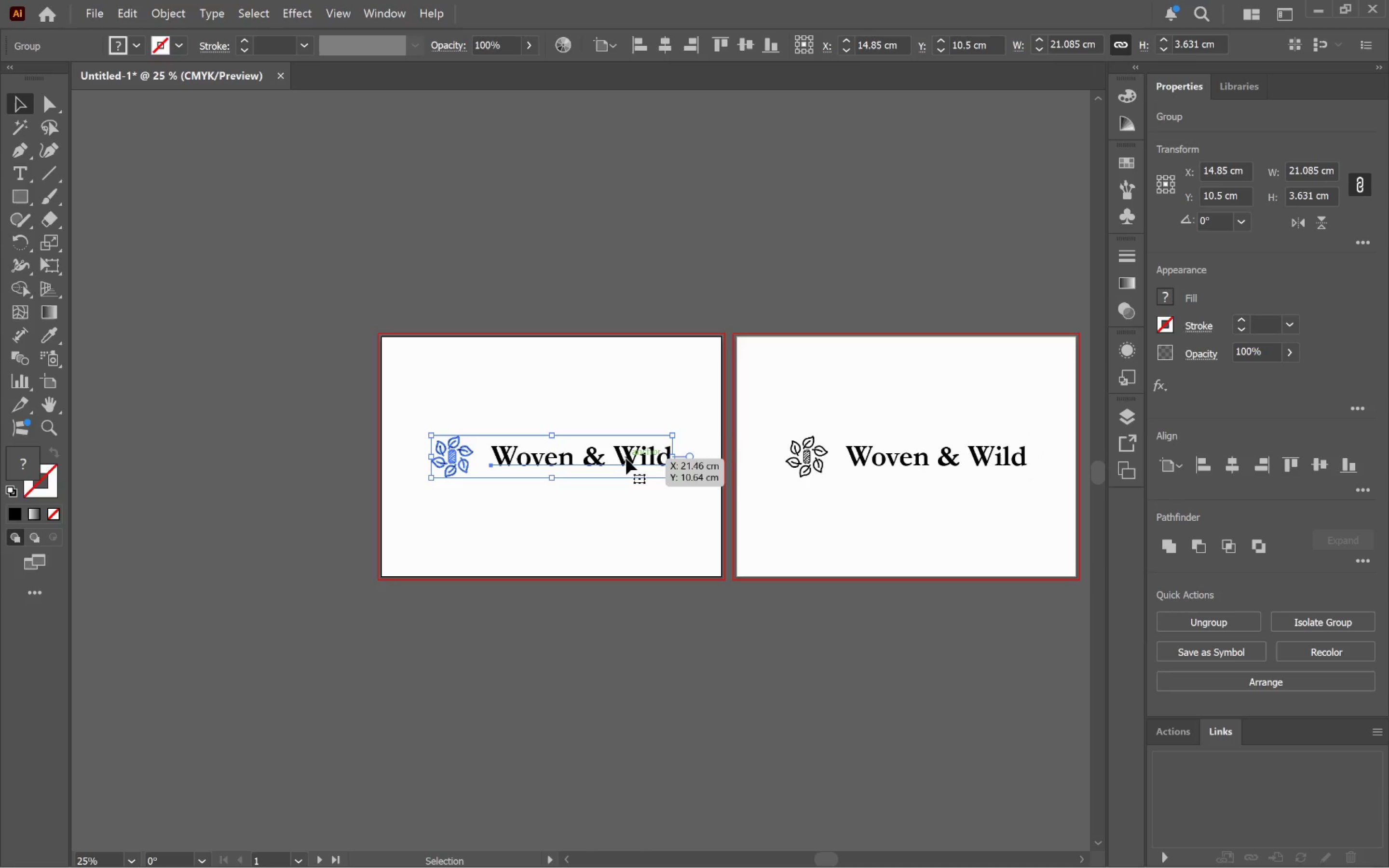 
hold_key(key=AltLeft, duration=0.92)
left_click_drag(start_coordinate=[626, 462], to_coordinate=[615, 255])
 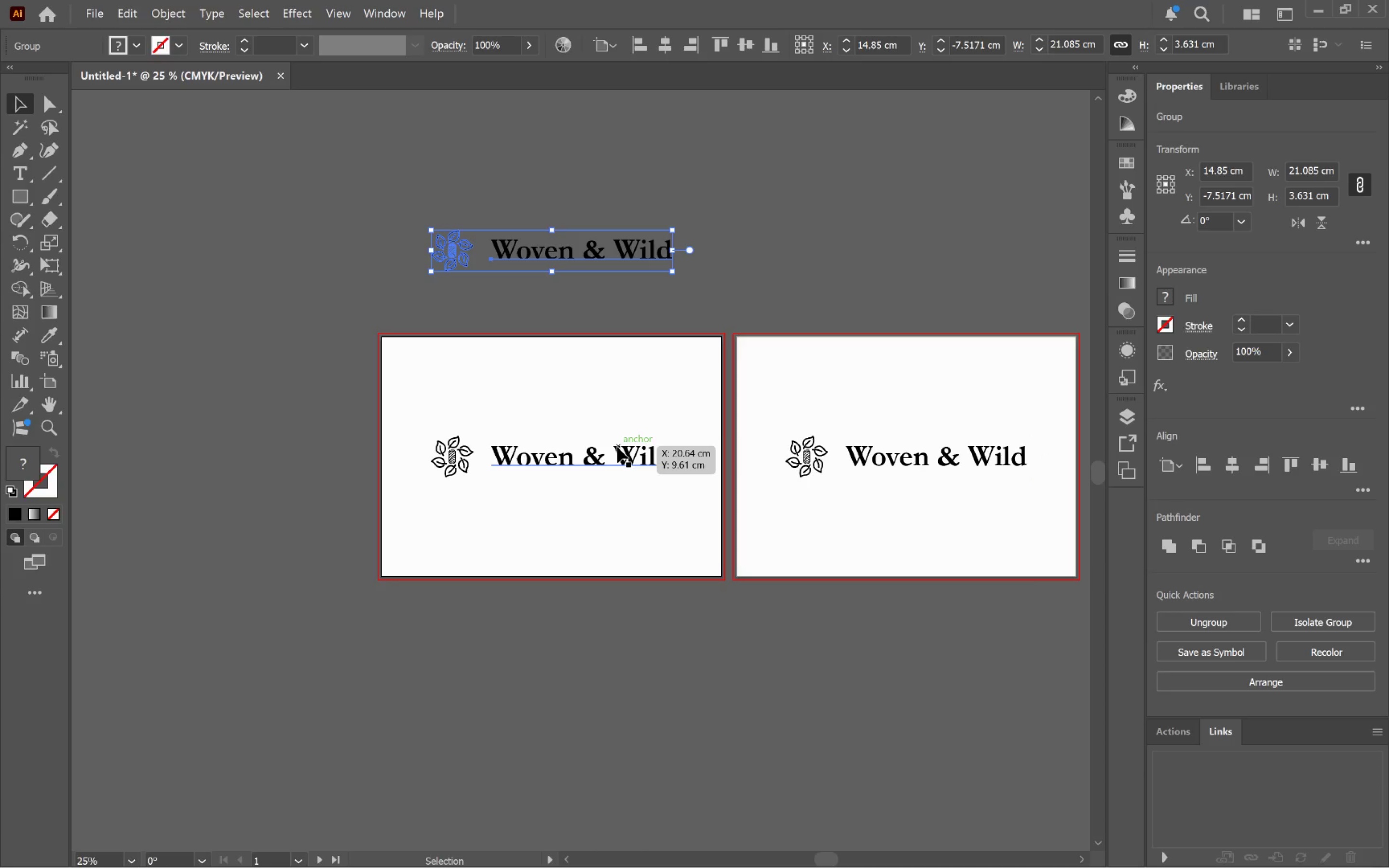 
hold_key(key=ShiftLeft, duration=0.66)
 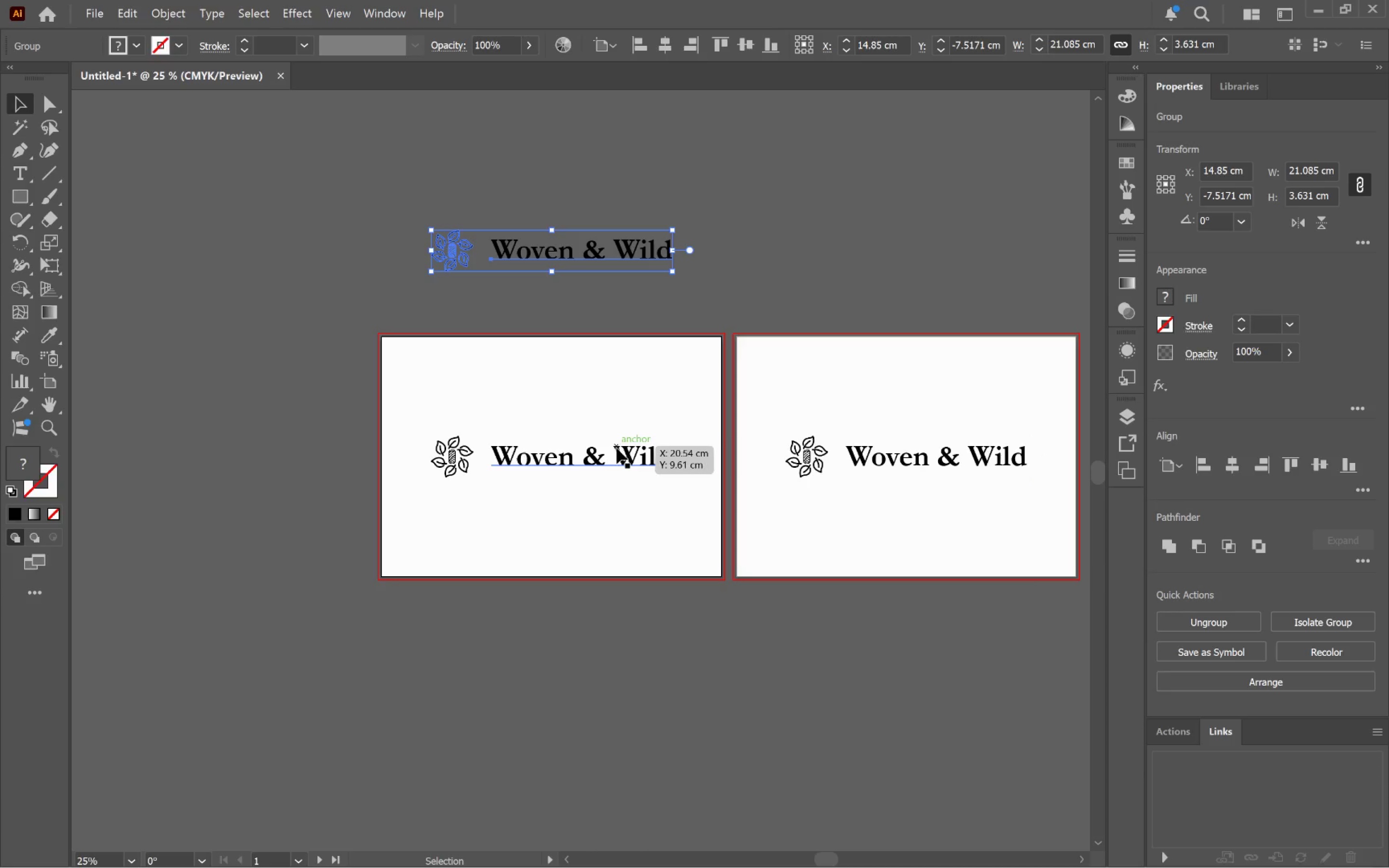 
left_click([616, 449])
 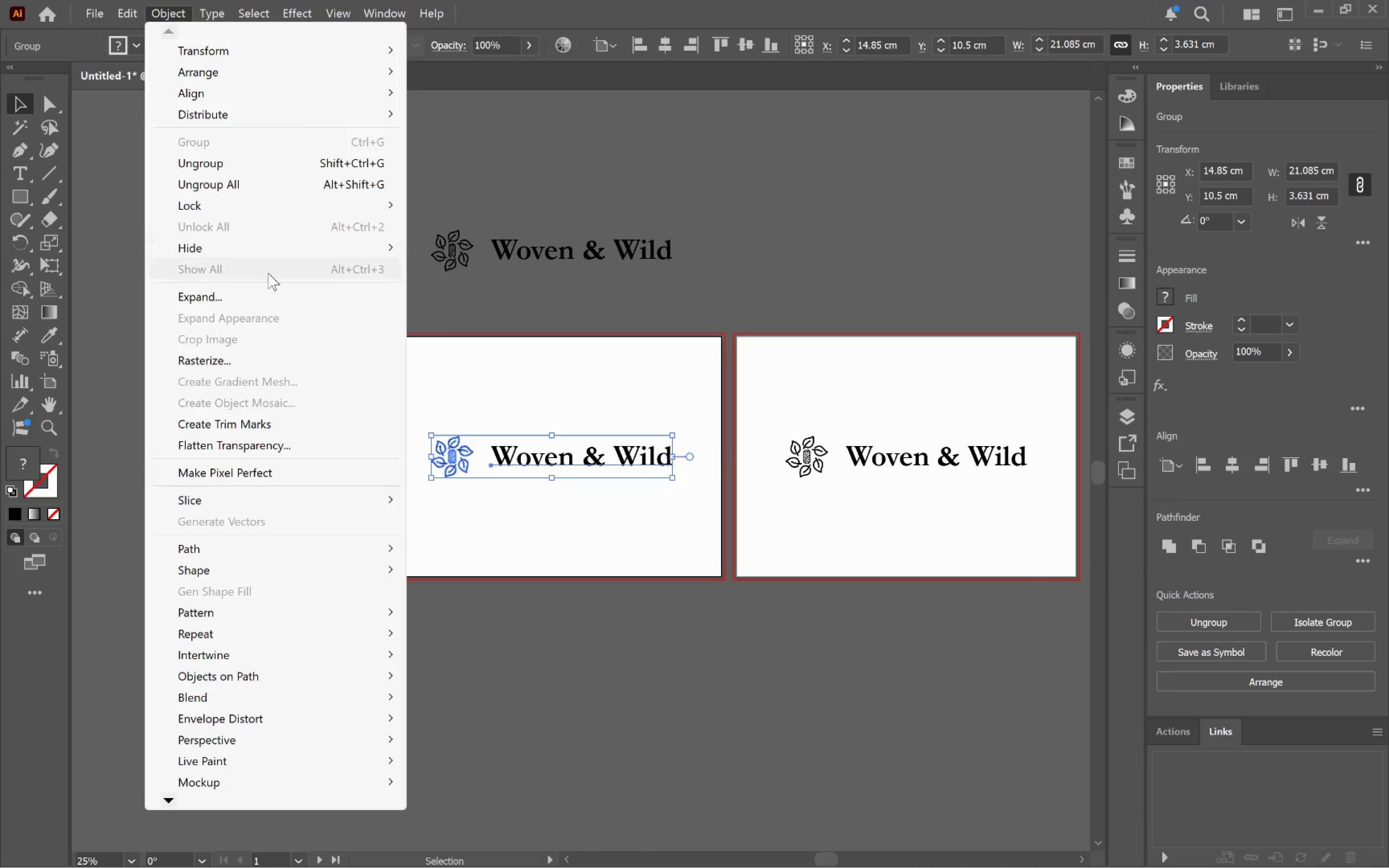 
left_click([277, 290])
 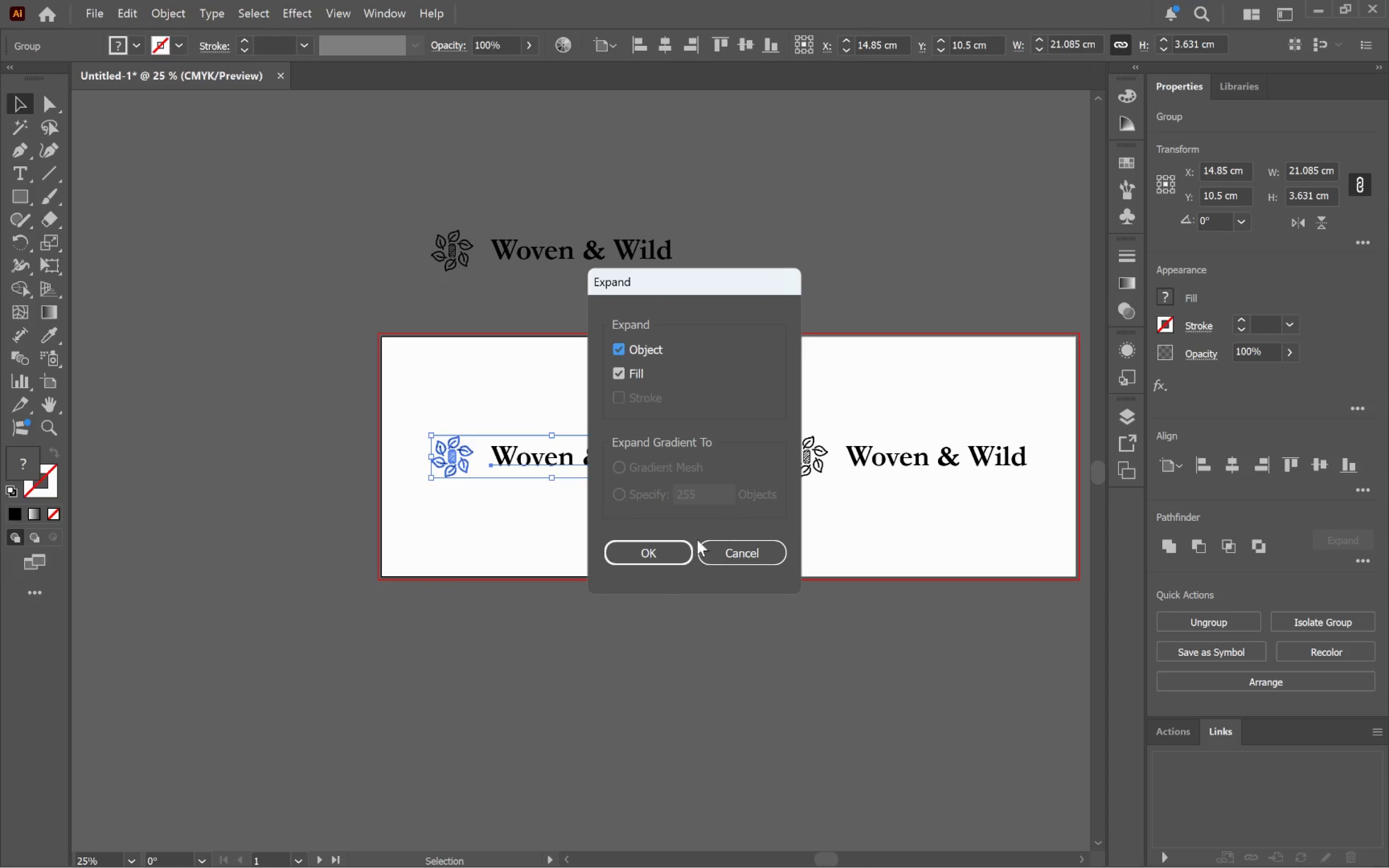 
left_click([645, 549])
 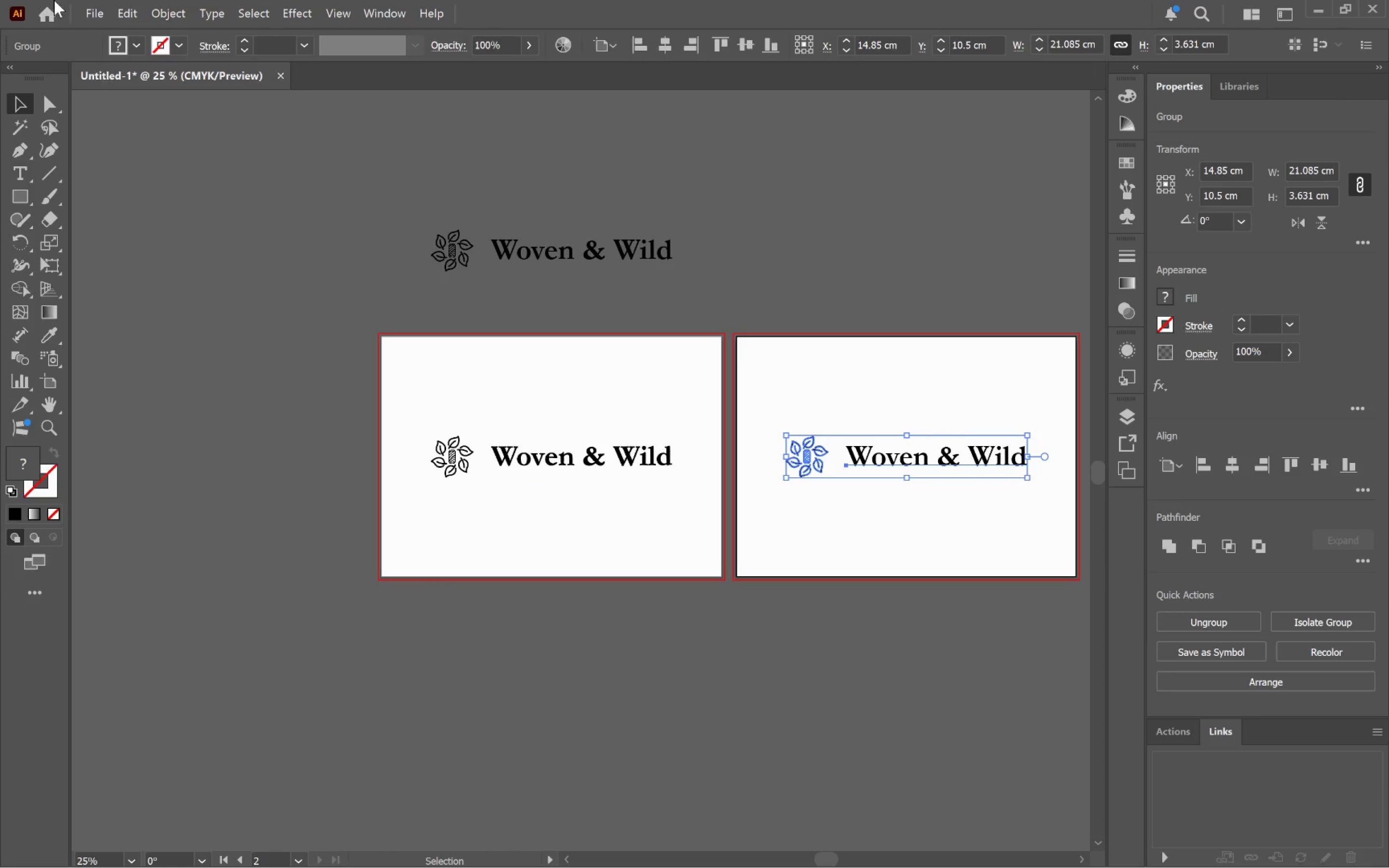 
left_click([170, 17])
 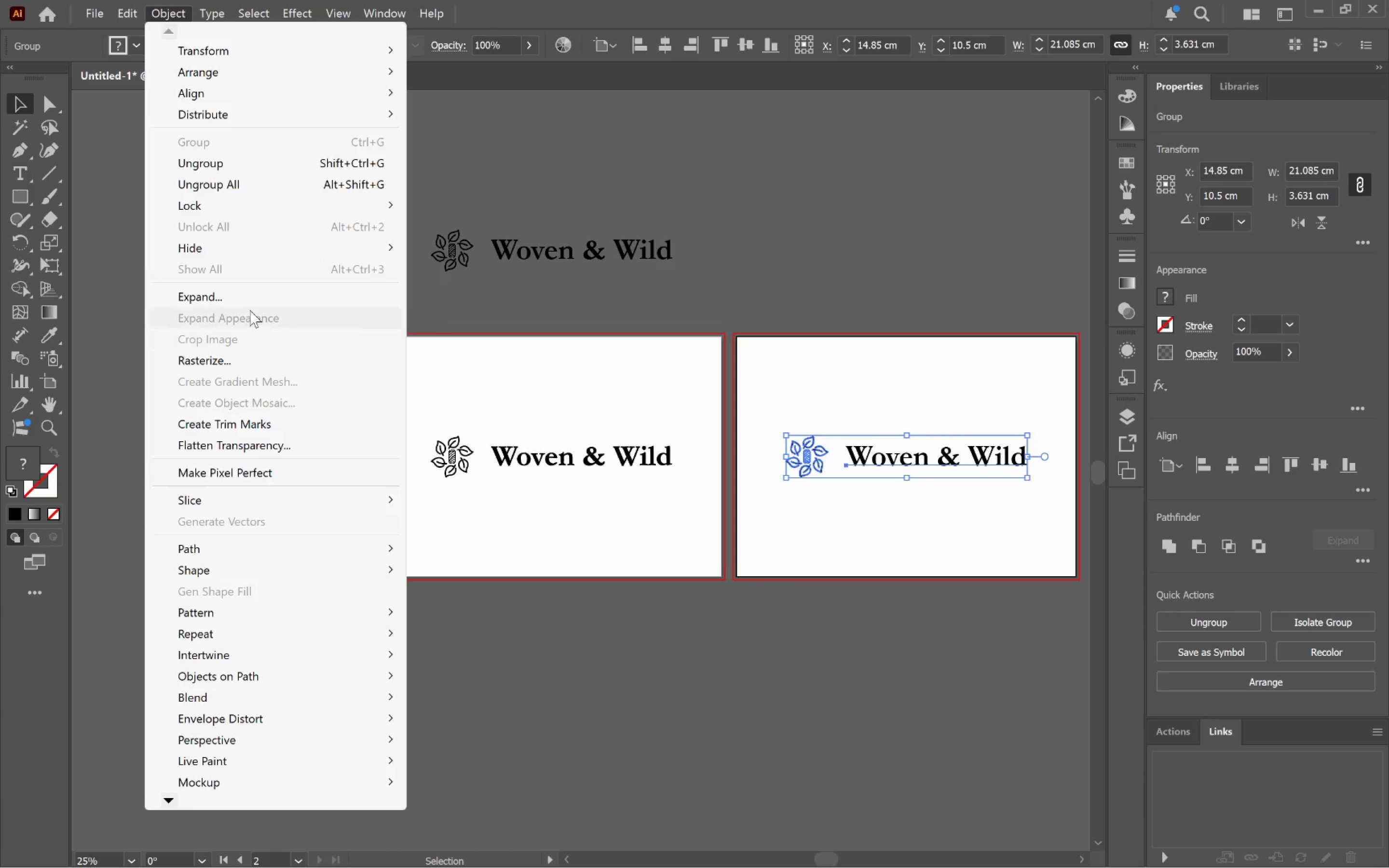 
left_click([250, 299])
 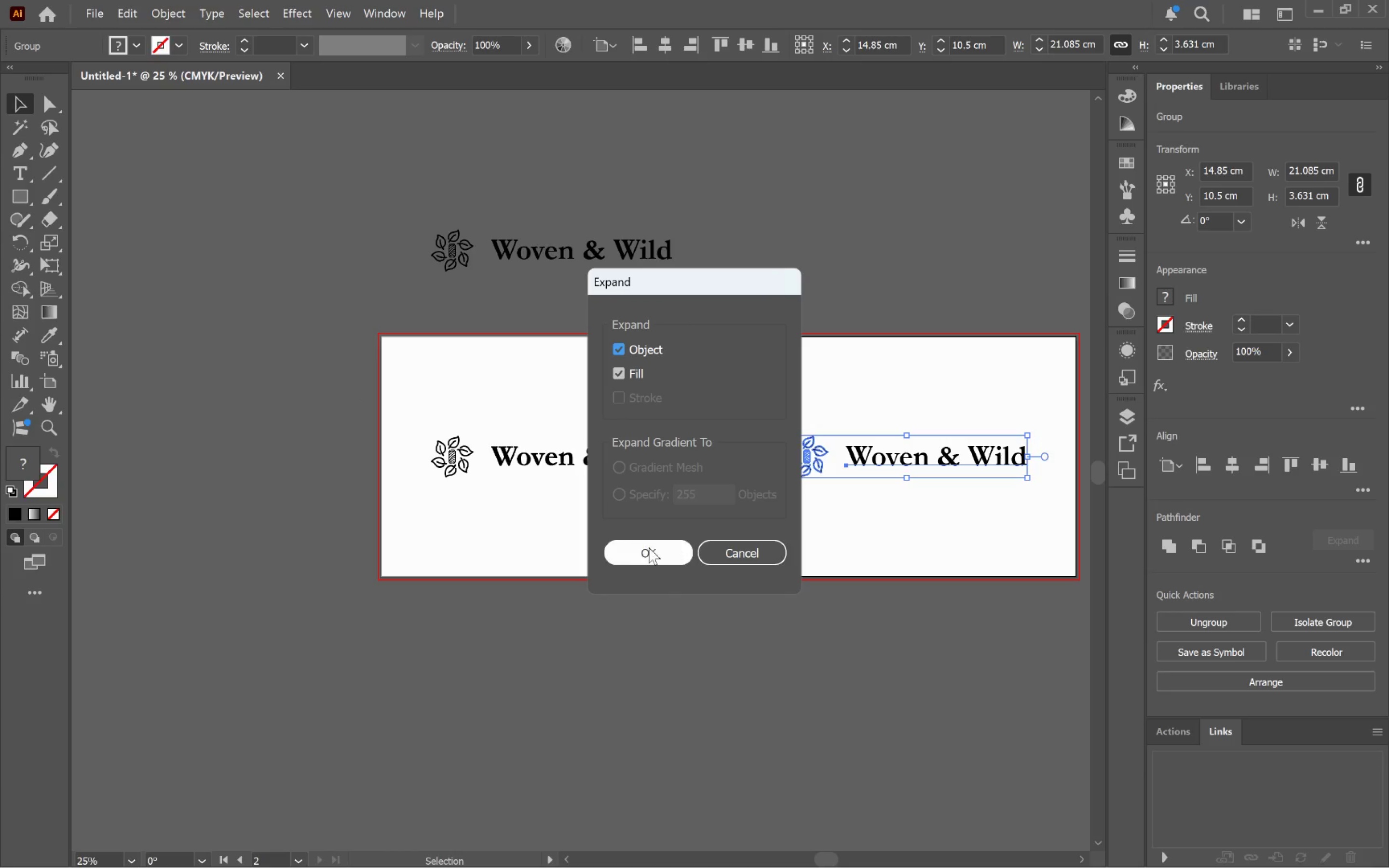 
left_click([642, 551])
 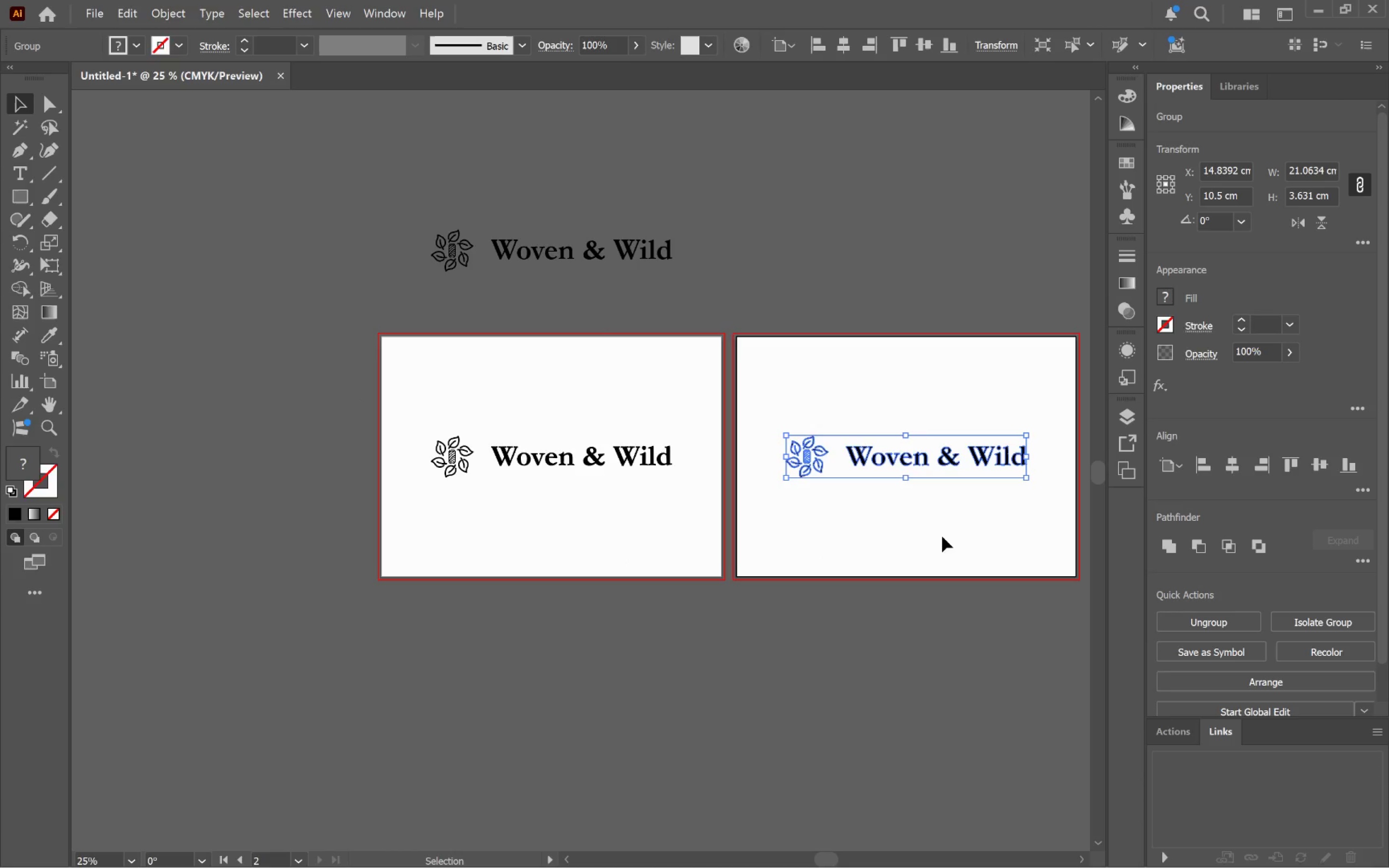 
left_click([952, 530])
 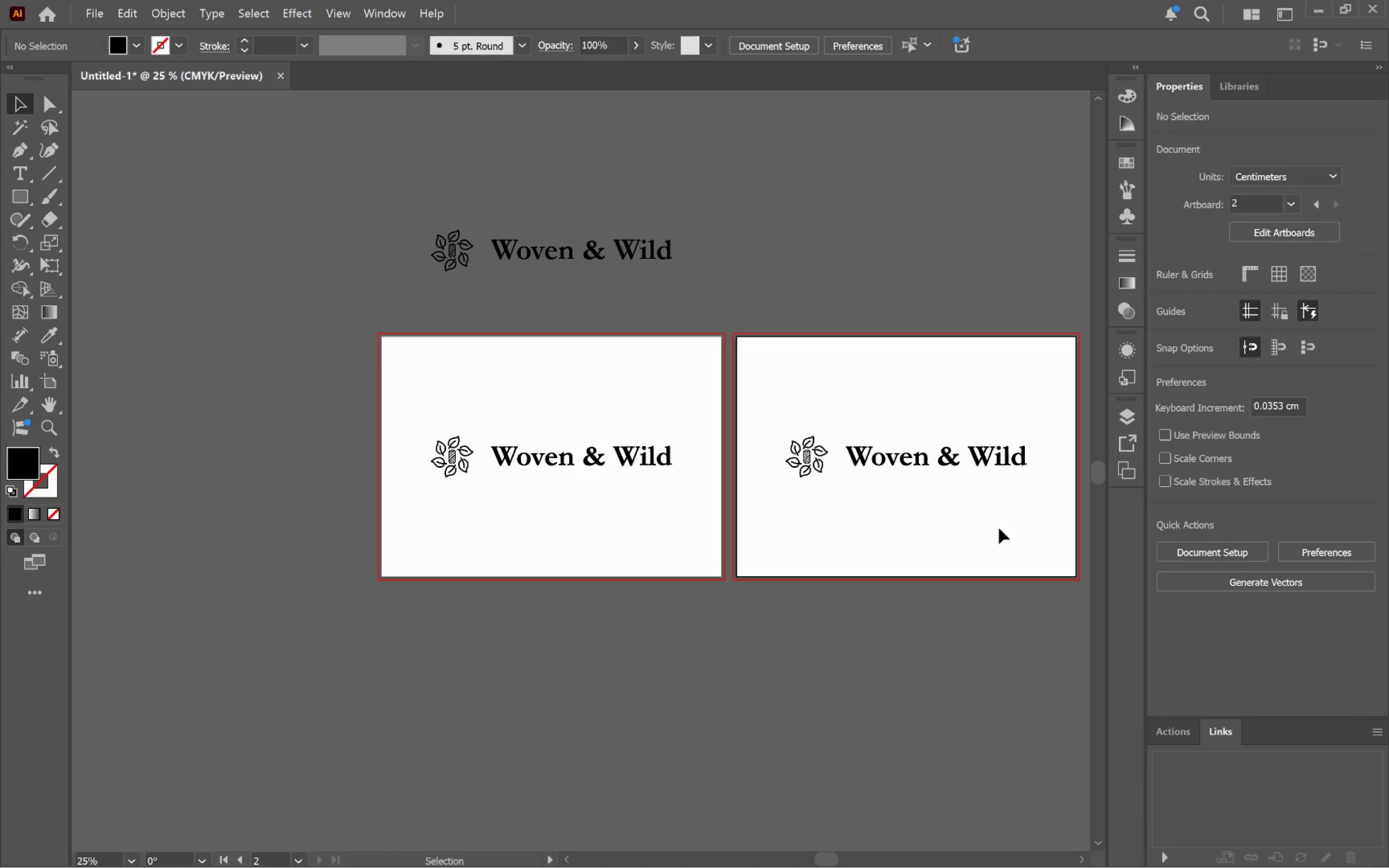 
hold_key(key=Space, duration=0.66)
 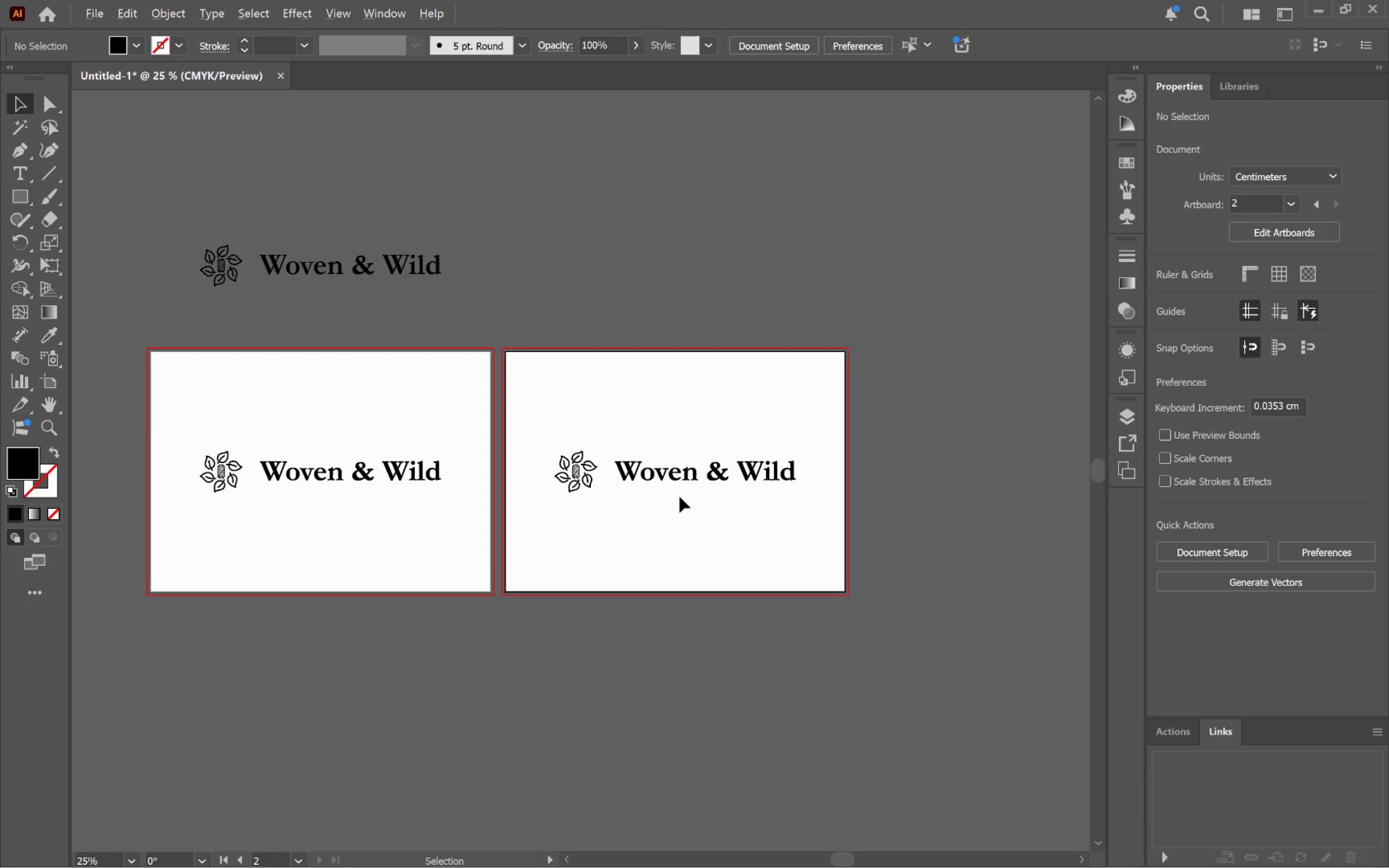 
left_click_drag(start_coordinate=[983, 529], to_coordinate=[751, 545])
 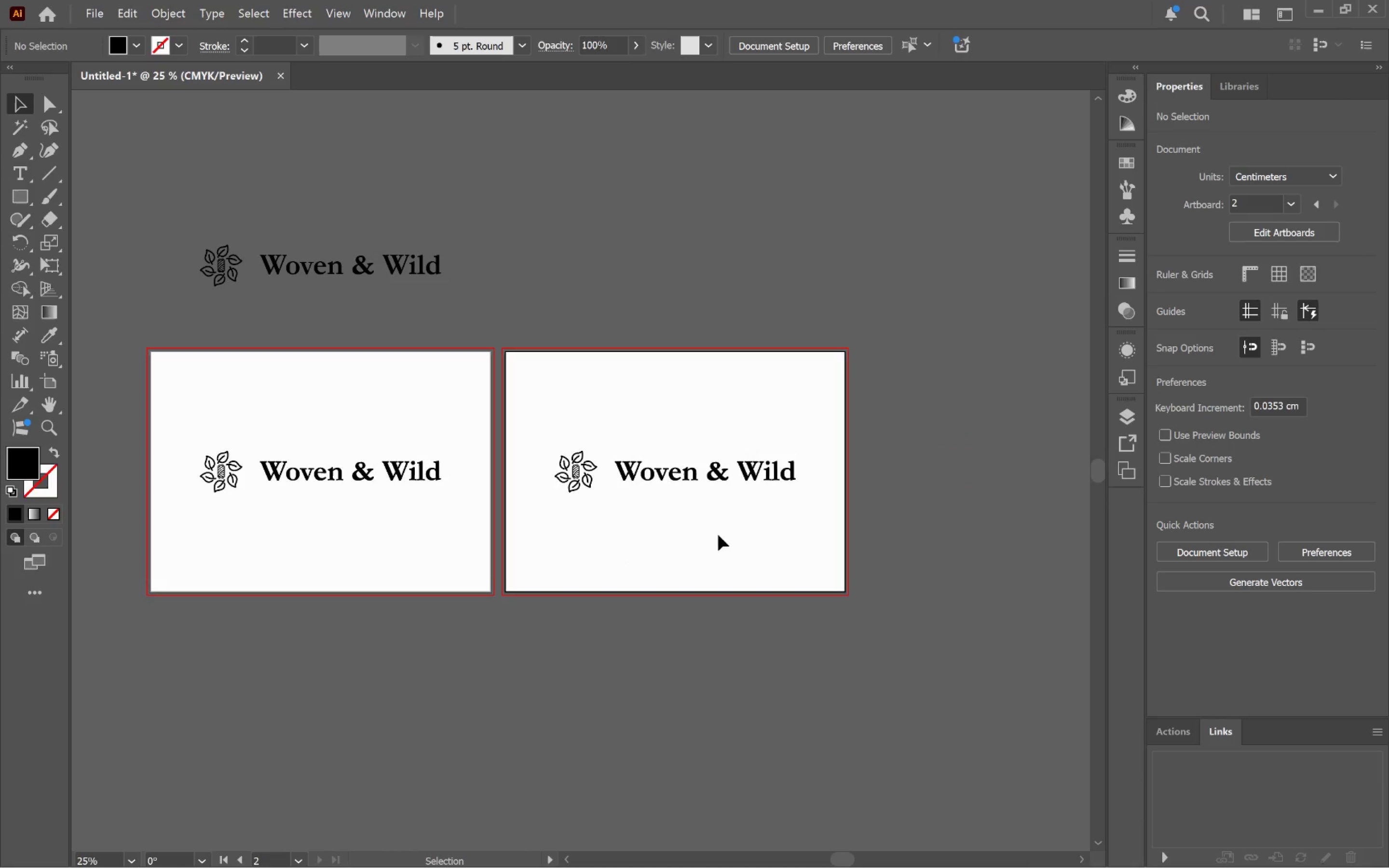 
hold_key(key=AltLeft, duration=1.05)
scroll: coordinate [680, 496], scroll_direction: up, amount: 2.0
 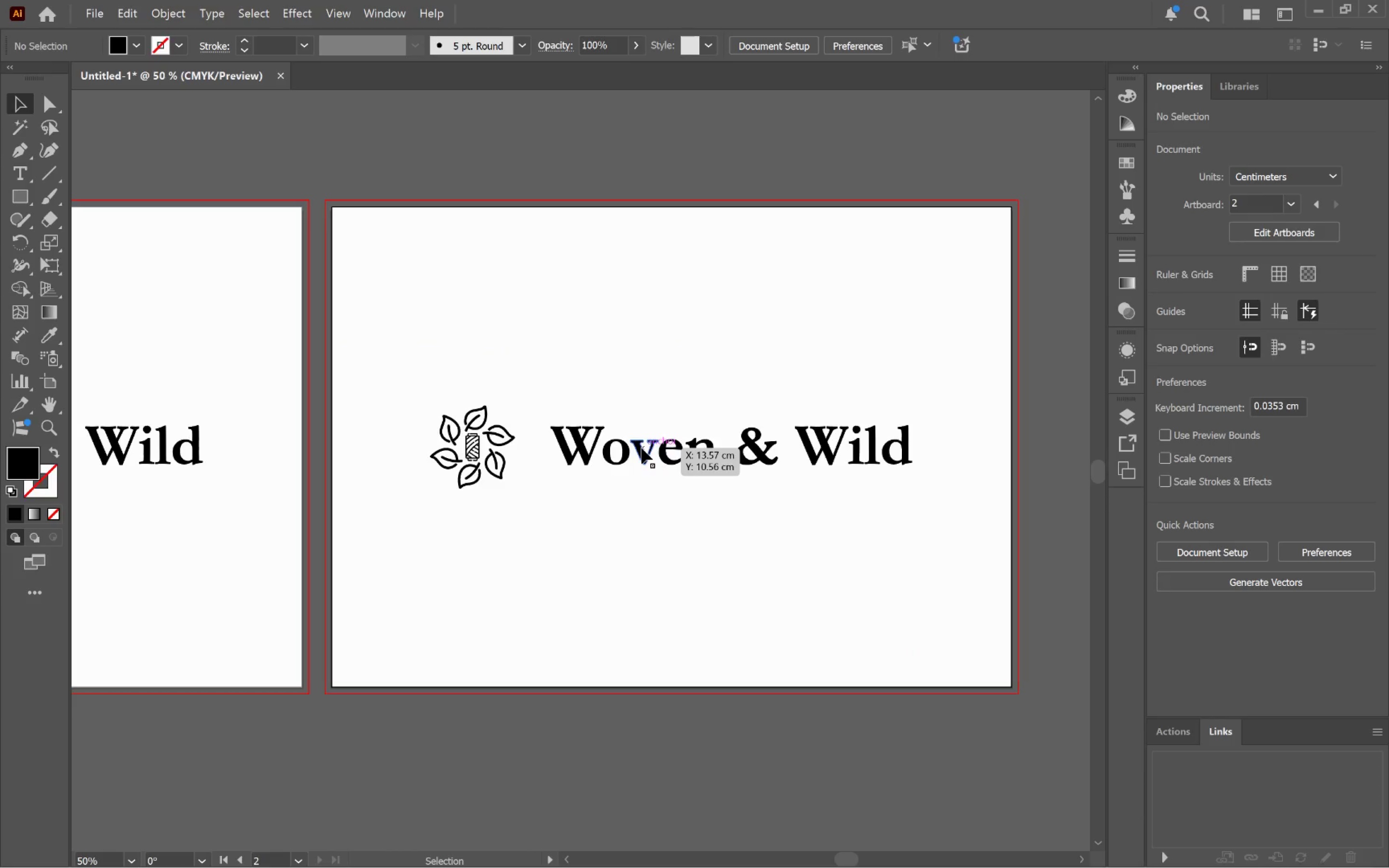 
double_click([641, 448])
 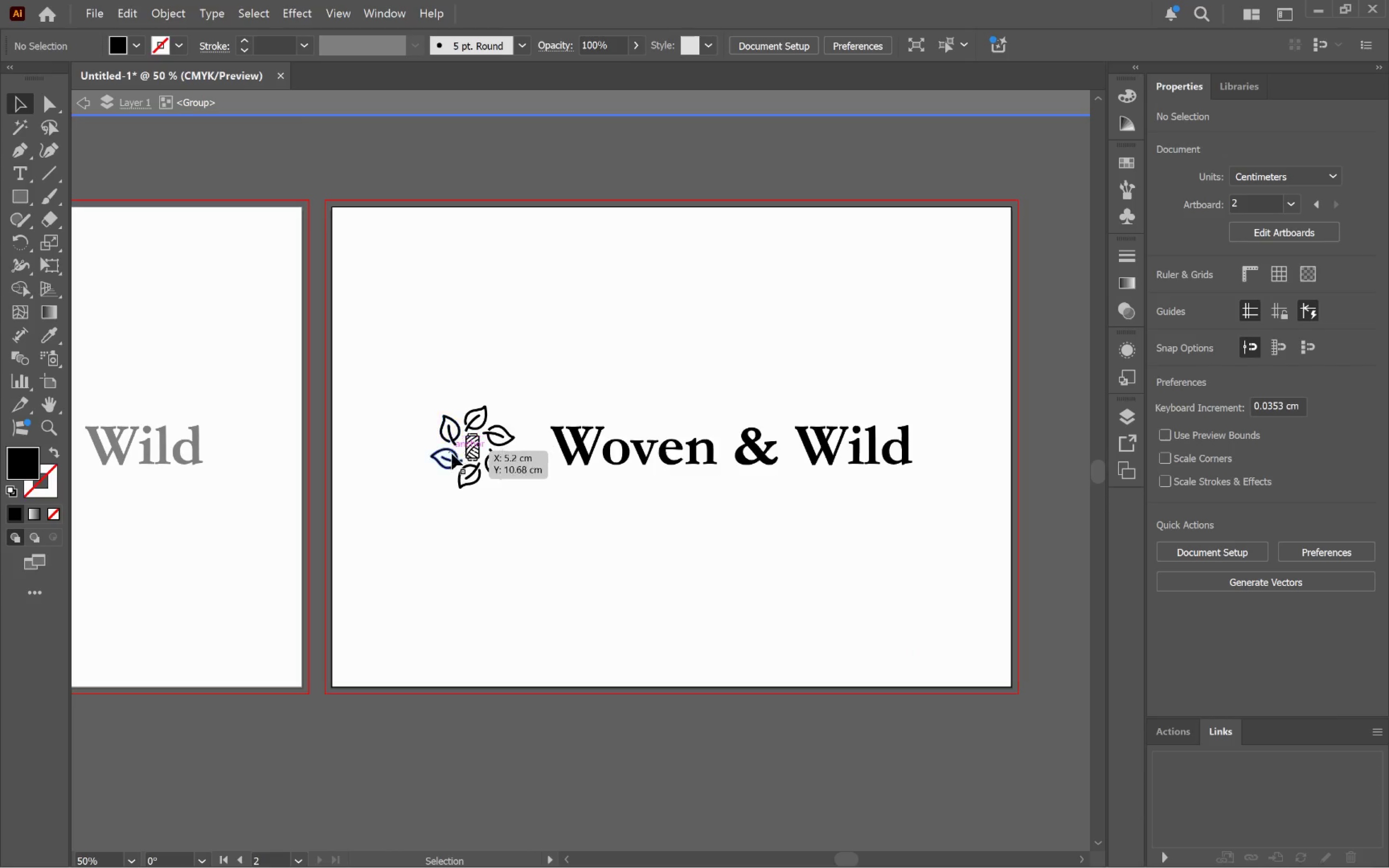 
left_click([467, 471])
 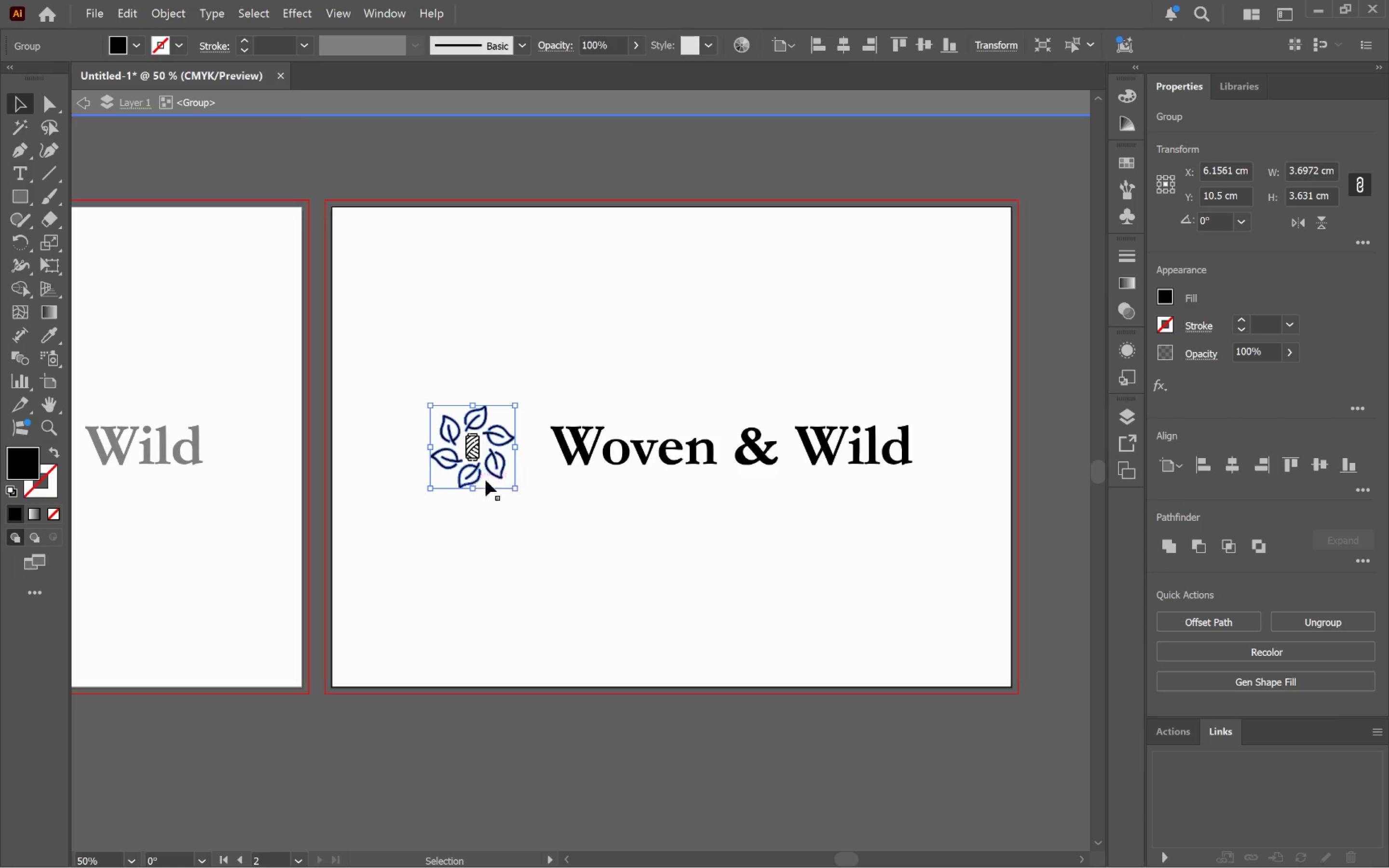 
hold_key(key=ShiftLeft, duration=0.58)
left_click([470, 455])
 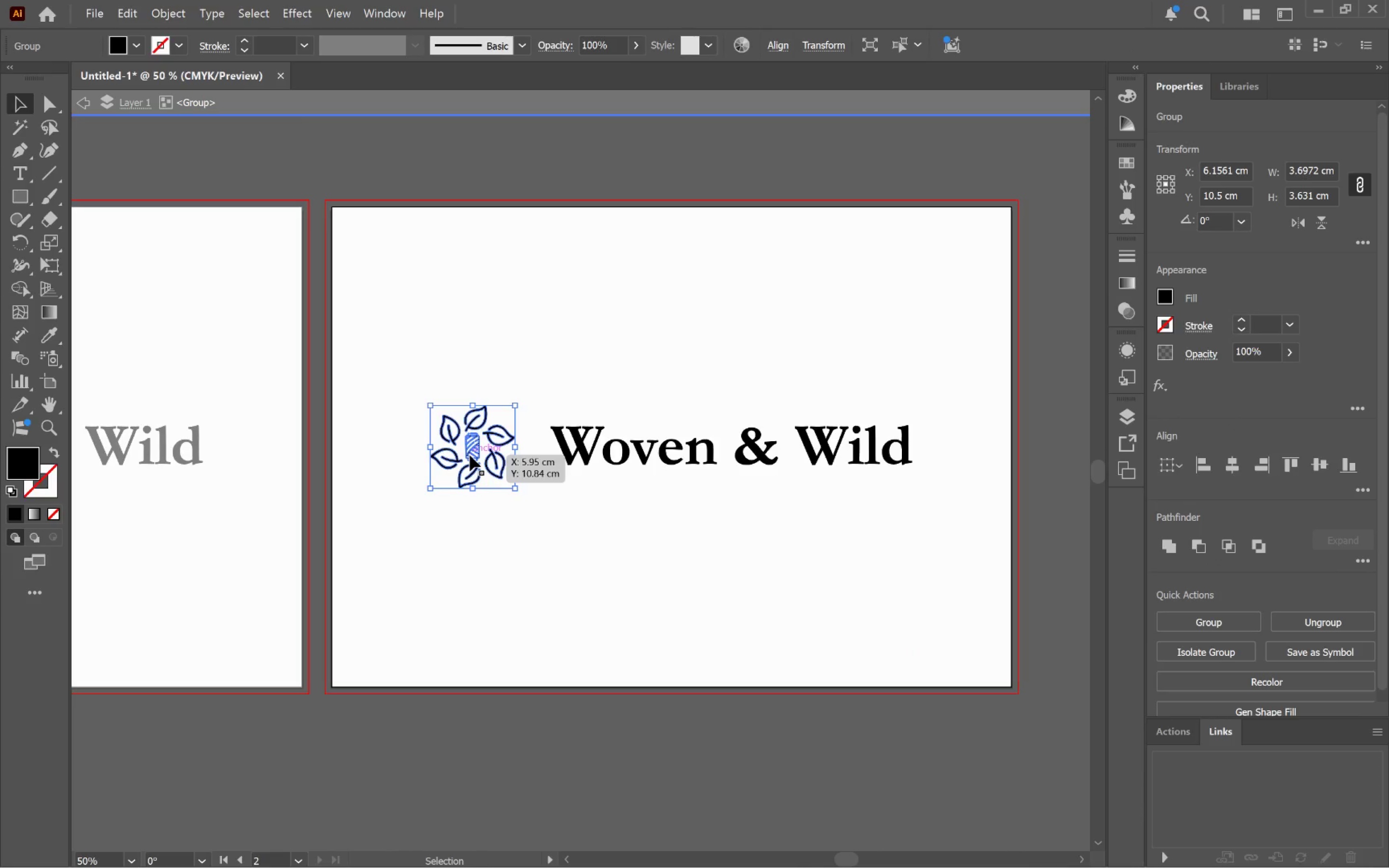 
key(Control+G)
 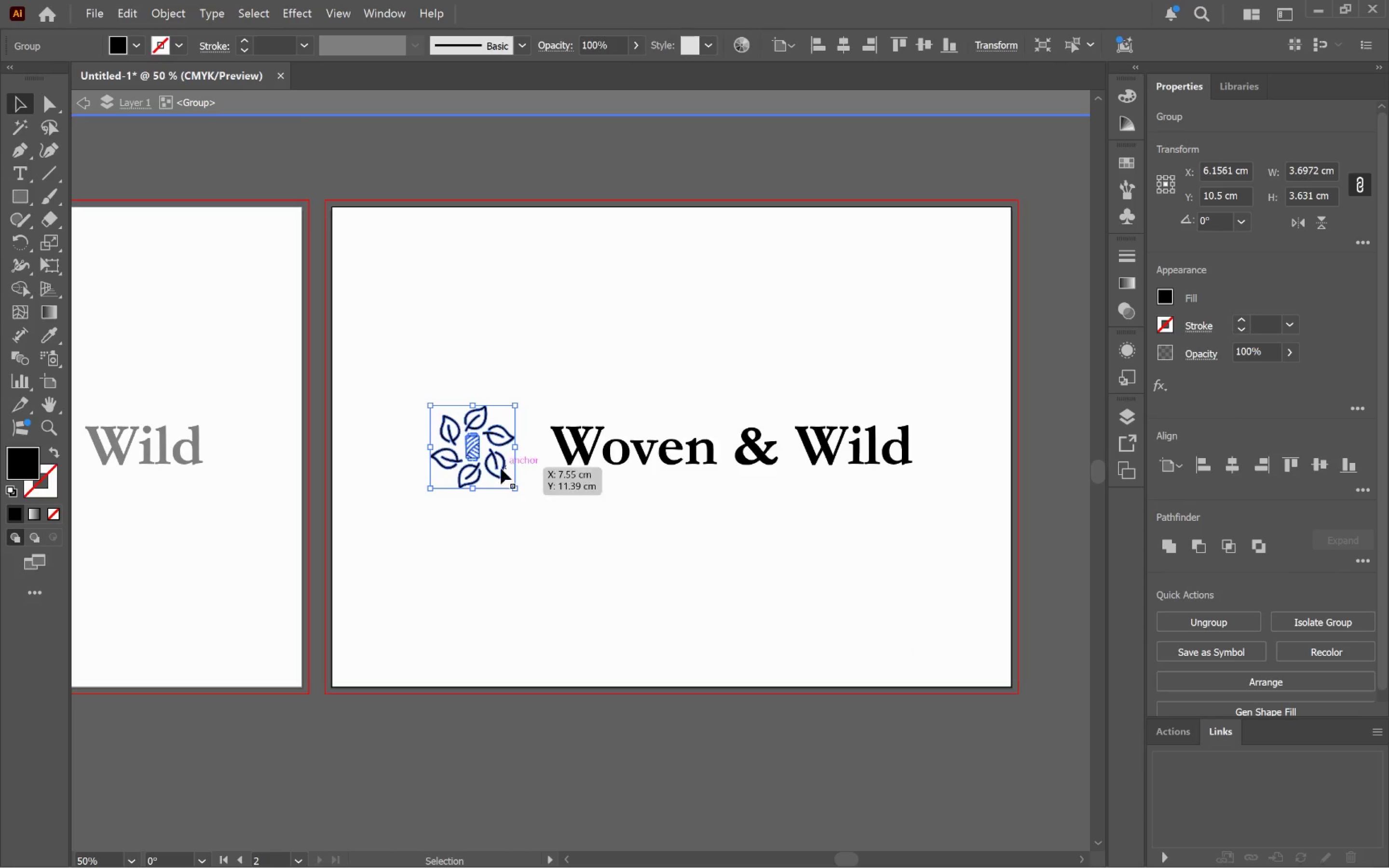 
left_click_drag(start_coordinate=[494, 468], to_coordinate=[755, 376])
 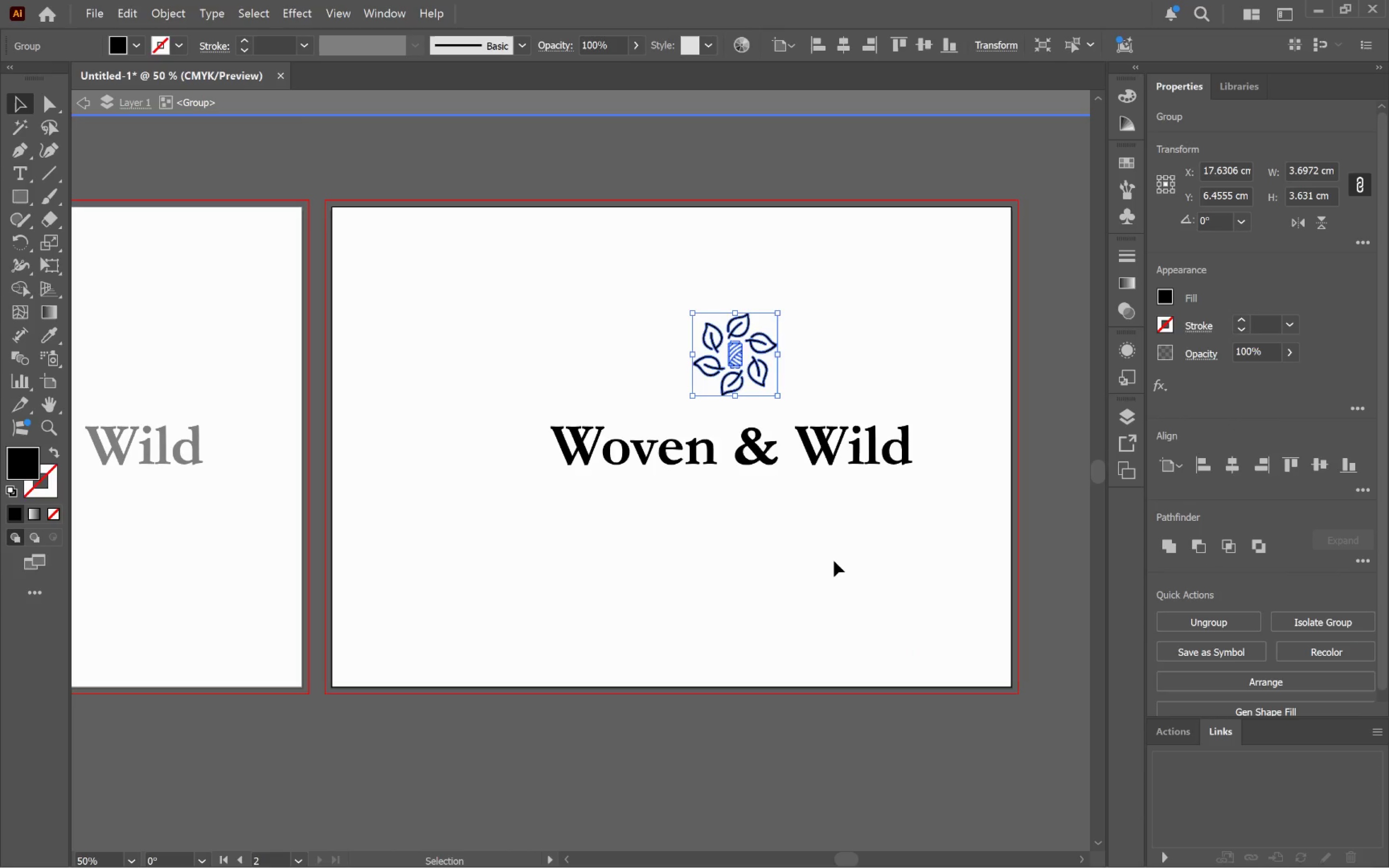 
left_click_drag(start_coordinate=[833, 561], to_coordinate=[700, 349])
 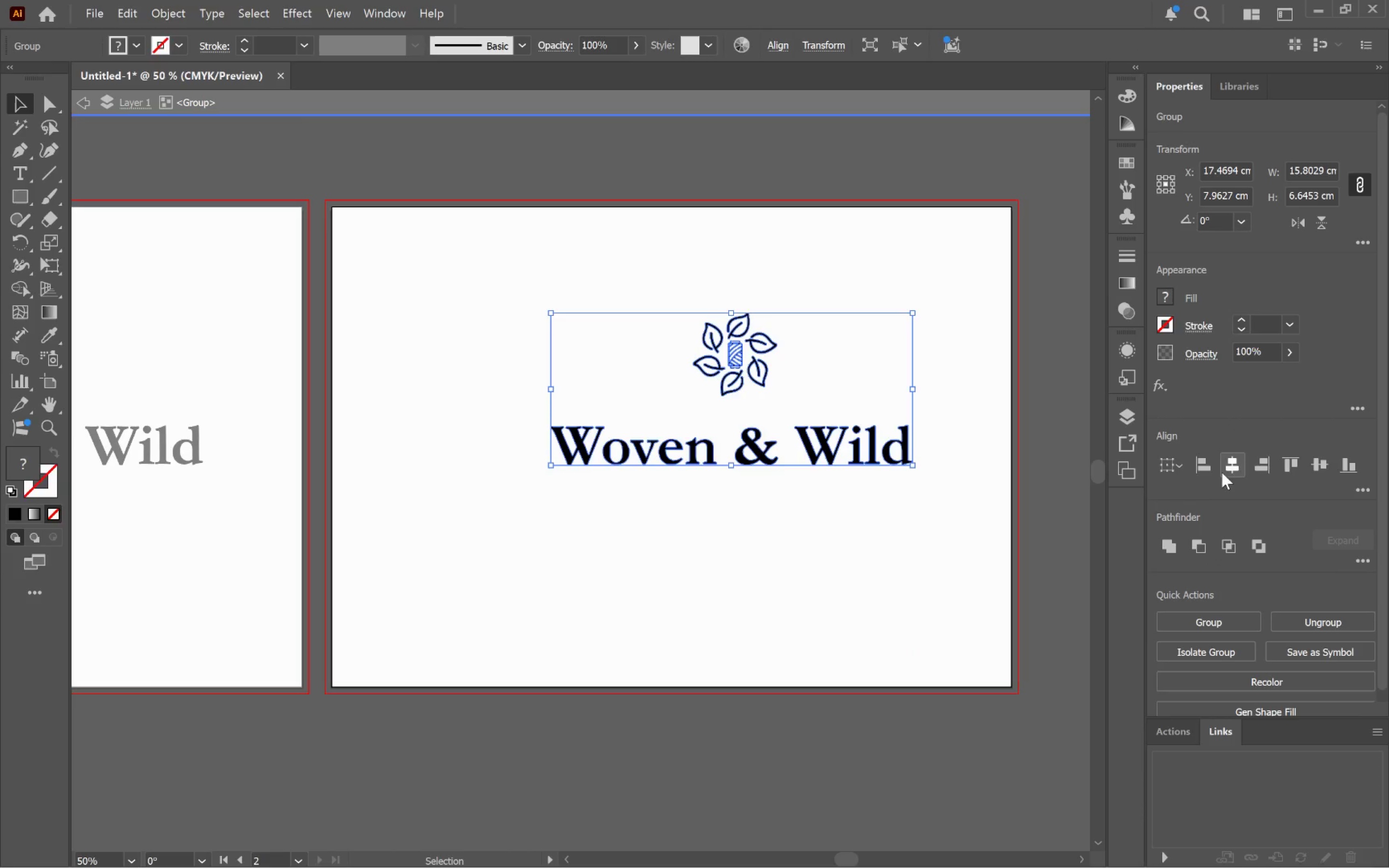 
left_click([1233, 461])
 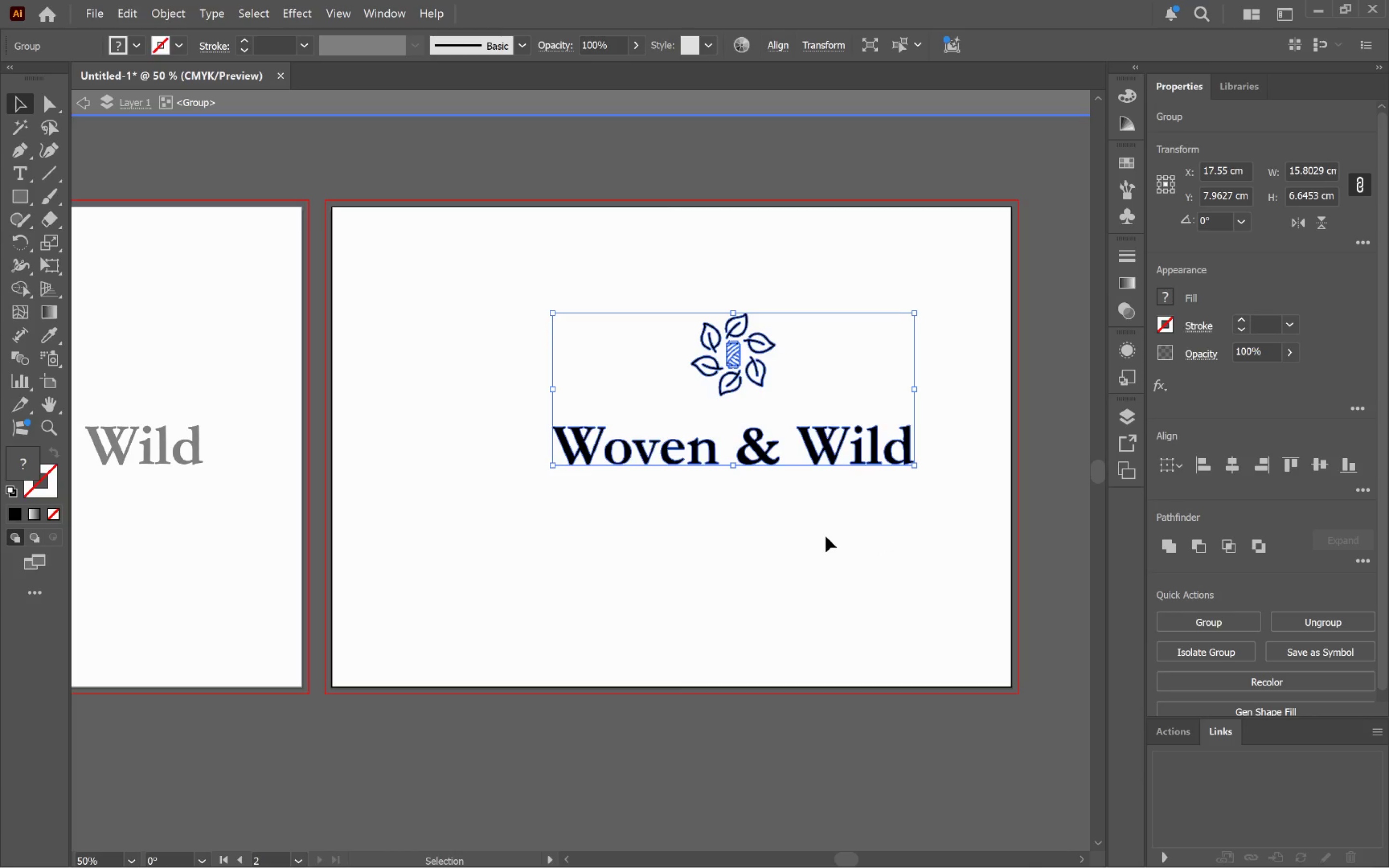 
left_click([826, 536])
 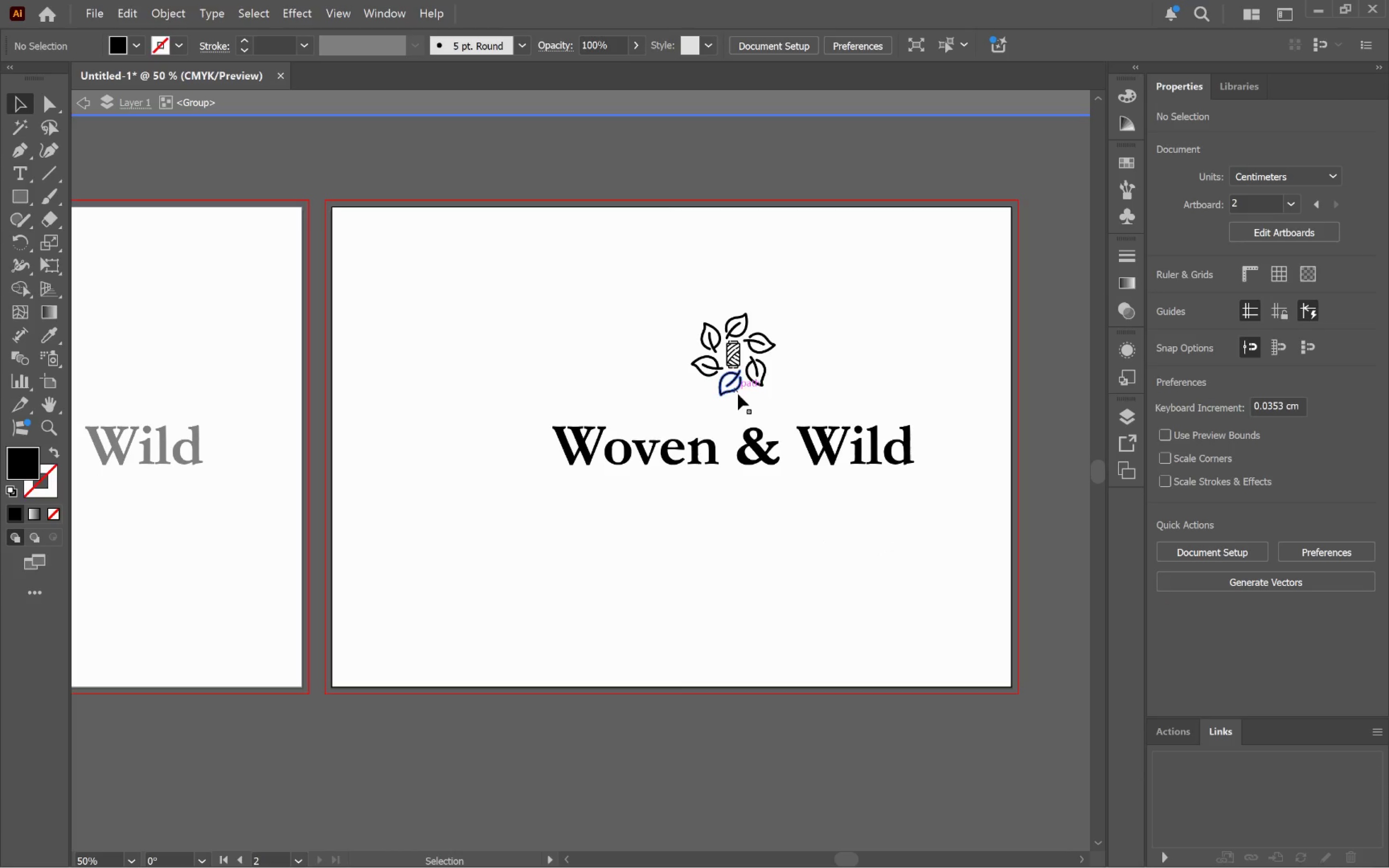 
left_click_drag(start_coordinate=[784, 526], to_coordinate=[670, 346])
 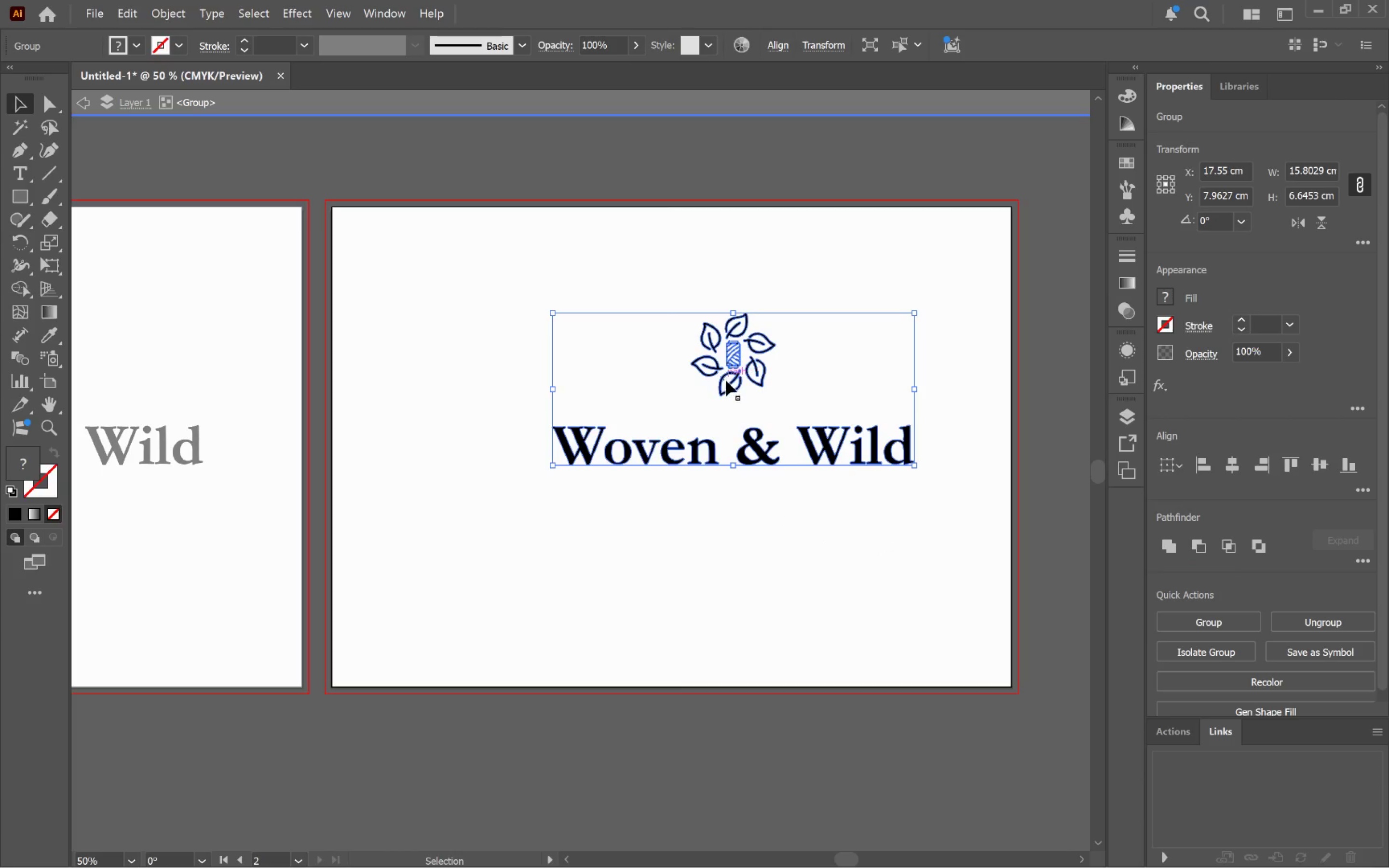 
left_click_drag(start_coordinate=[726, 381], to_coordinate=[672, 405])
 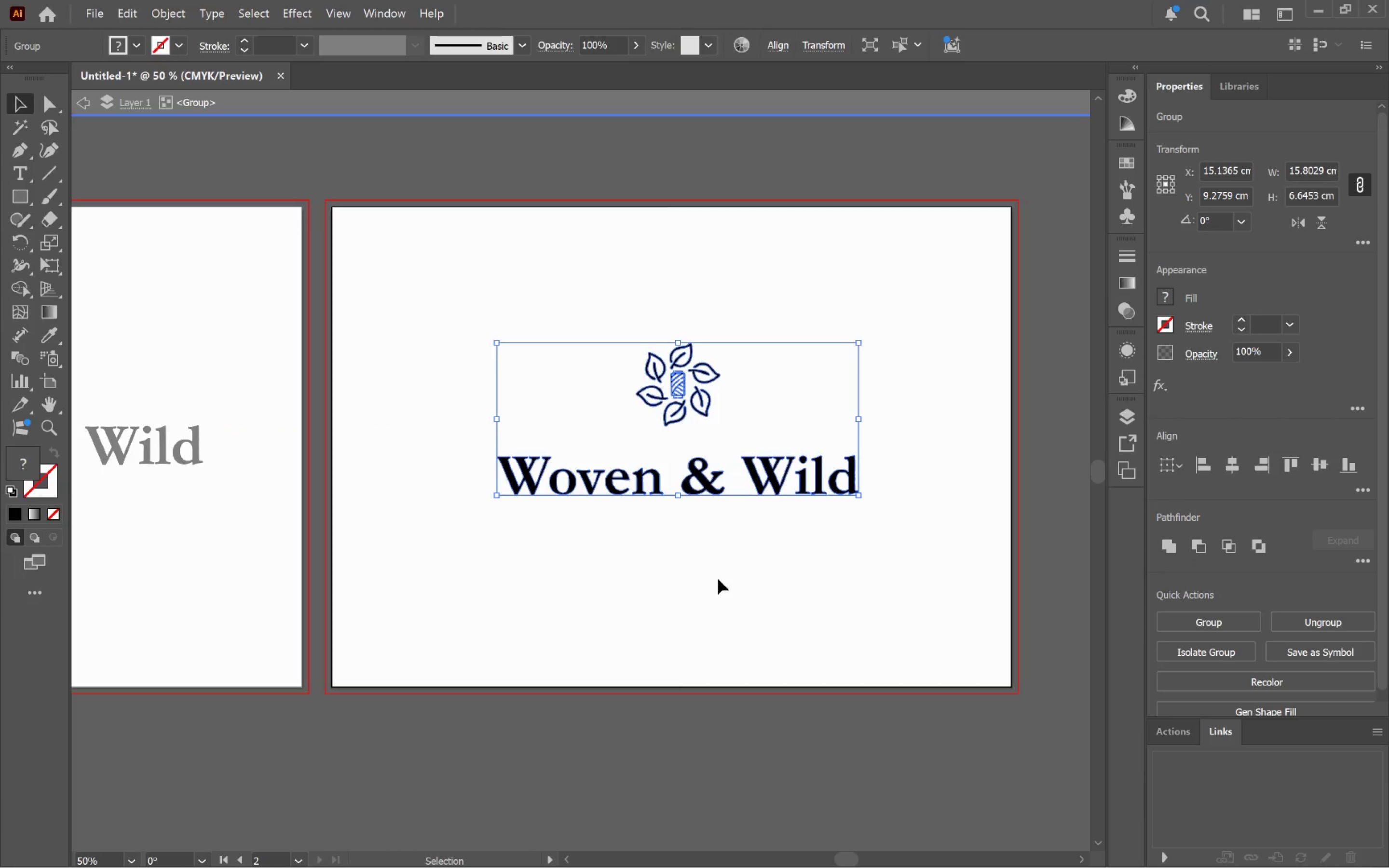 
left_click([710, 565])
 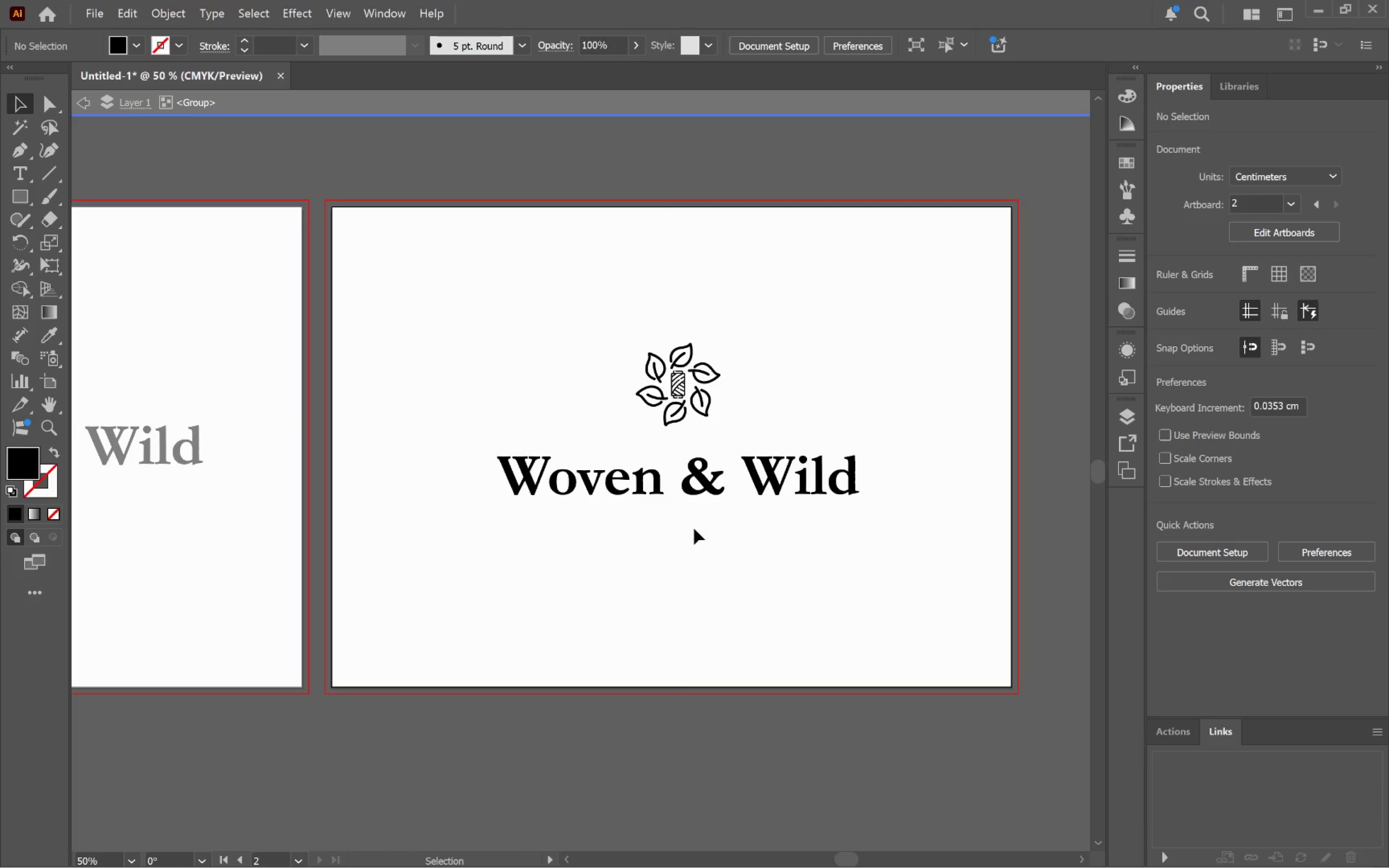 
left_click([676, 400])
 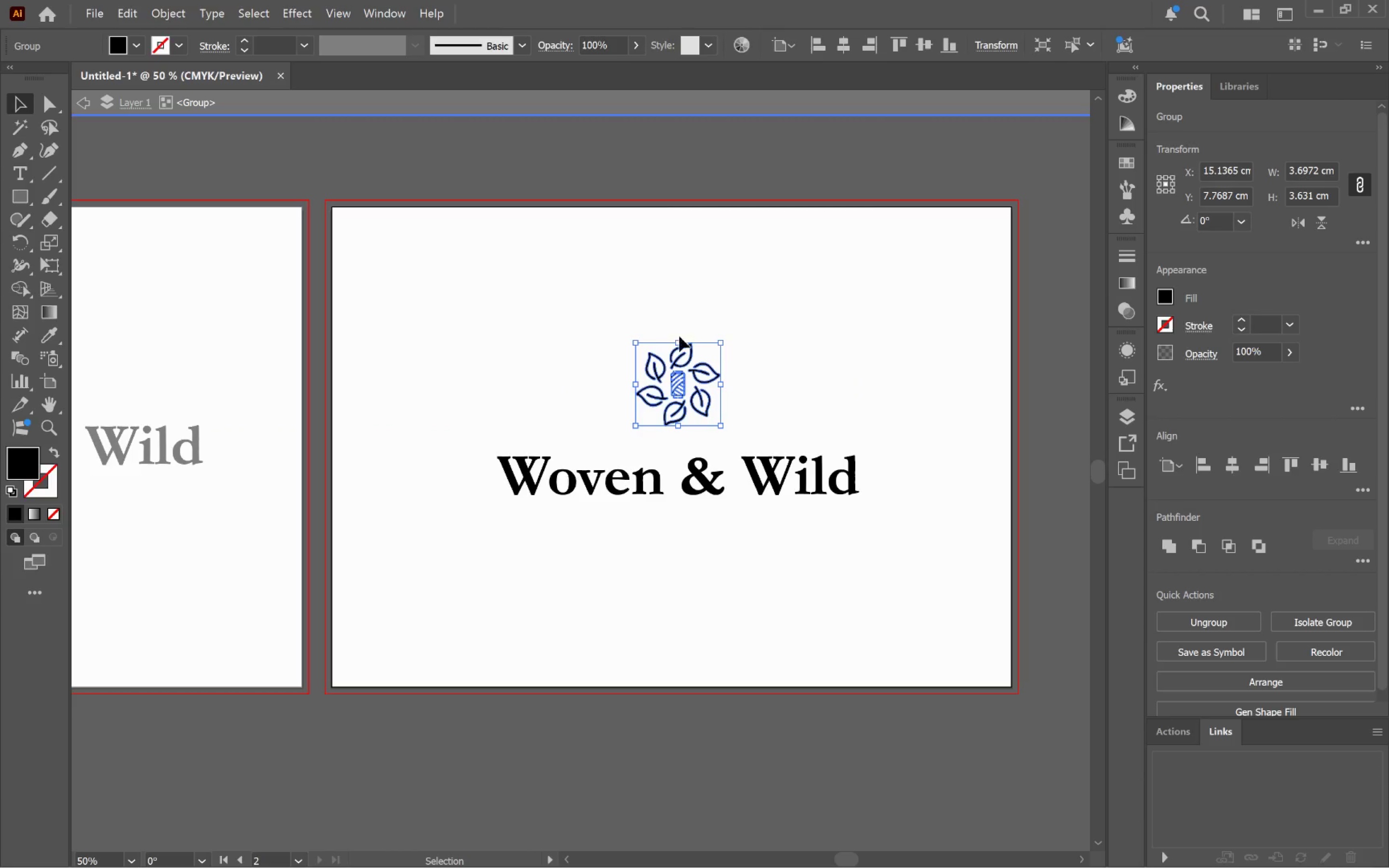 
left_click_drag(start_coordinate=[679, 337], to_coordinate=[683, 318])
 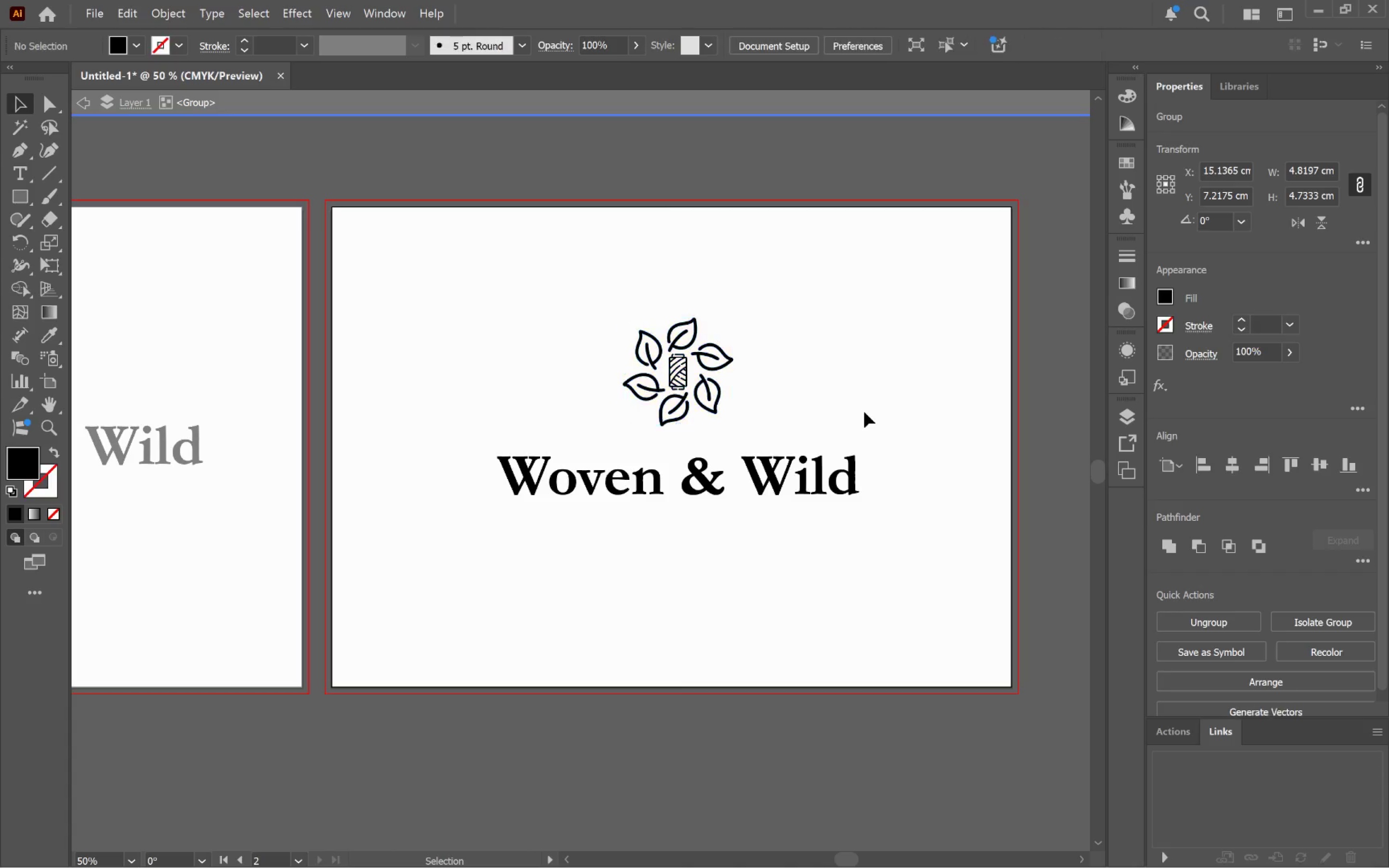 
hold_key(key=ShiftLeft, duration=2.16)
 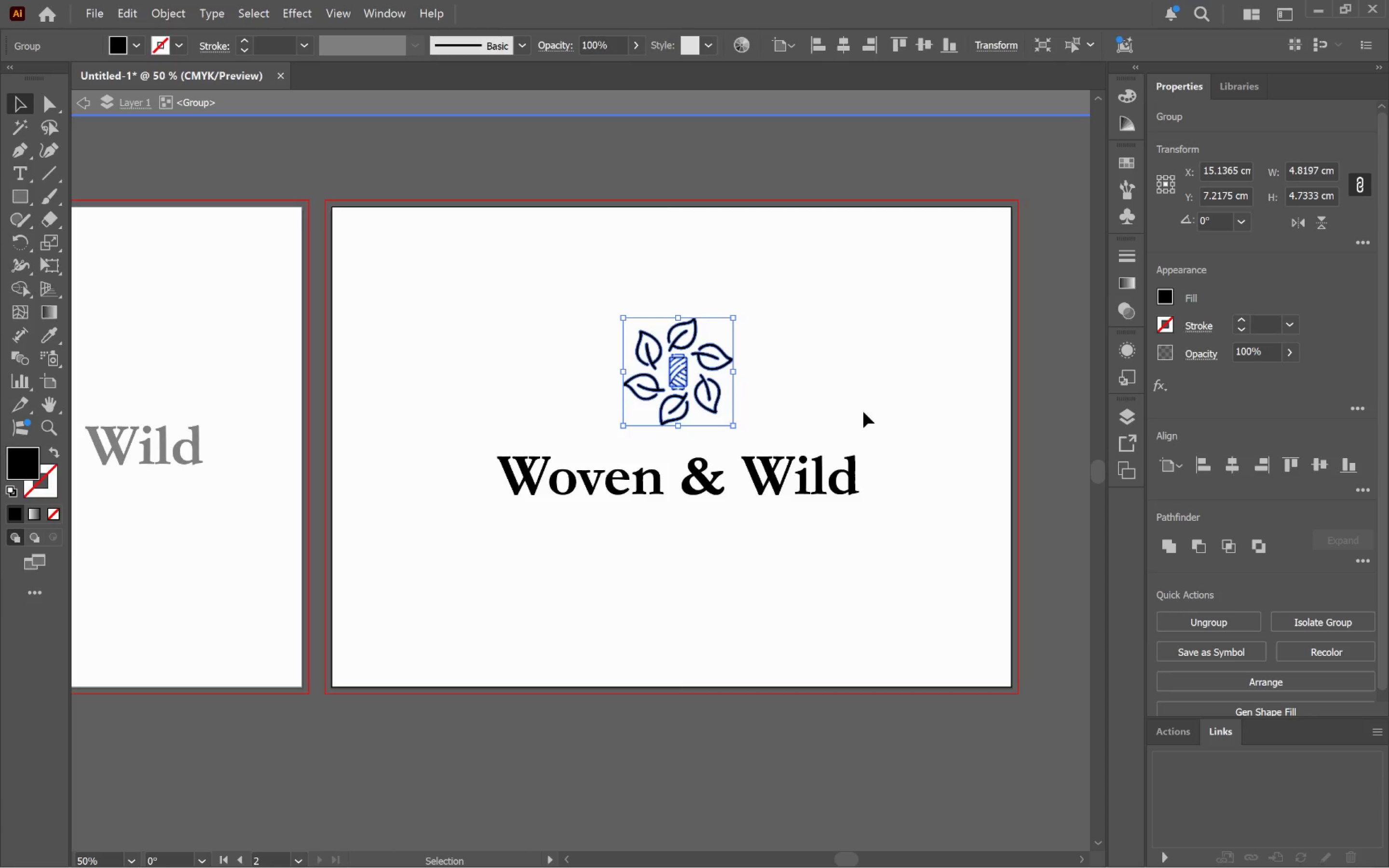 
left_click([863, 412])
 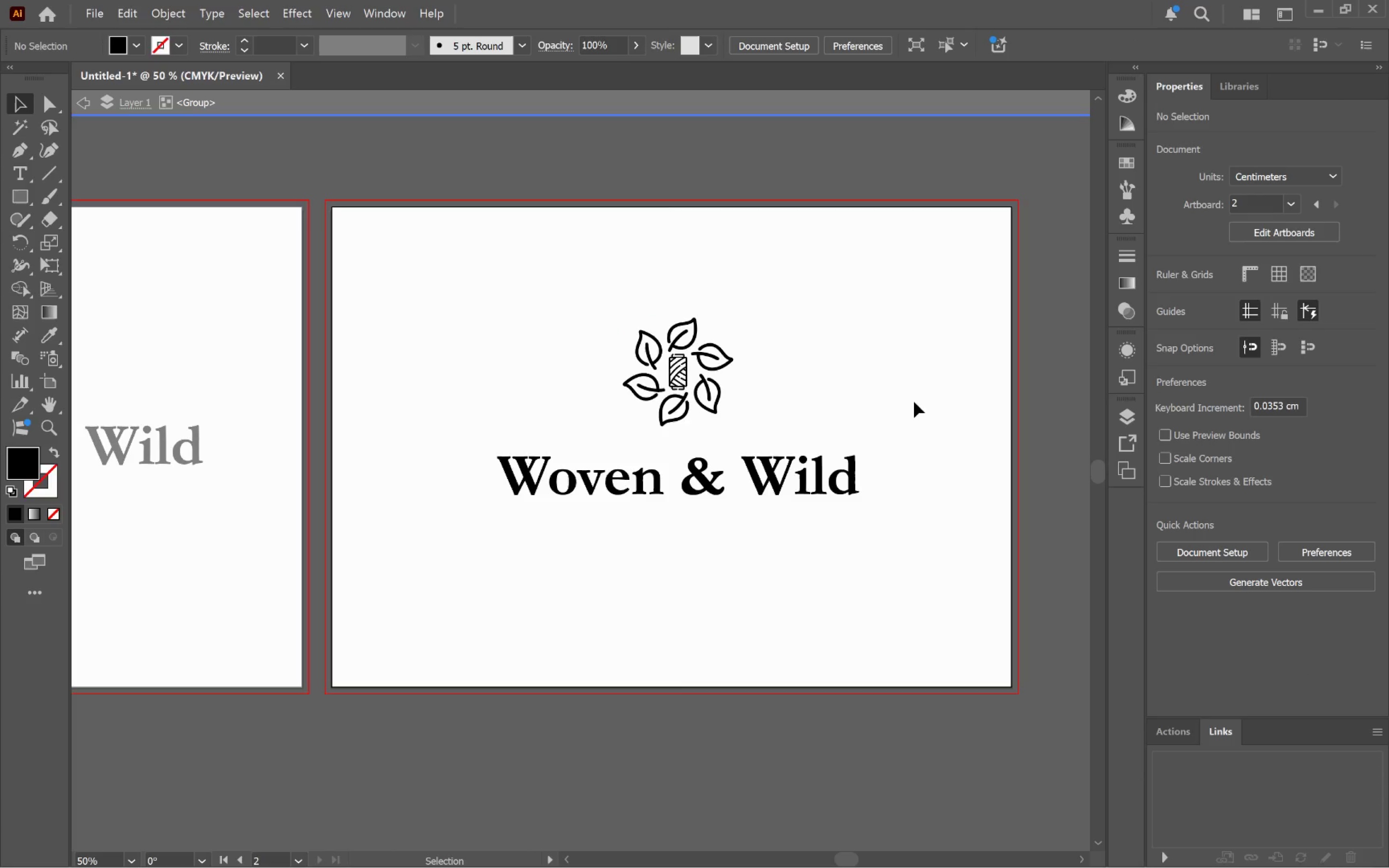 
double_click([914, 401])
 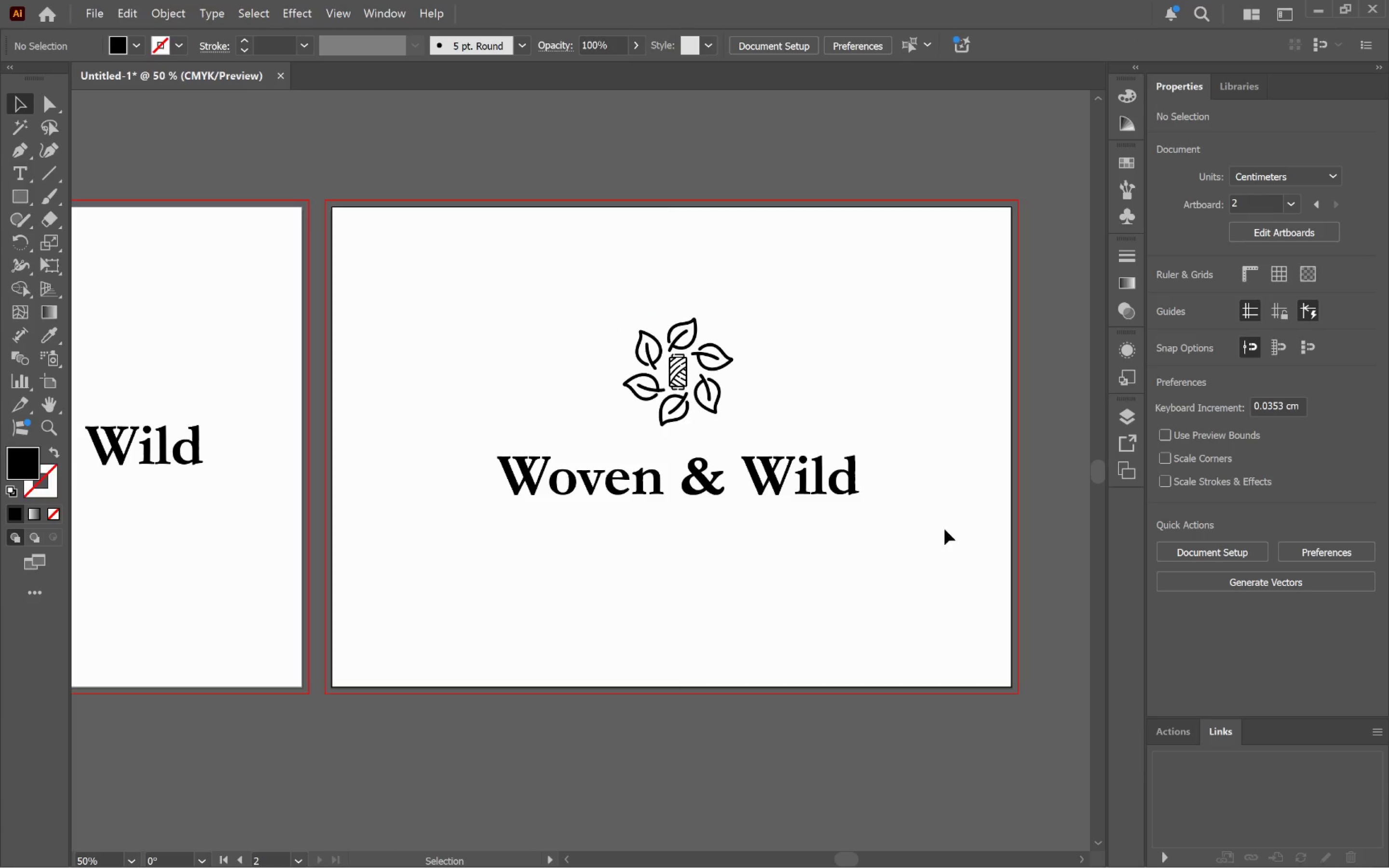 
hold_key(key=AltLeft, duration=0.64)
 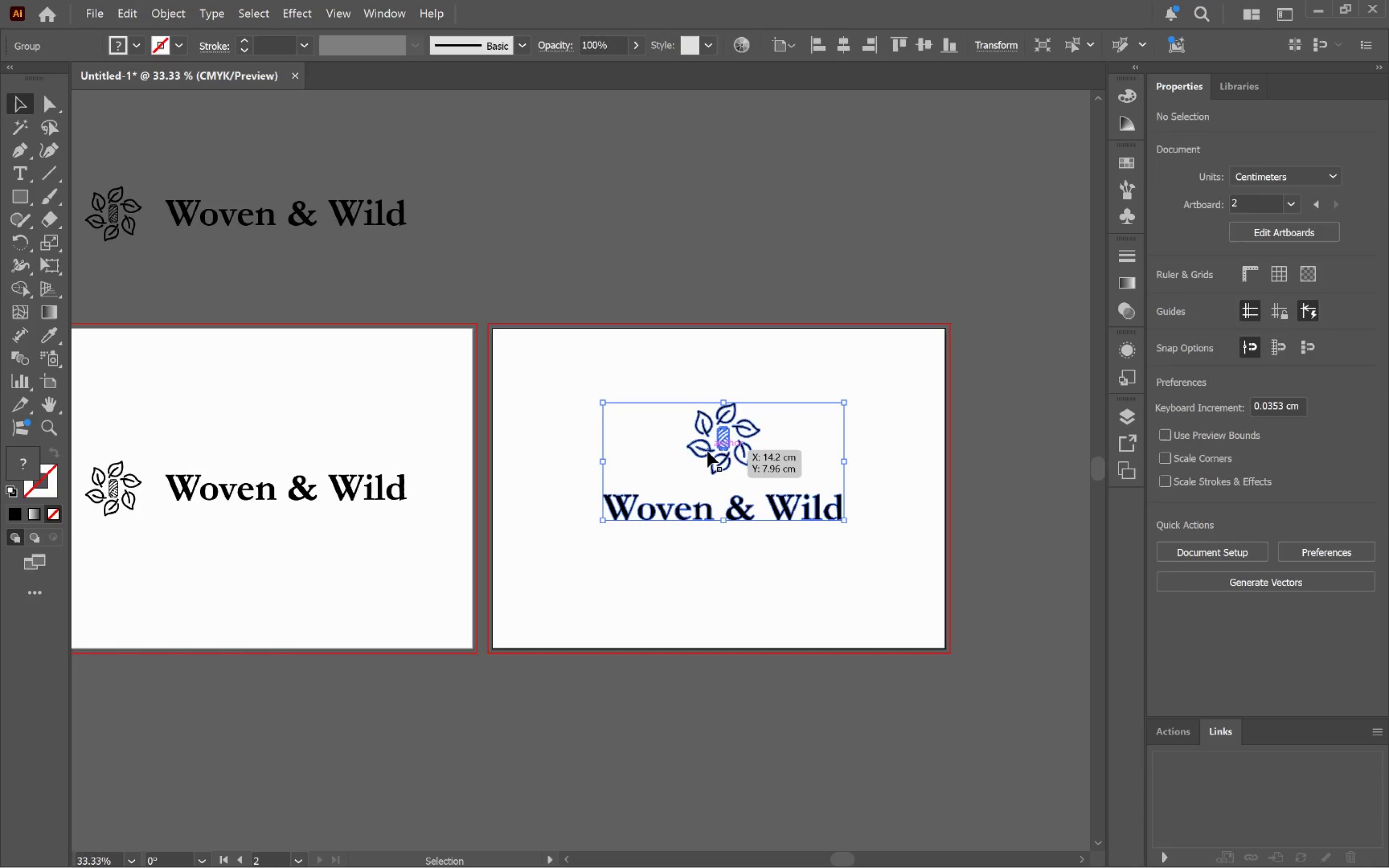 
left_click_drag(start_coordinate=[815, 575], to_coordinate=[734, 485])
 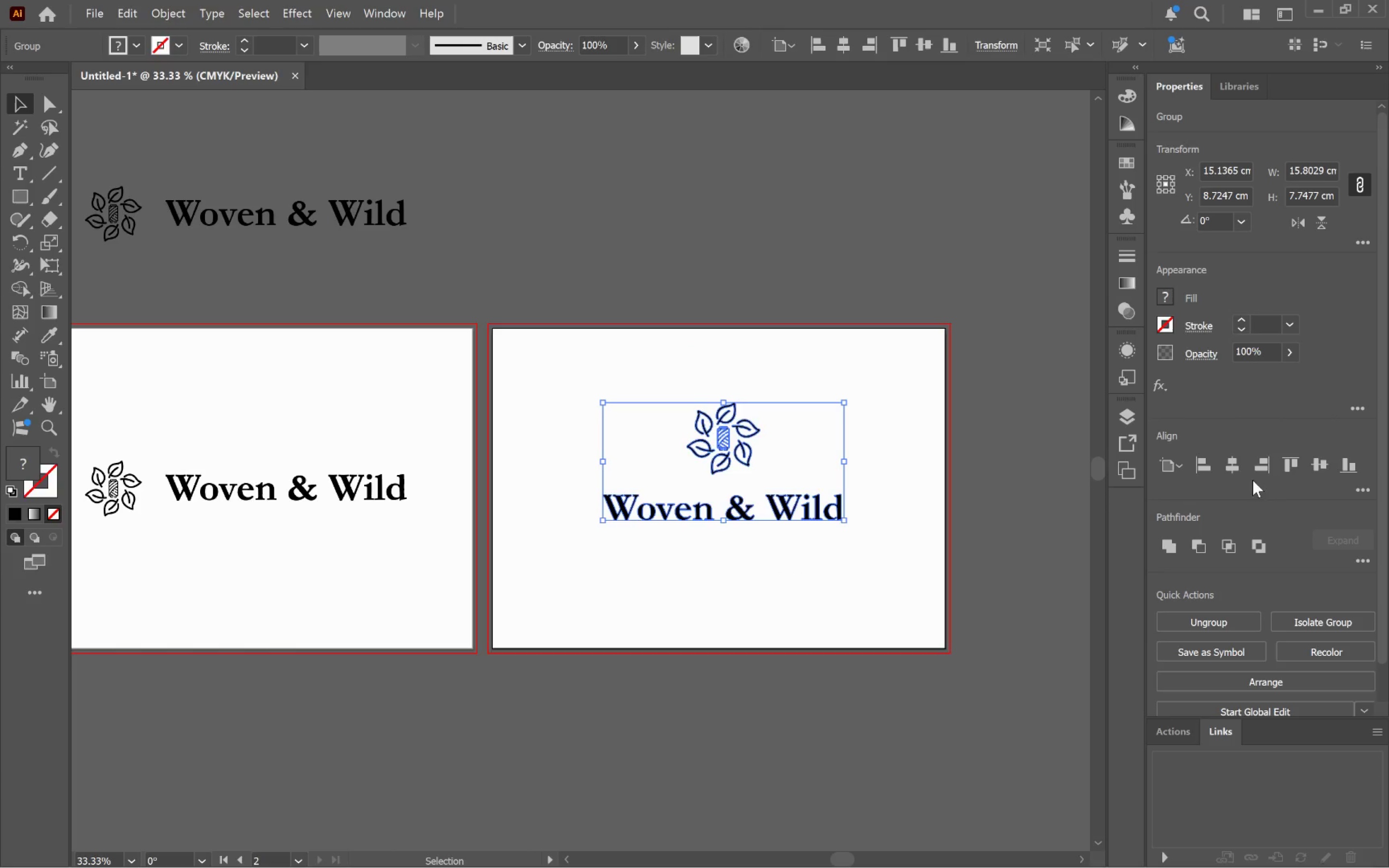 
scroll: coordinate [814, 571], scroll_direction: down, amount: 1.0
 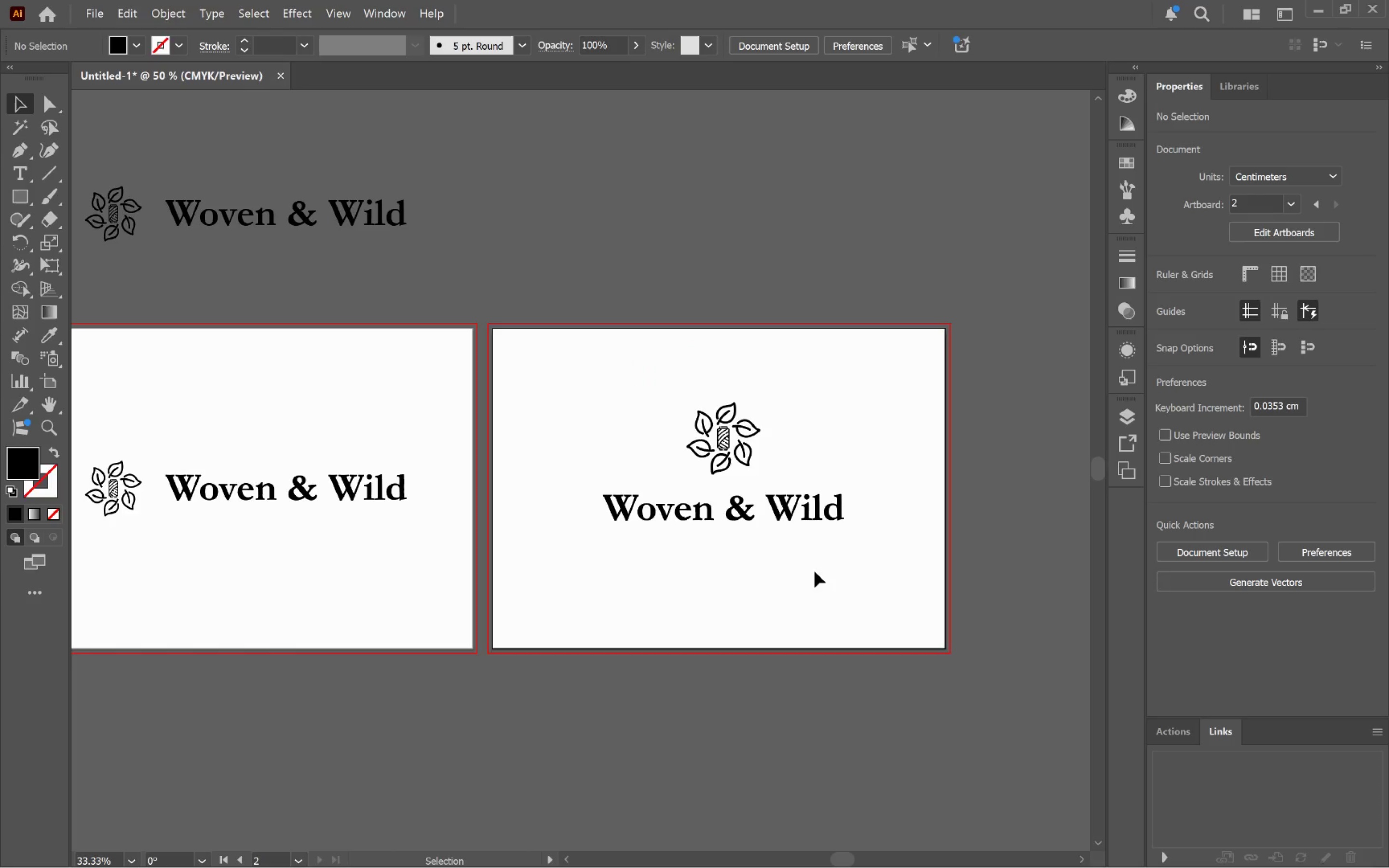 
left_click([1226, 464])
 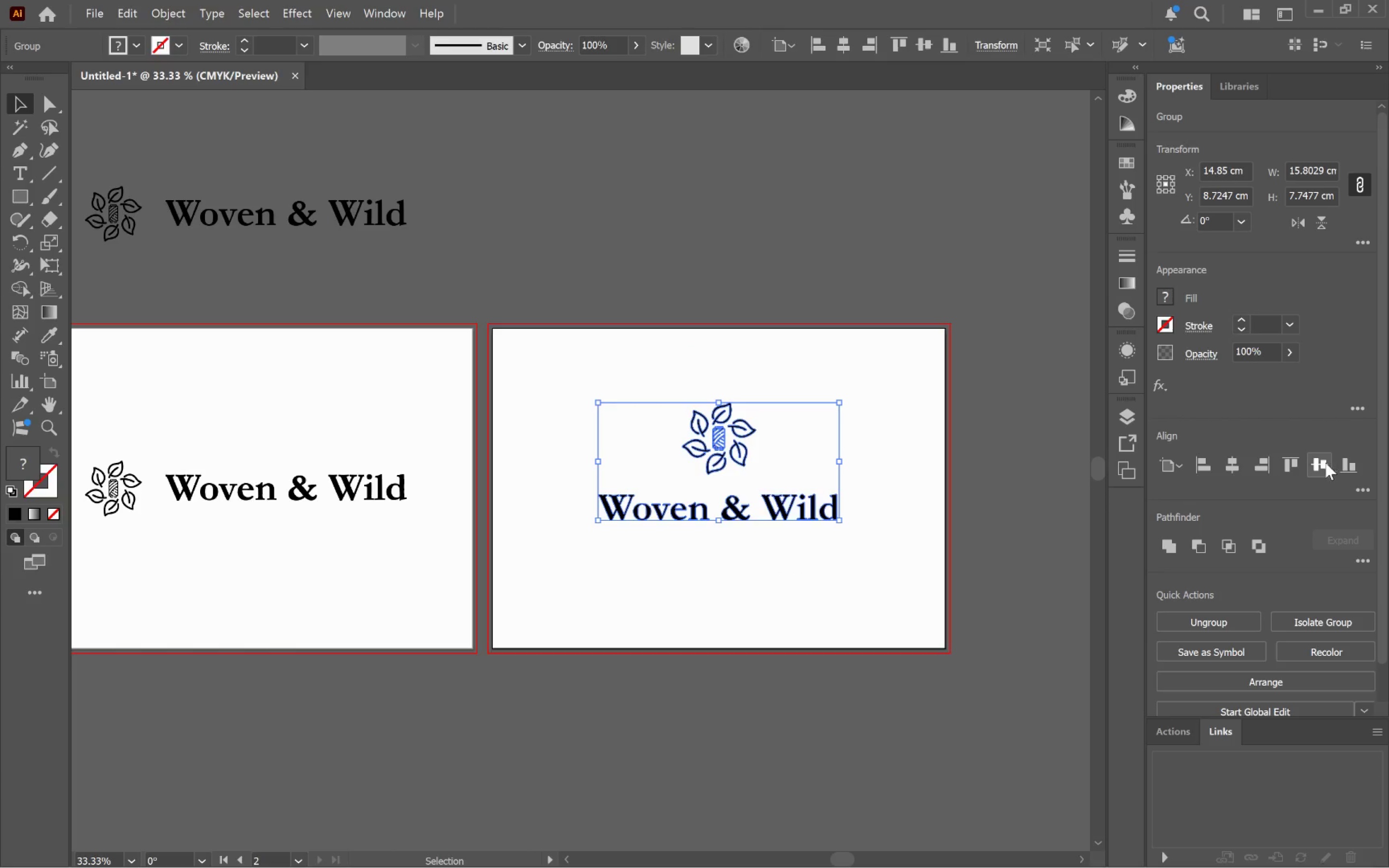 
left_click([1321, 462])
 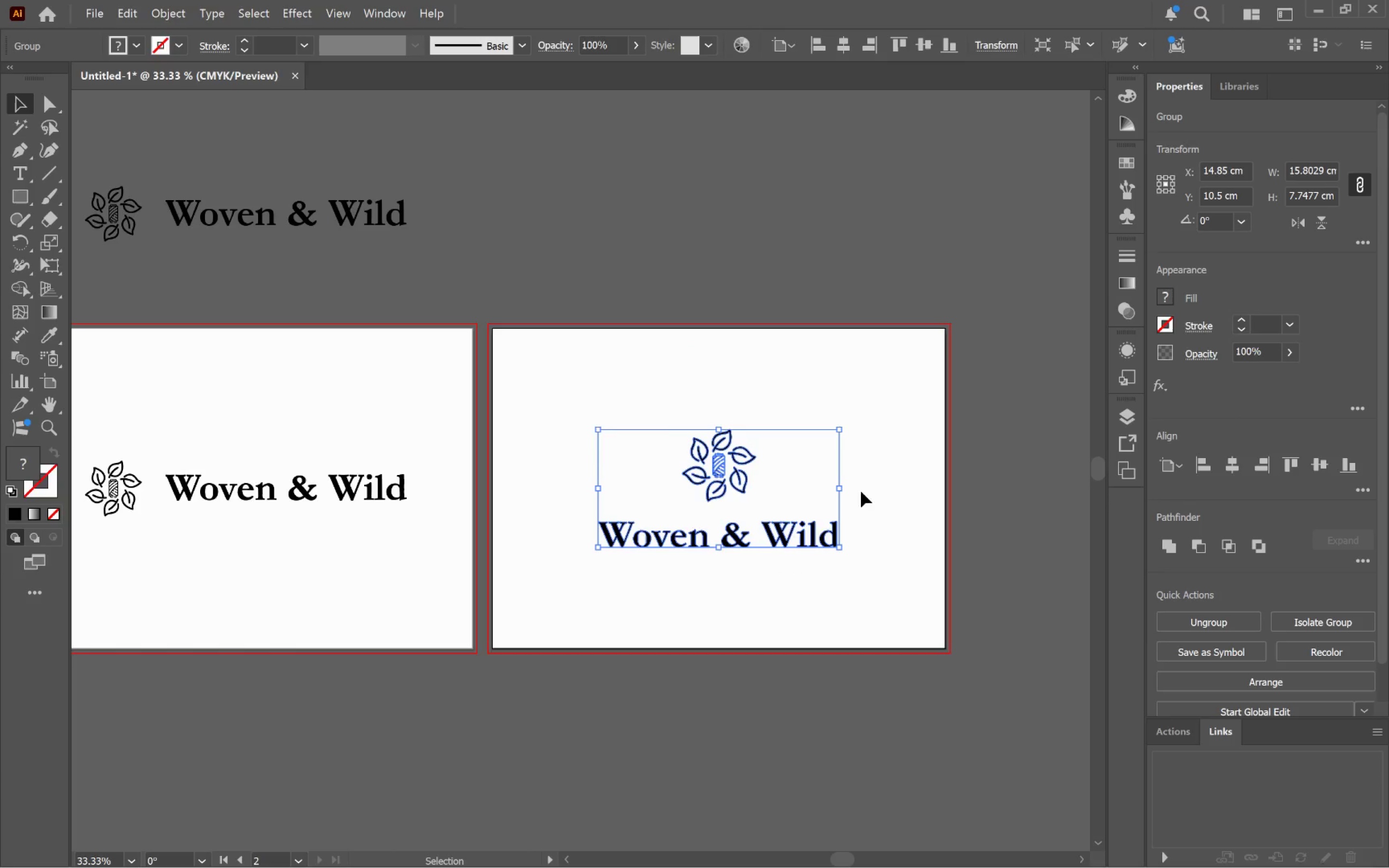 
left_click([881, 483])
 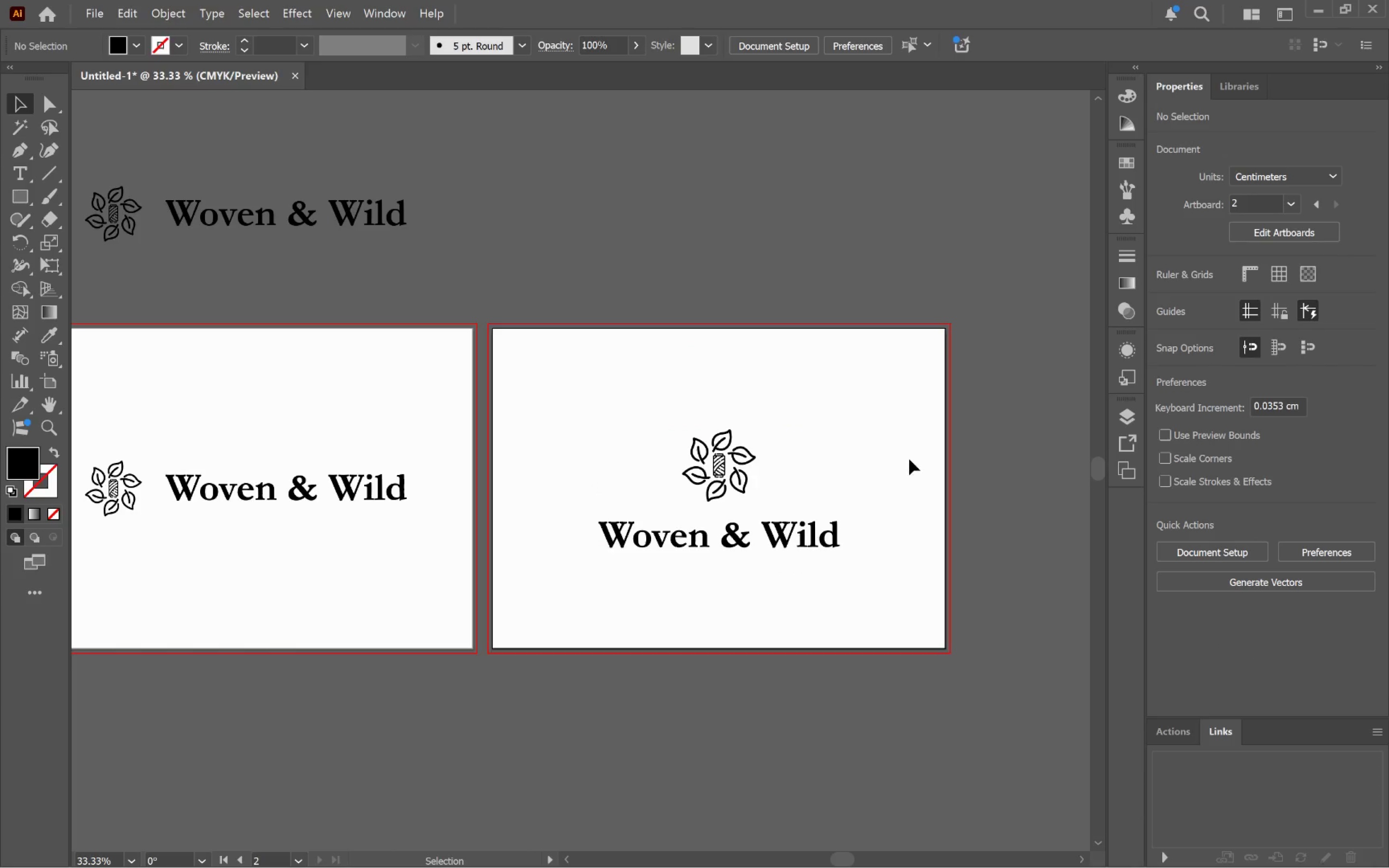 
key(Control+S)
 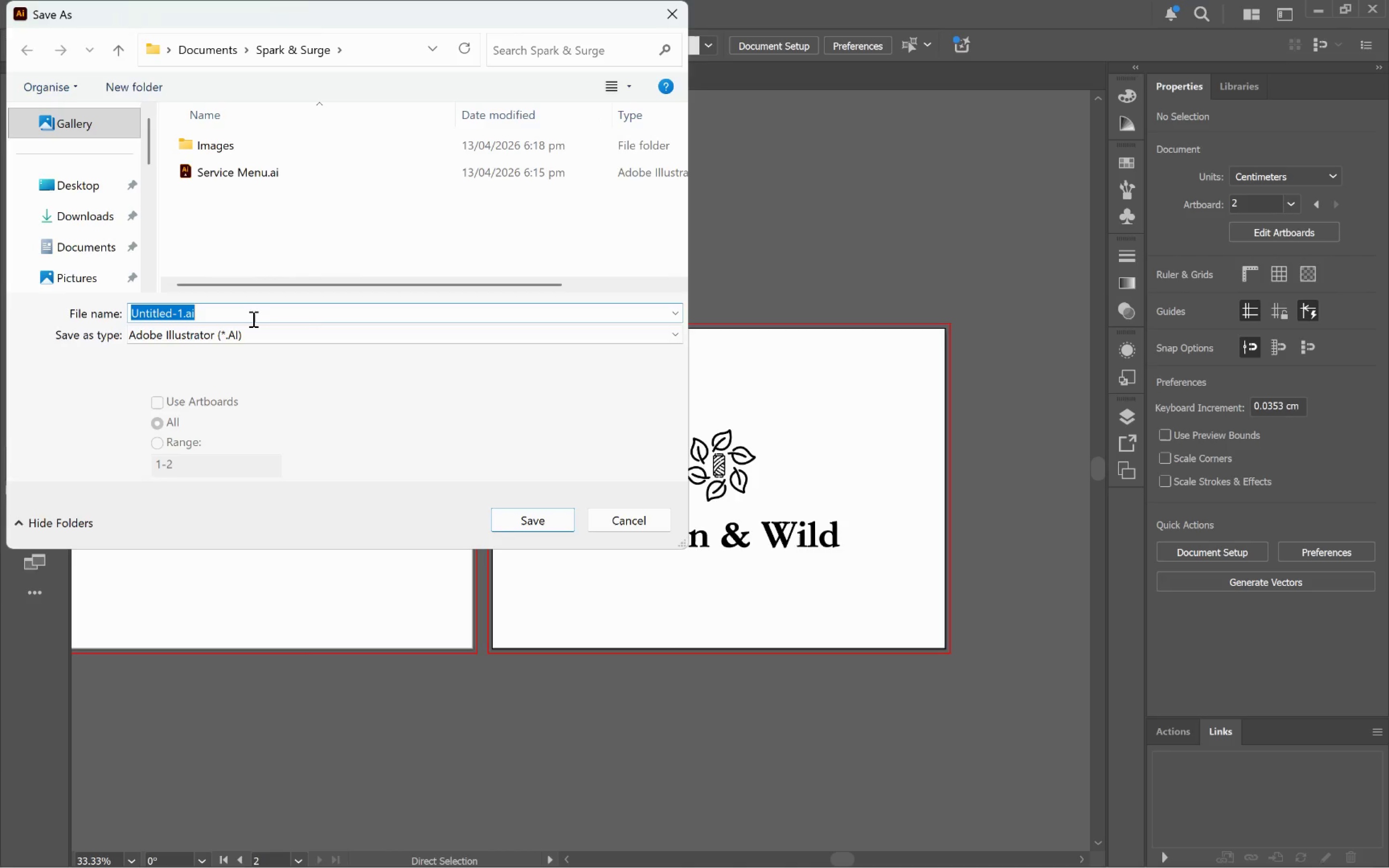 
hold_key(key=ShiftLeft, duration=0.52)
 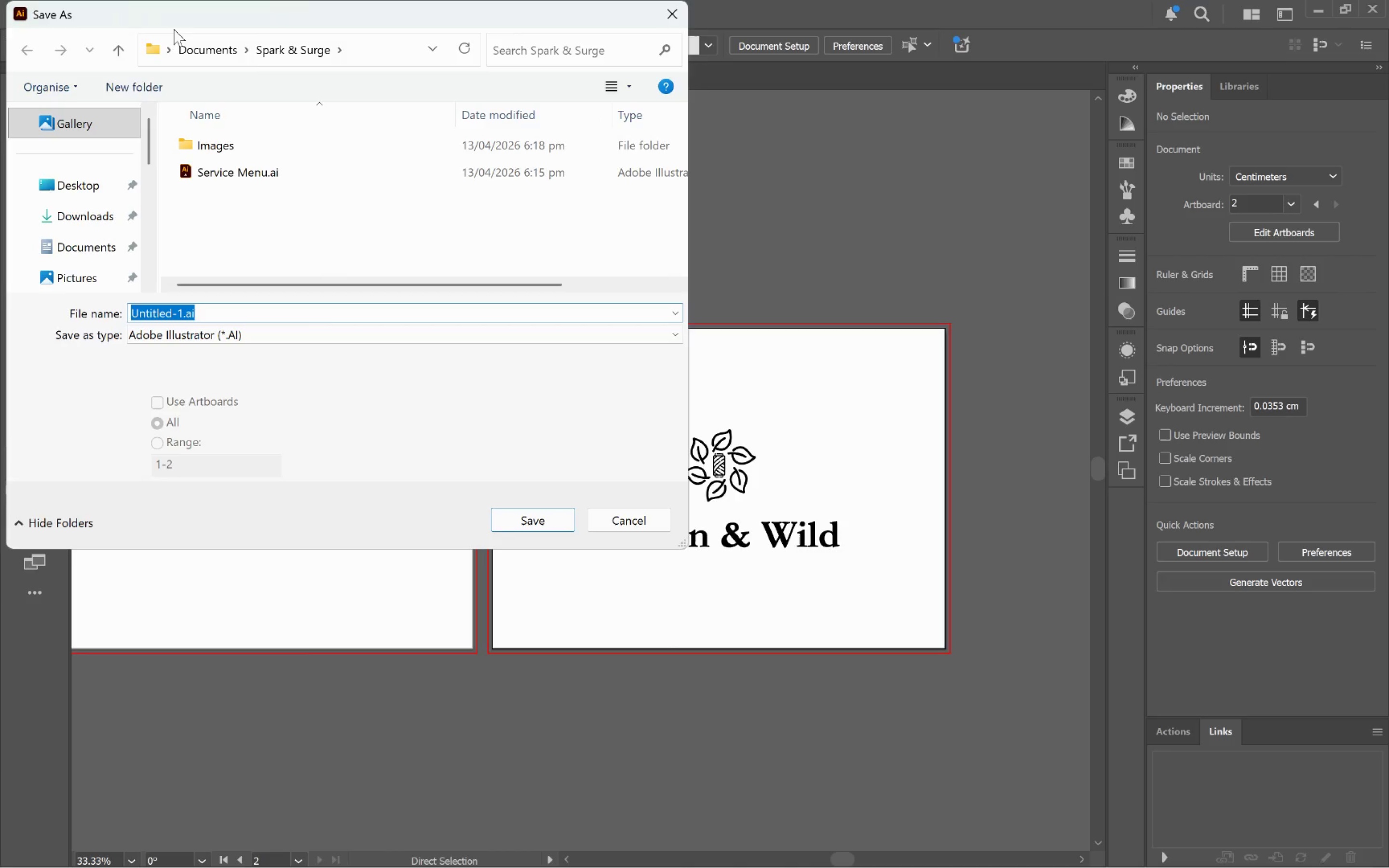 
left_click([190, 41])
 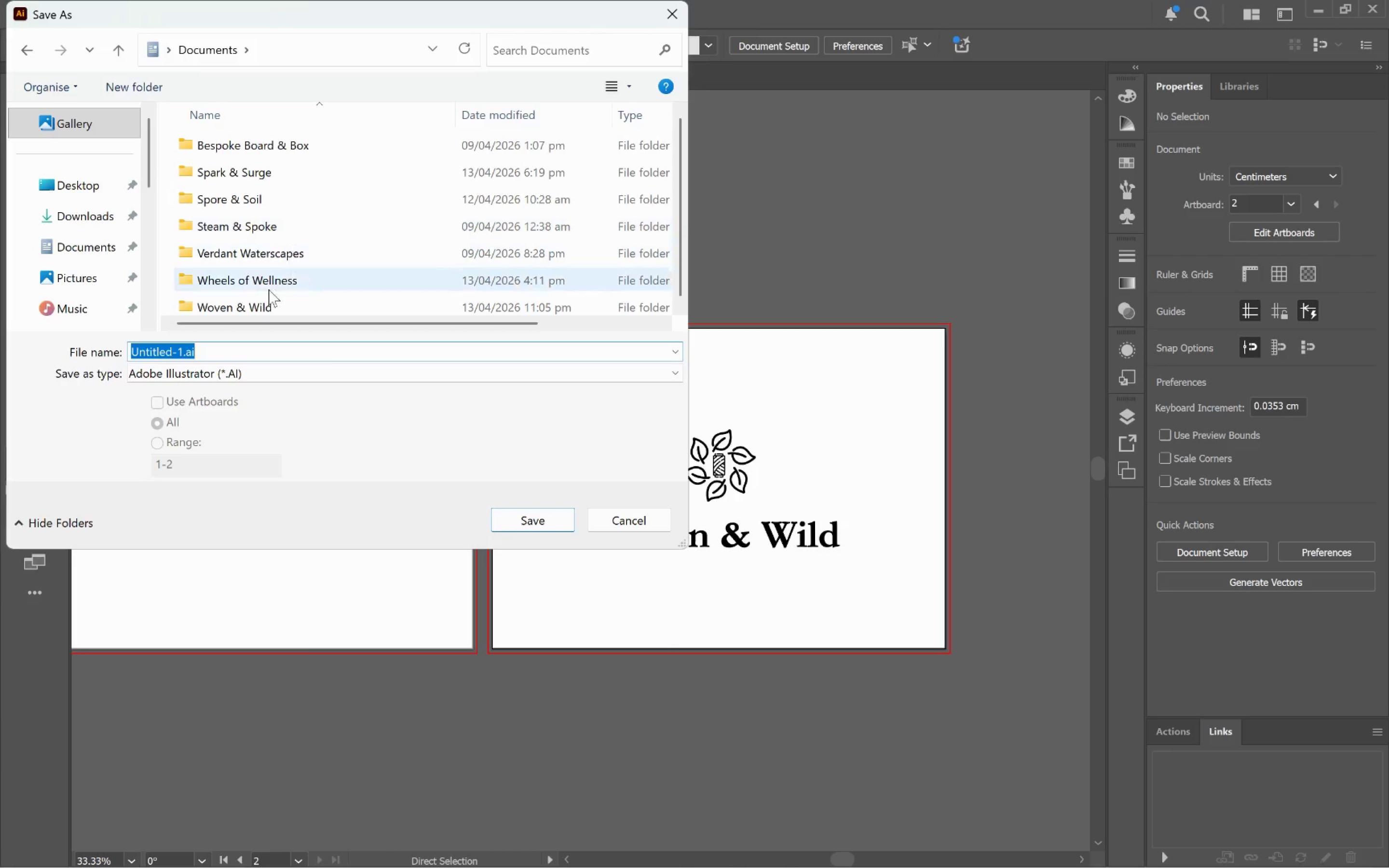 
double_click([262, 306])
 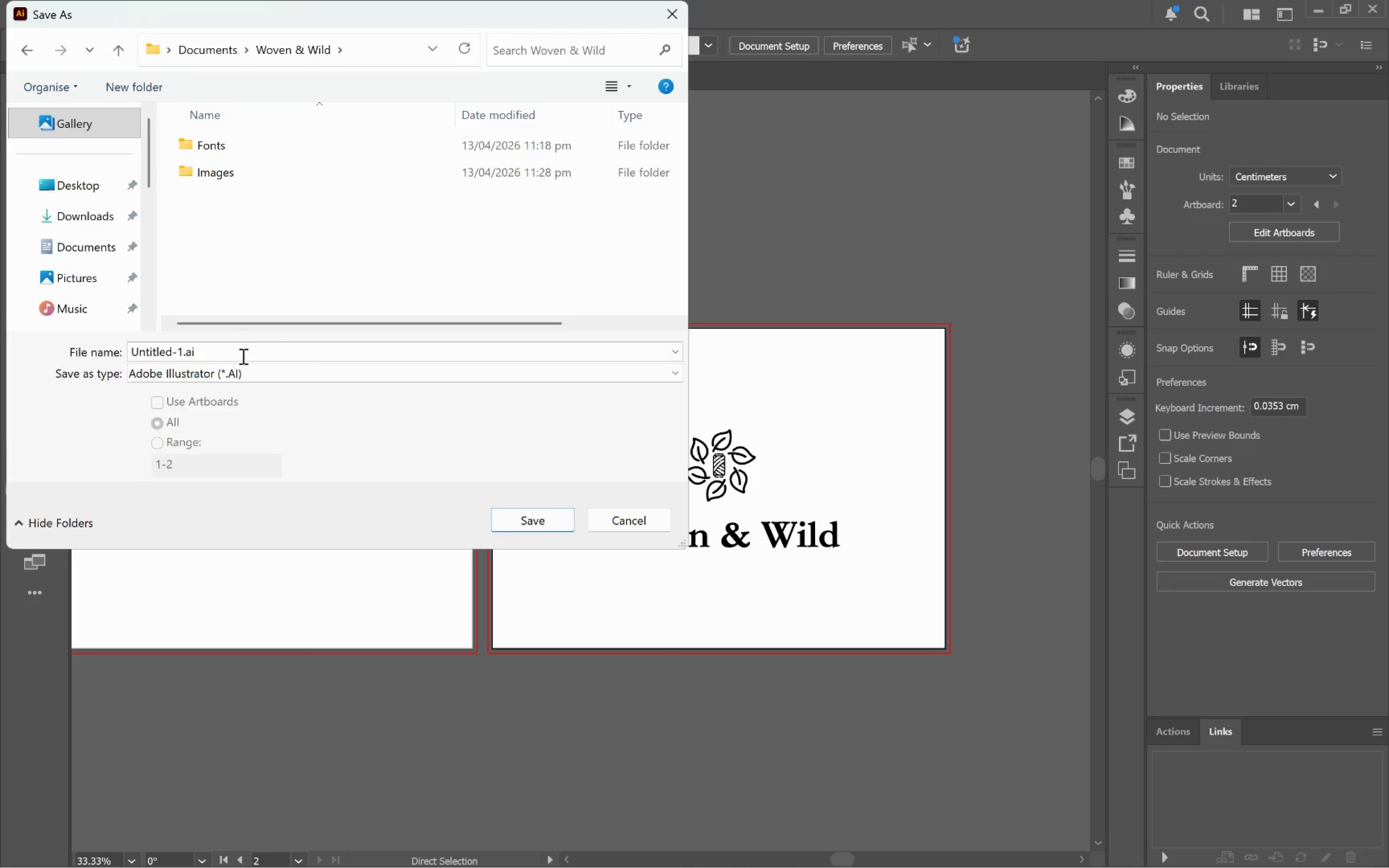 
left_click([243, 356])
 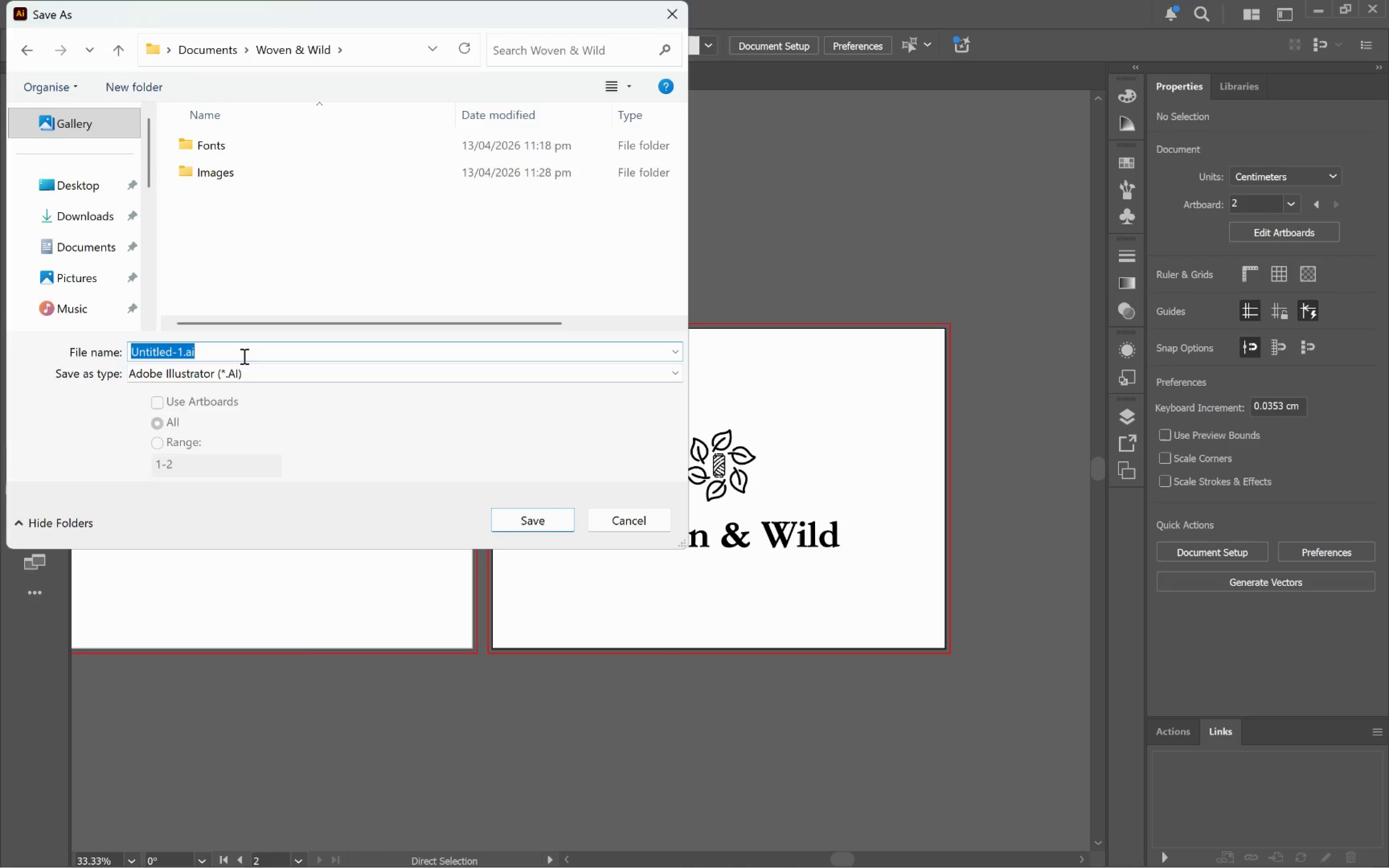 
type(Sample Brand )
 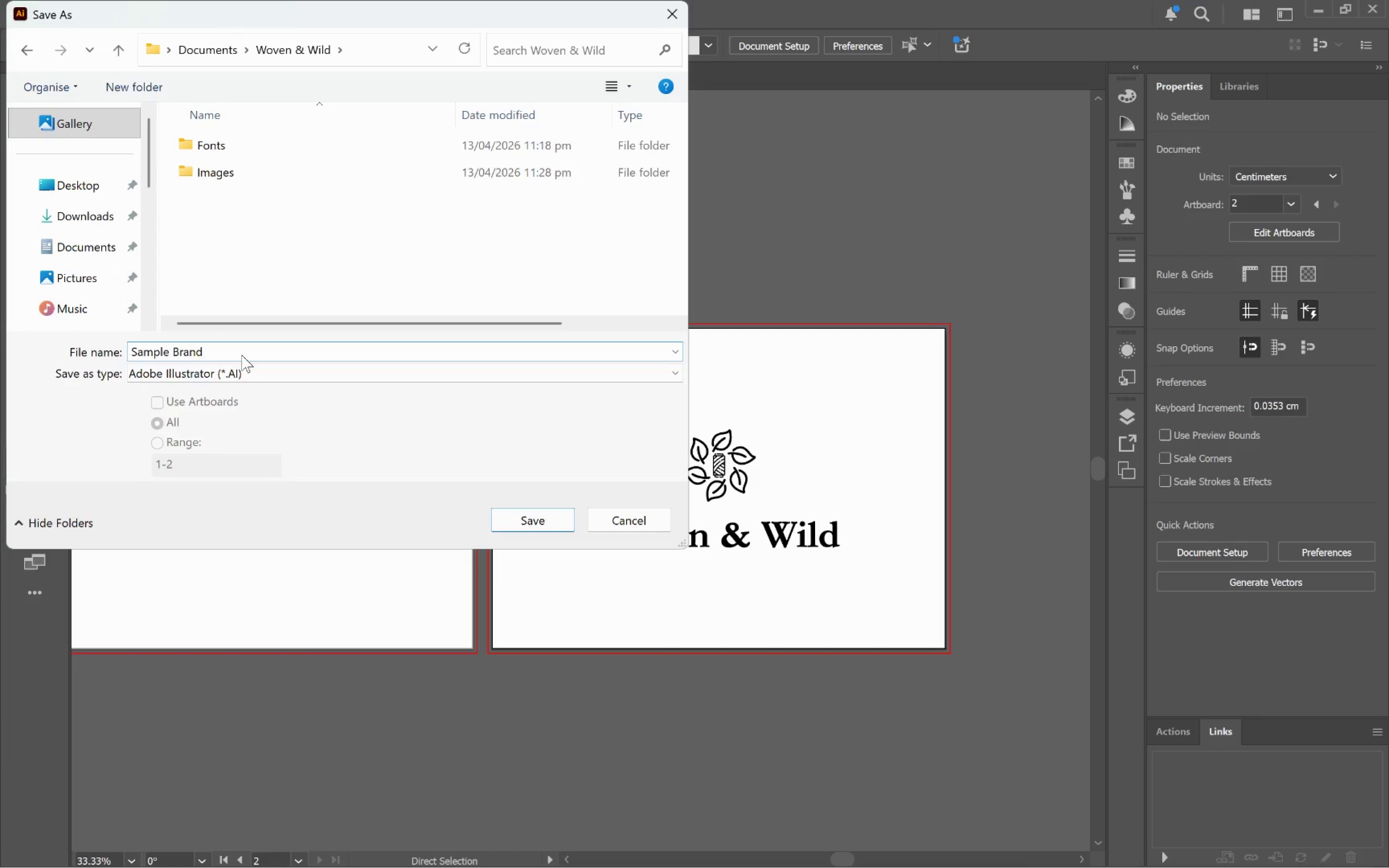 
key(Enter)
 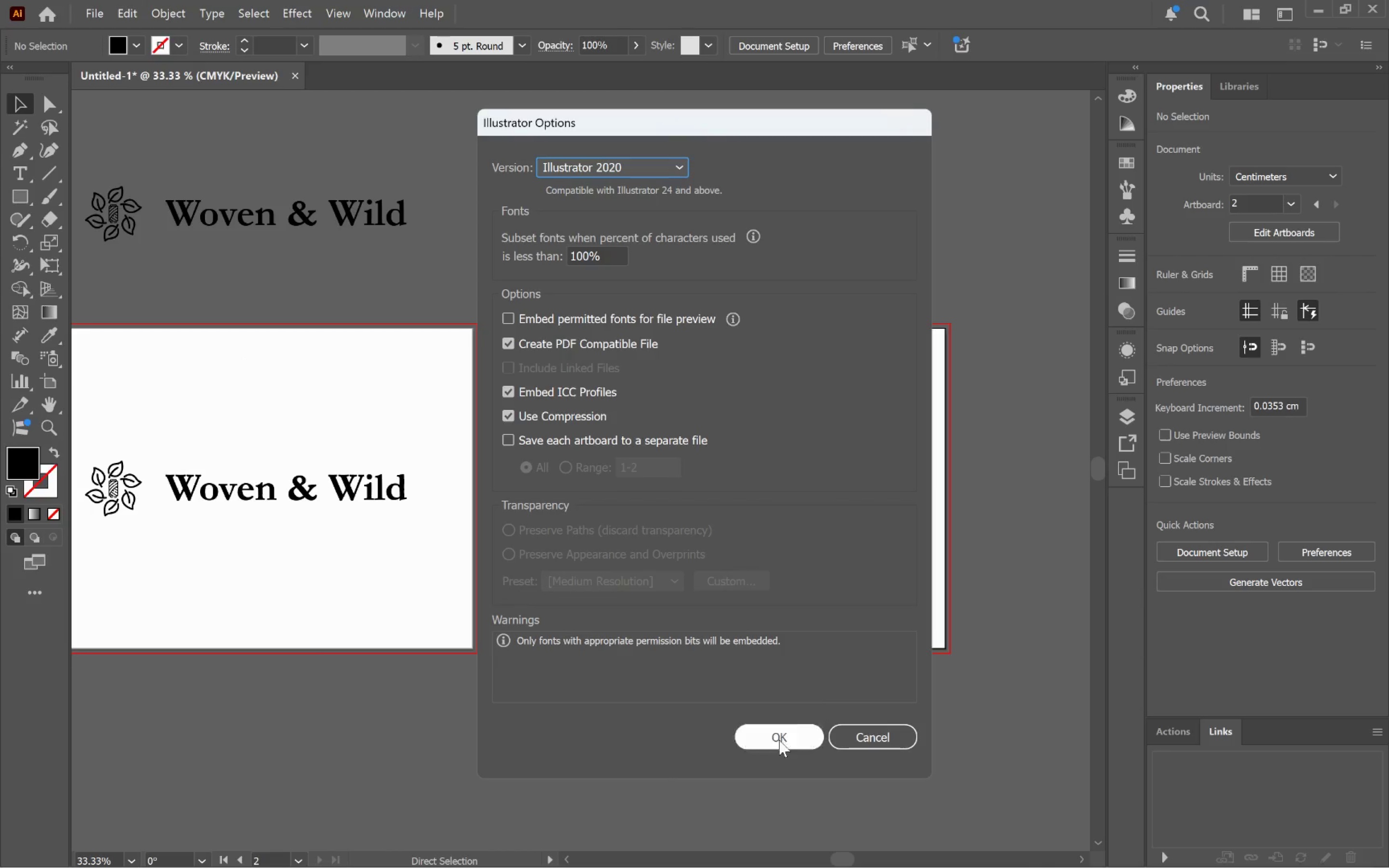 
left_click([769, 741])
 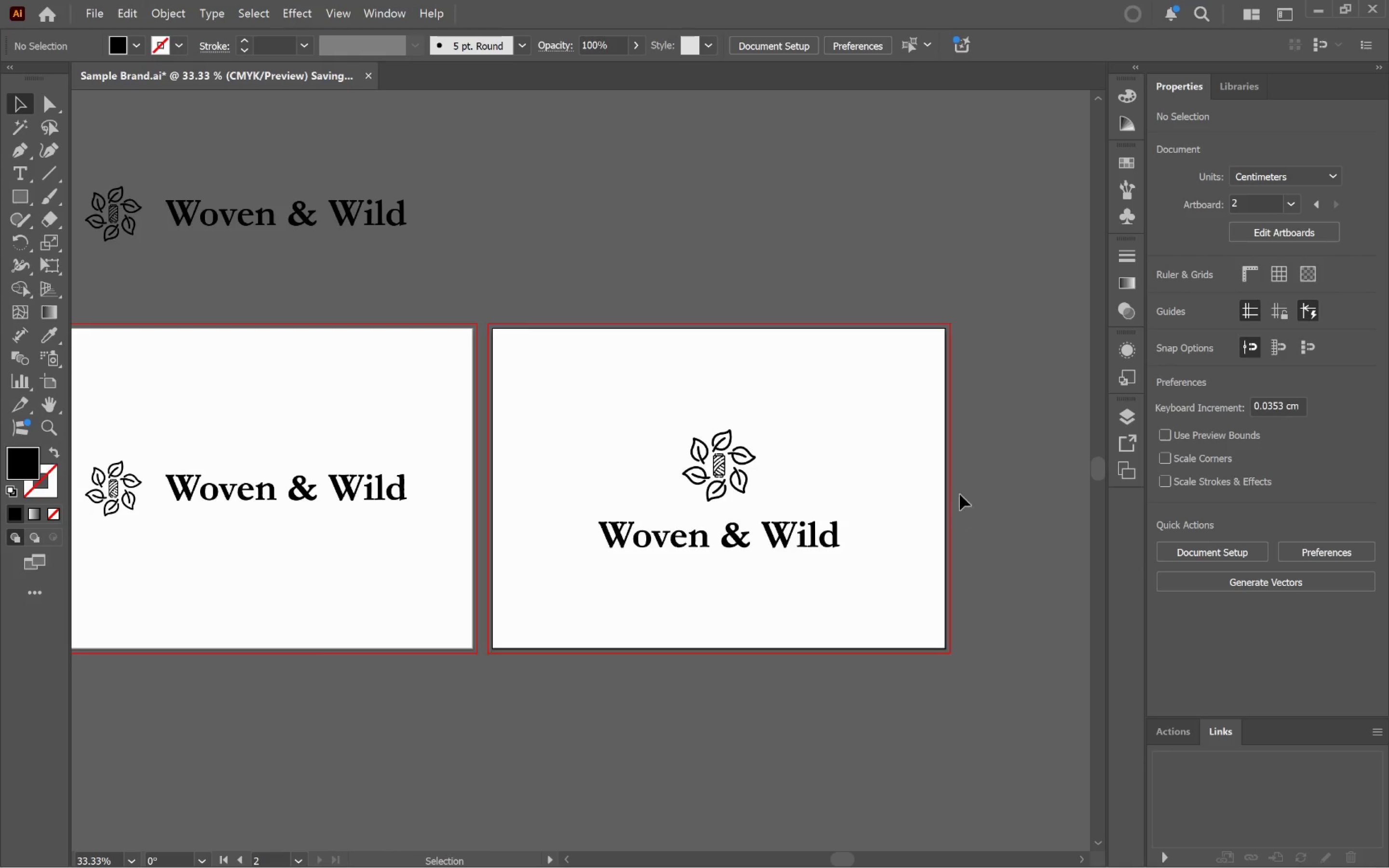 
left_click([1010, 466])
 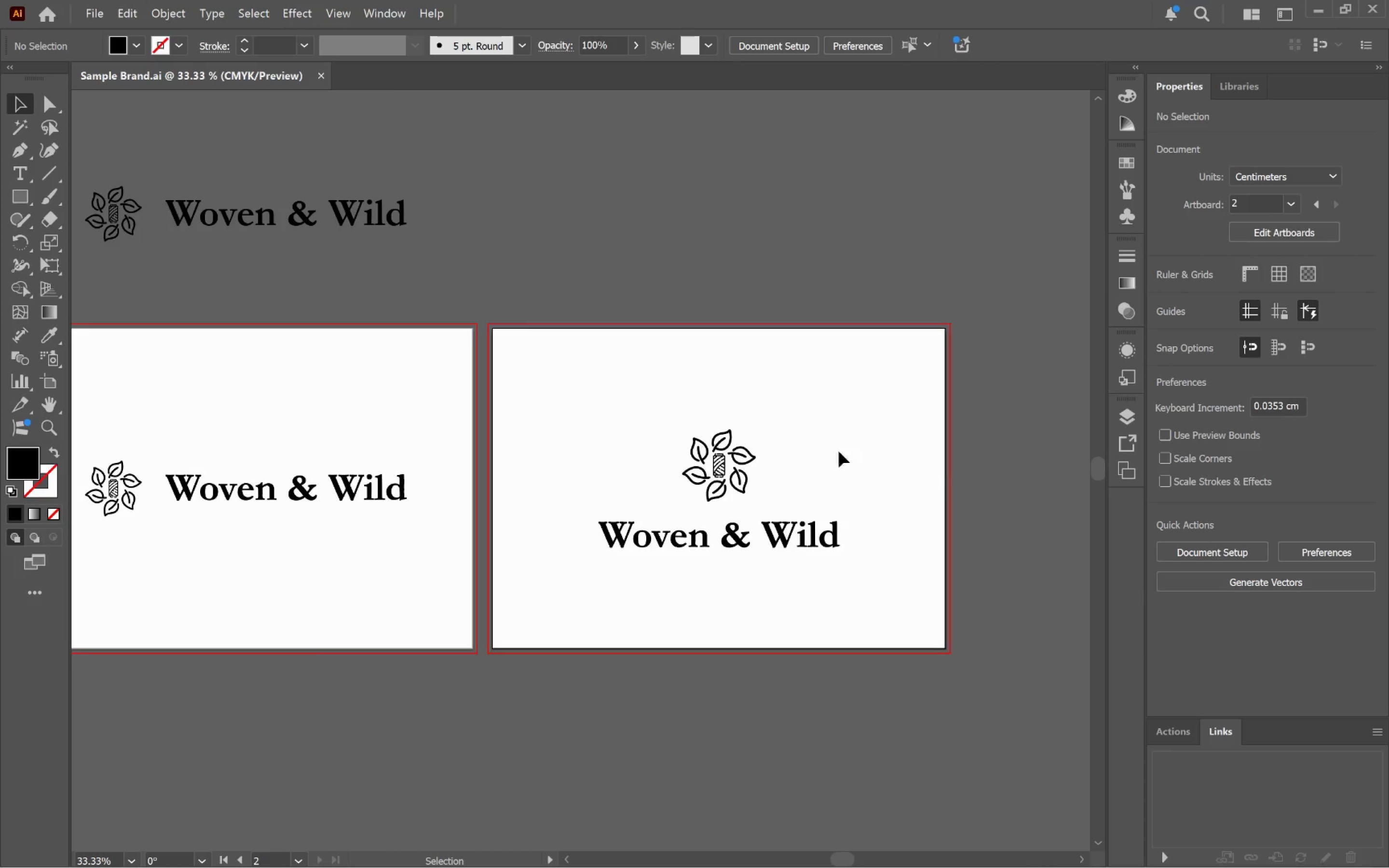 
key(Alt+Tab)
 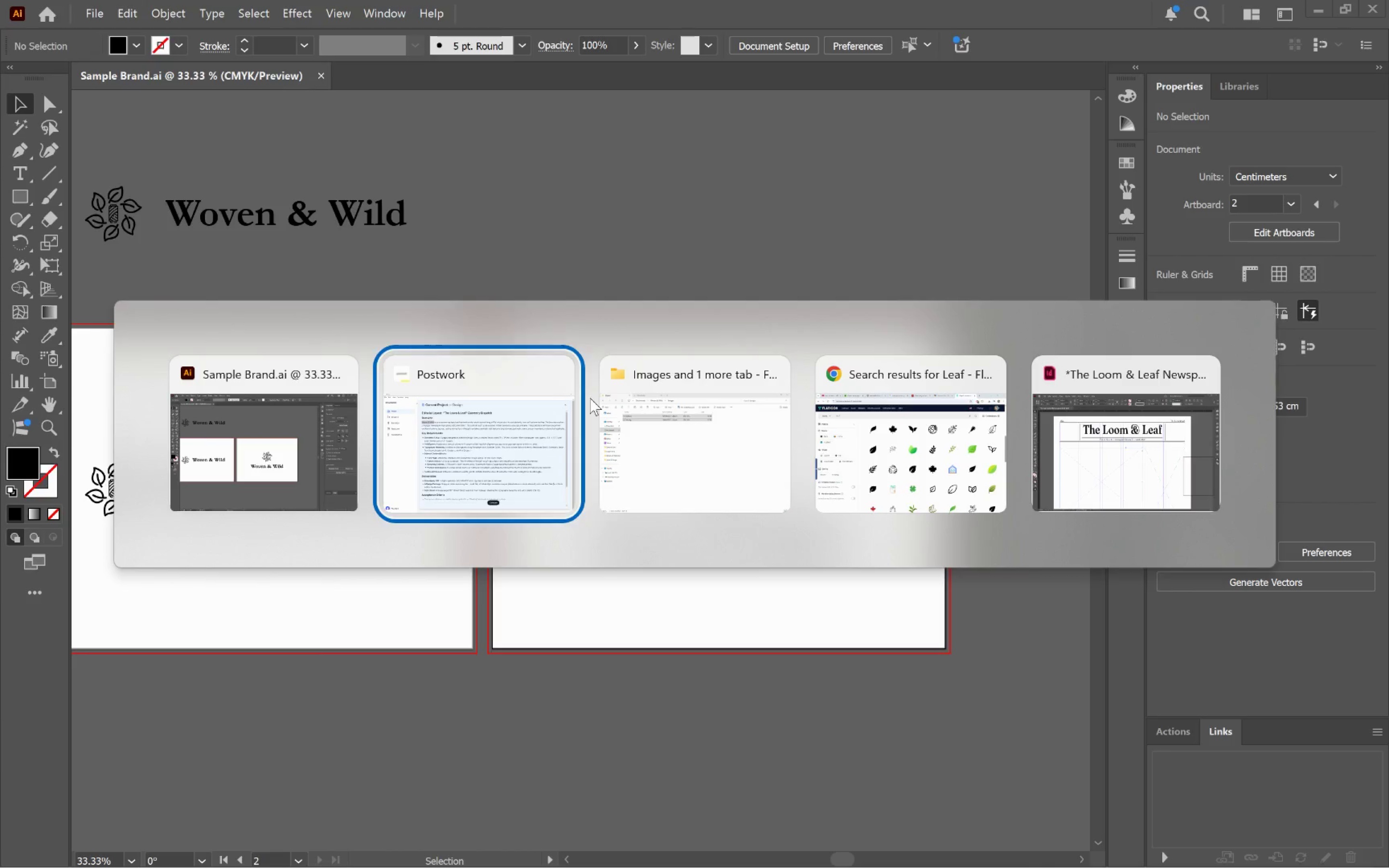 
key(Alt+Tab)
 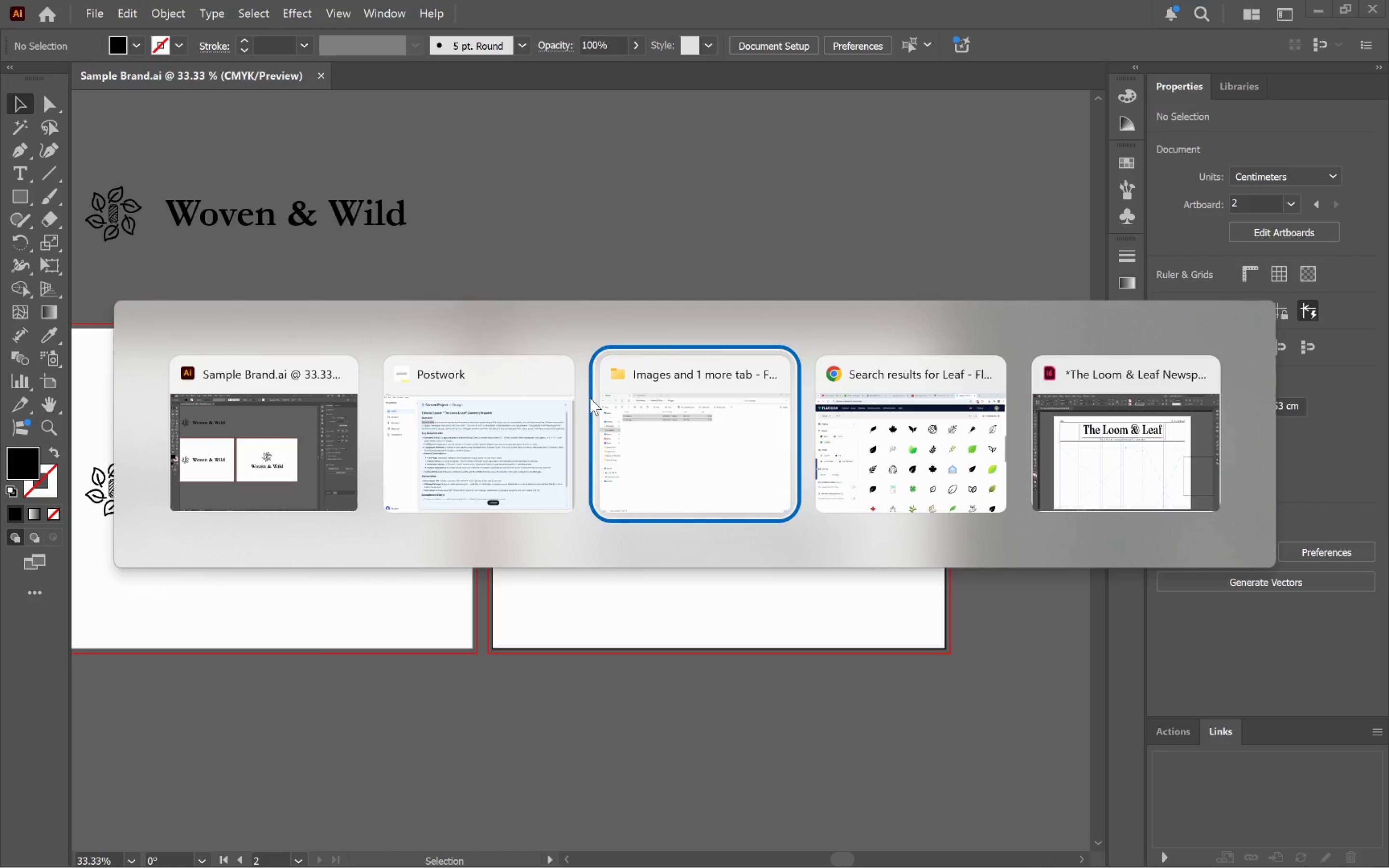 
key(Alt+Tab)
 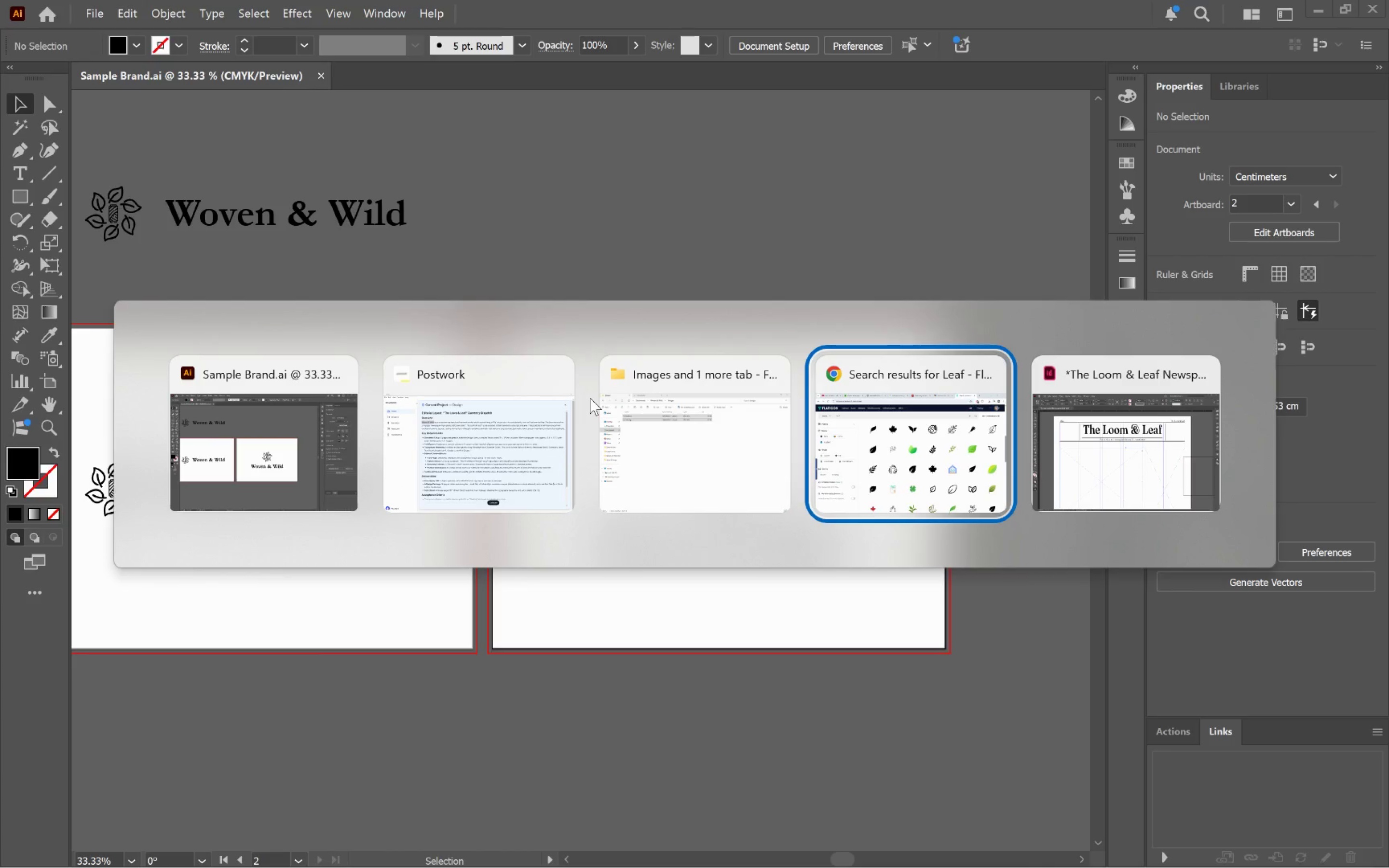 
key(Alt+Tab)
 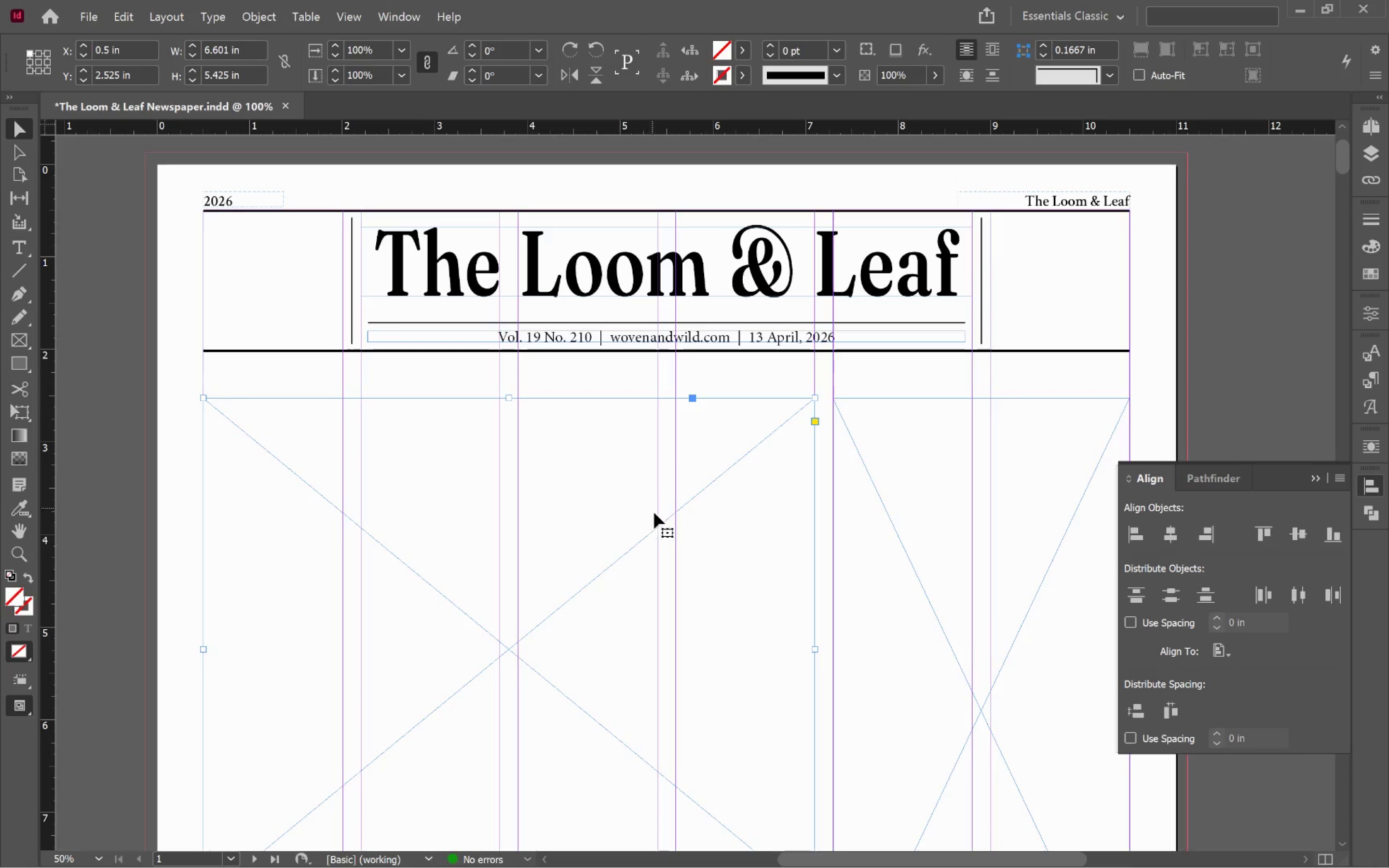 
key(Alt+AltLeft)
 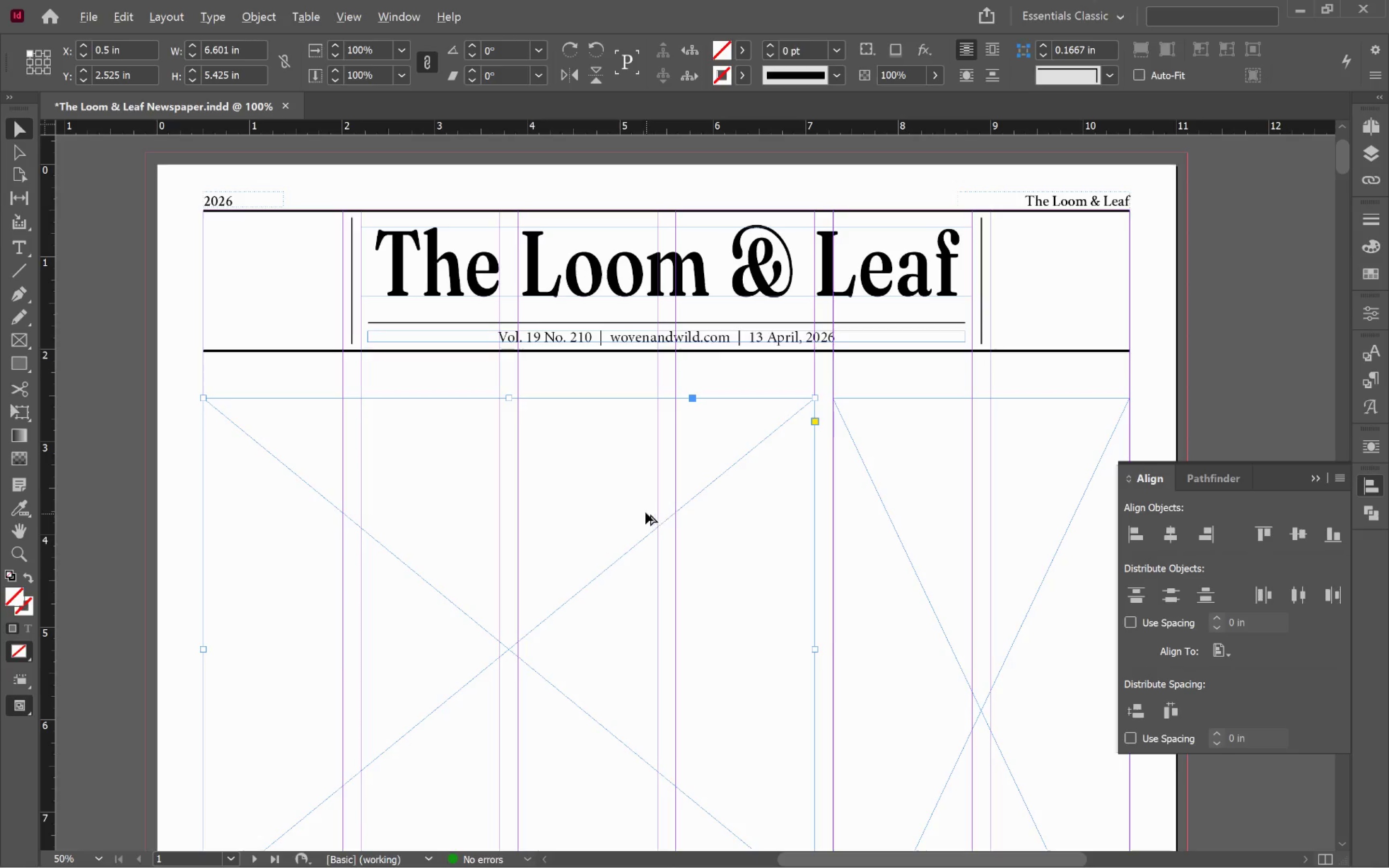 
key(Alt+Tab)
 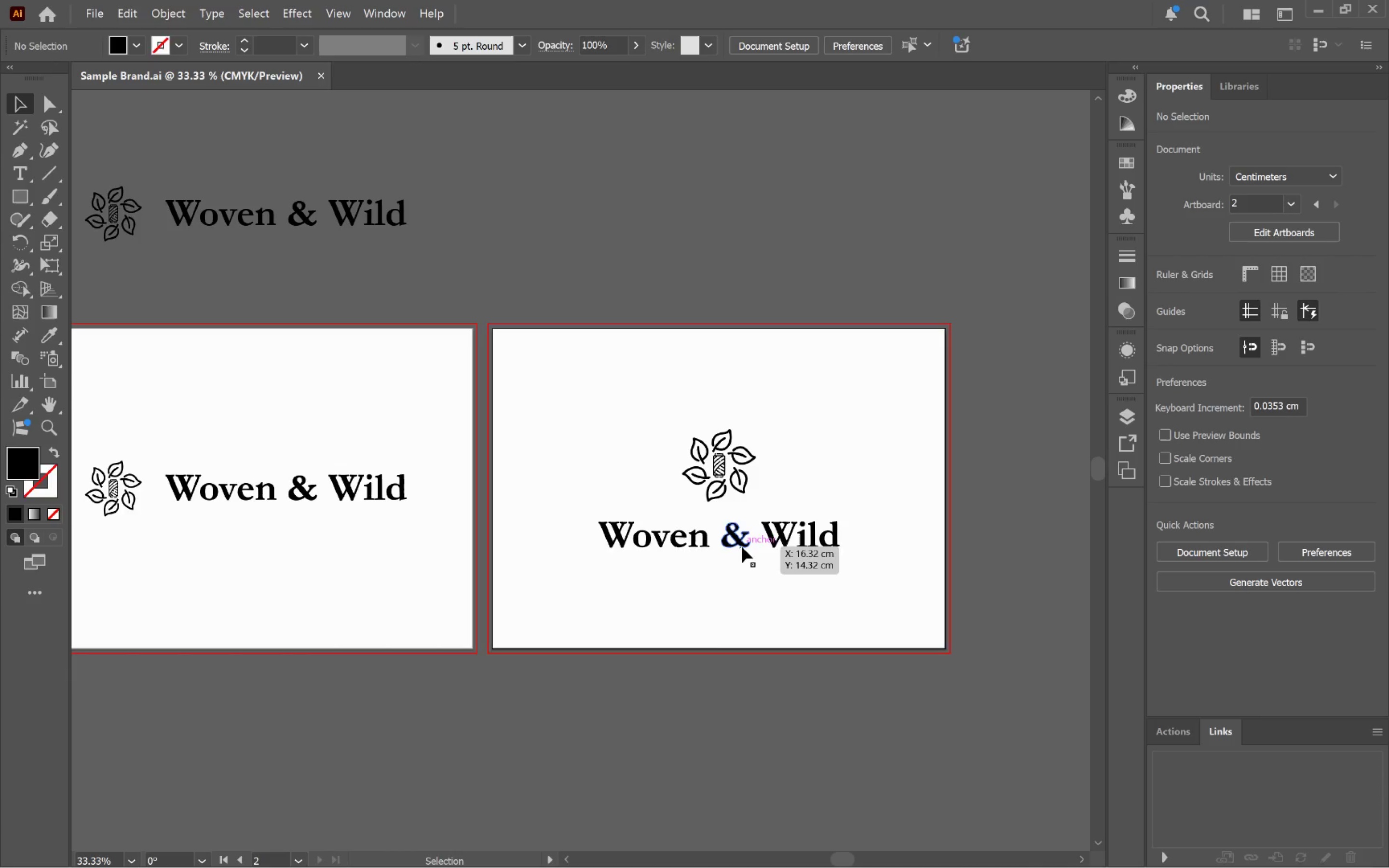 
left_click_drag(start_coordinate=[743, 544], to_coordinate=[311, 302])
 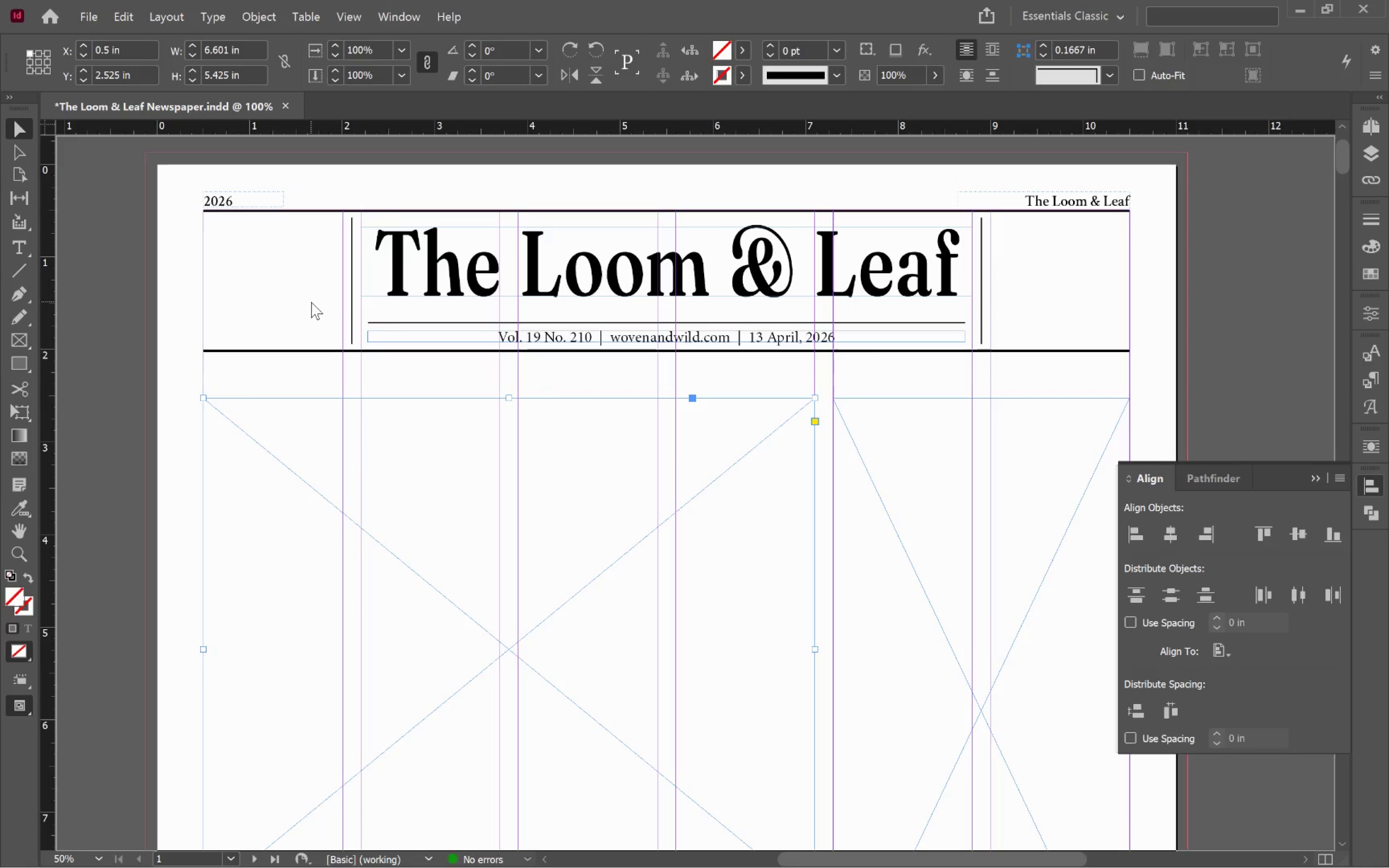 
key(Alt+AltLeft)
 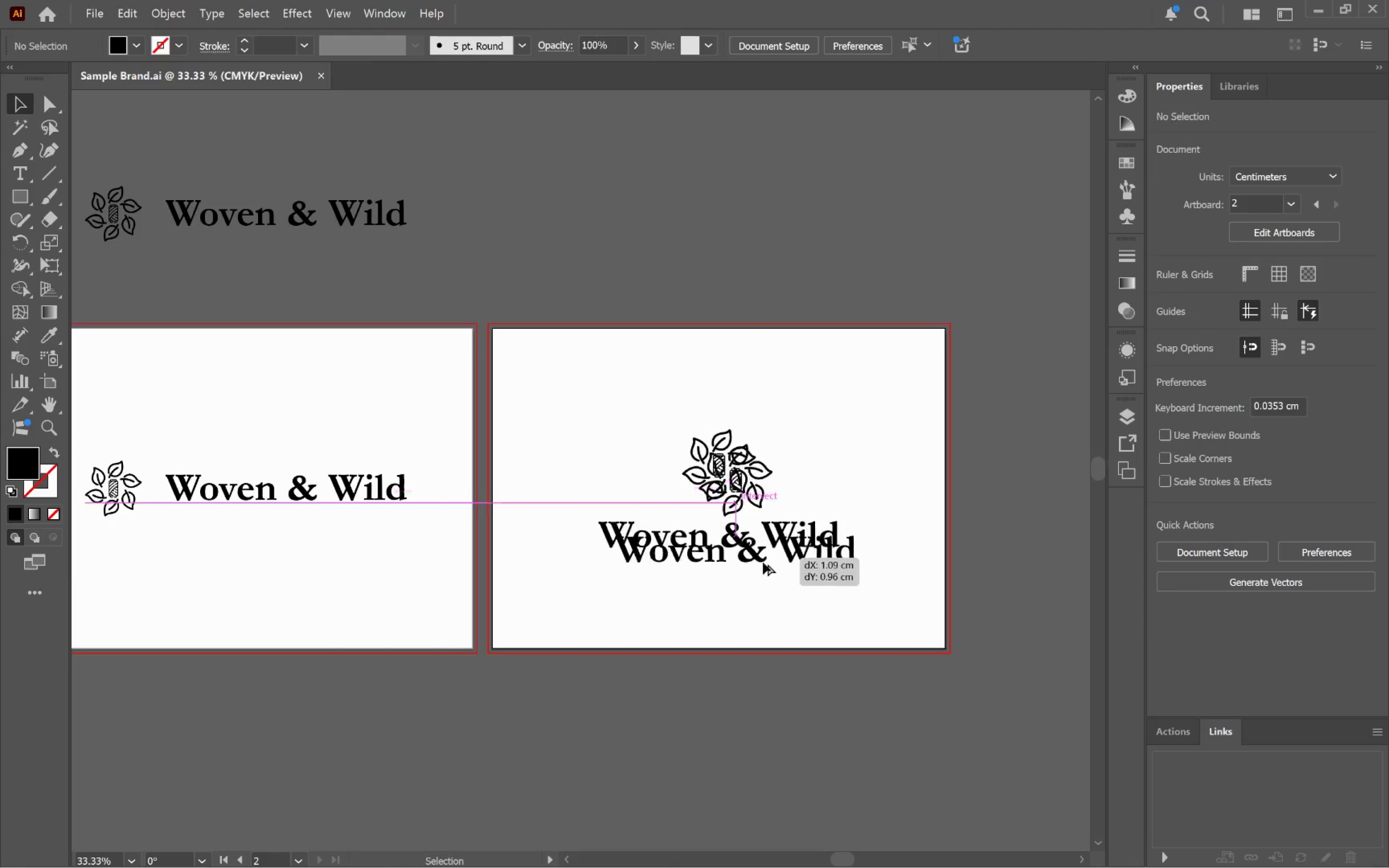 
key(Alt+Tab)
 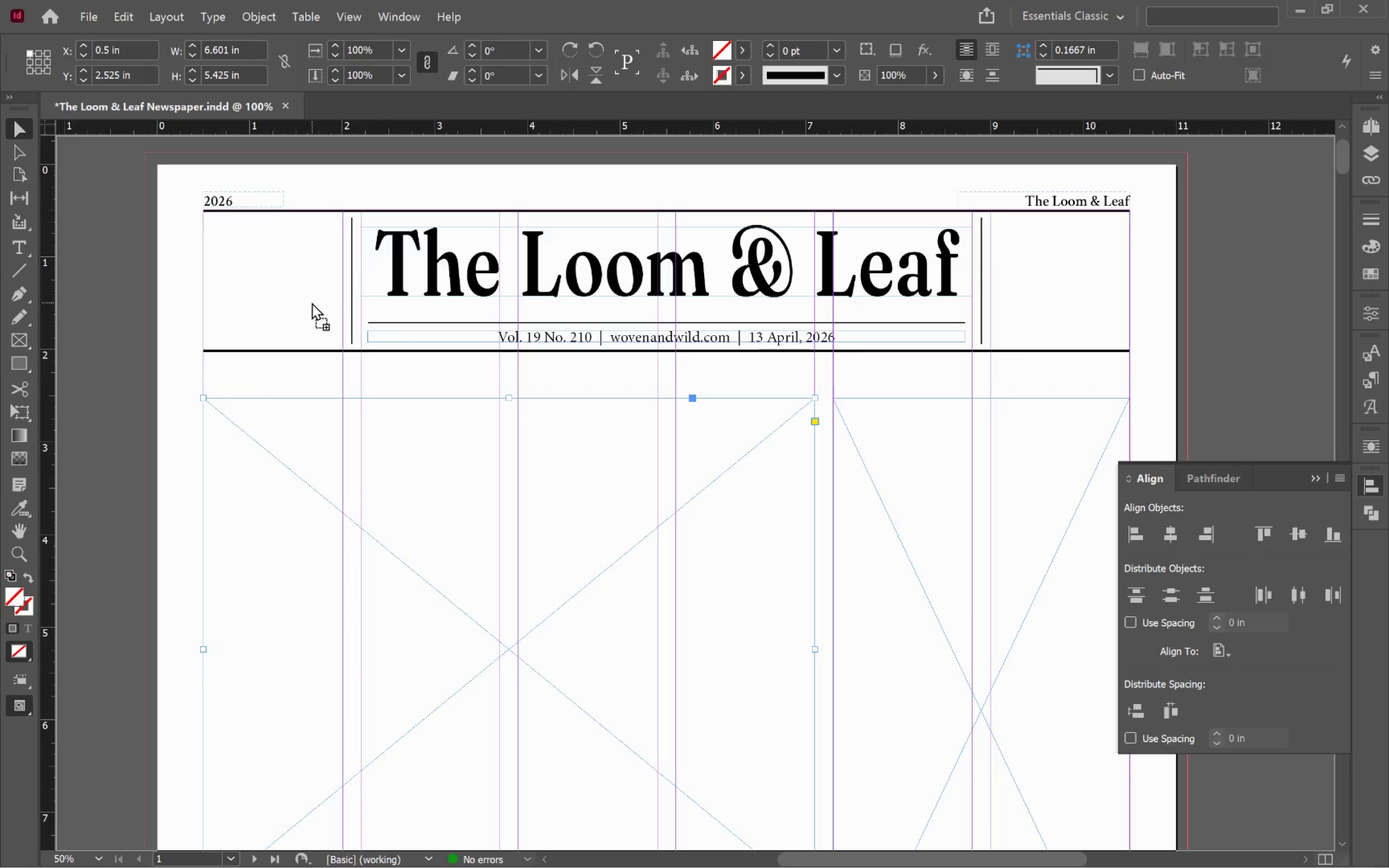 
hold_key(key=ShiftLeft, duration=1.12)
 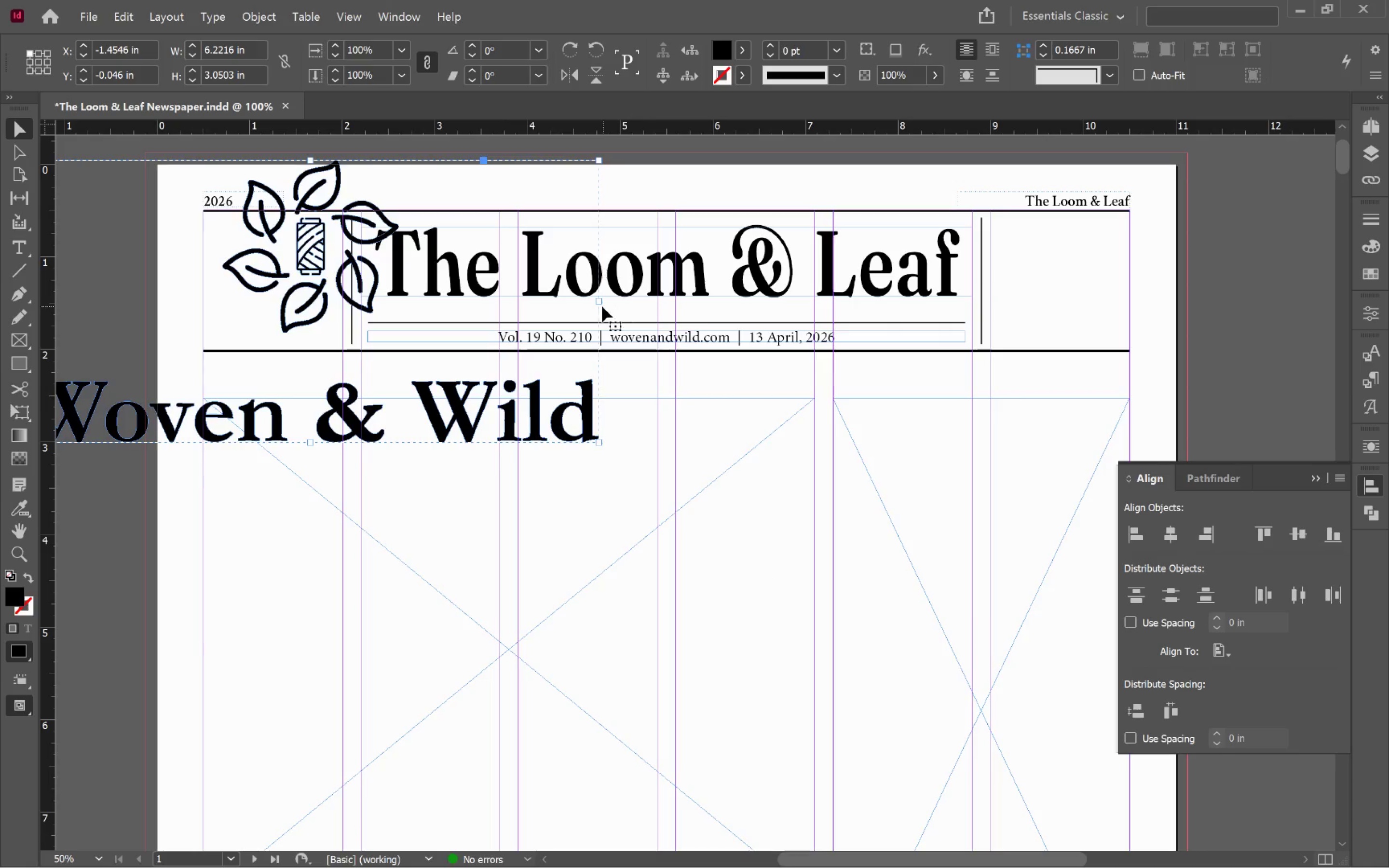 
left_click_drag(start_coordinate=[597, 301], to_coordinate=[346, 309])
 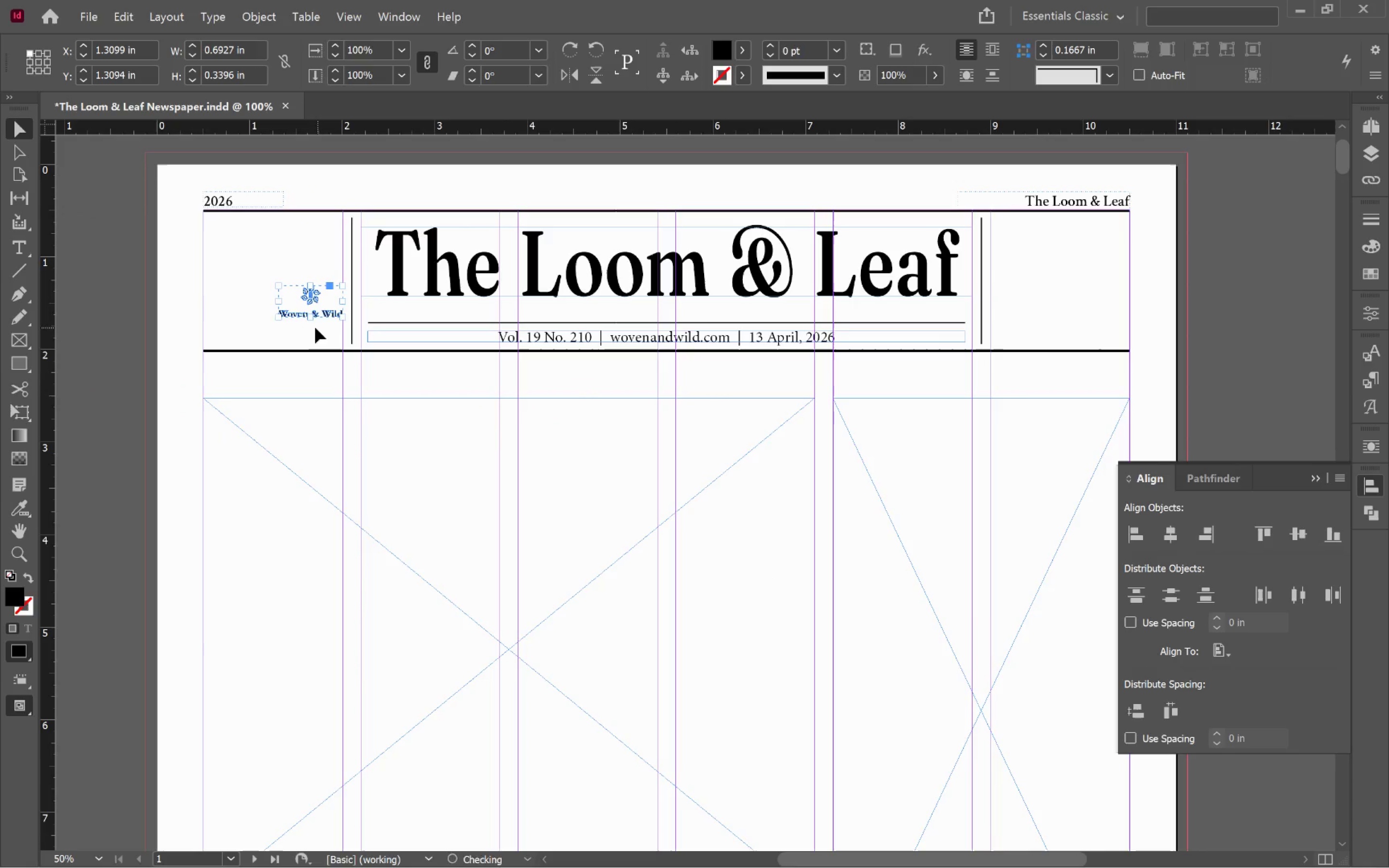 
hold_key(key=ShiftLeft, duration=2.55)
 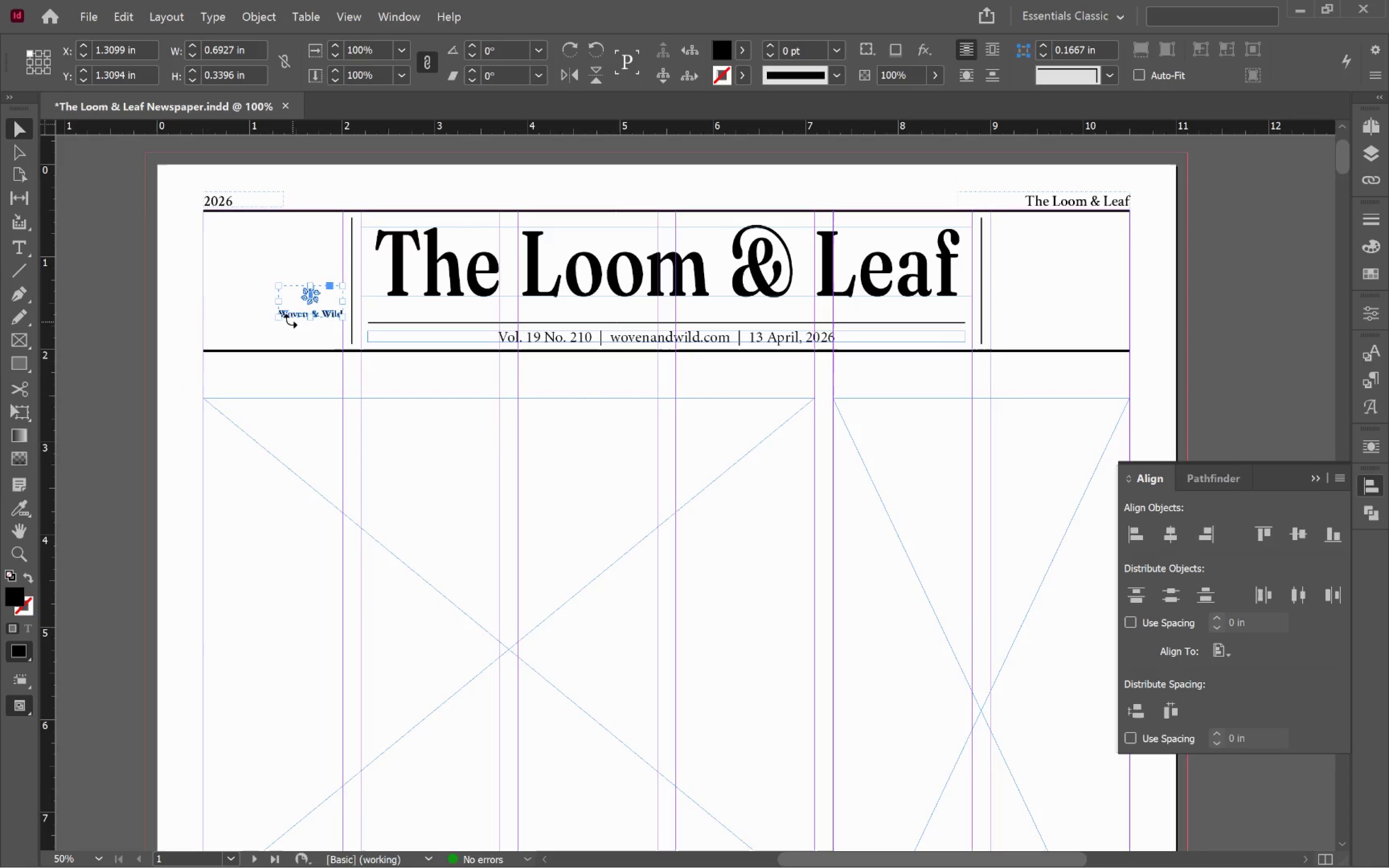 
hold_key(key=AltLeft, duration=2.0)
 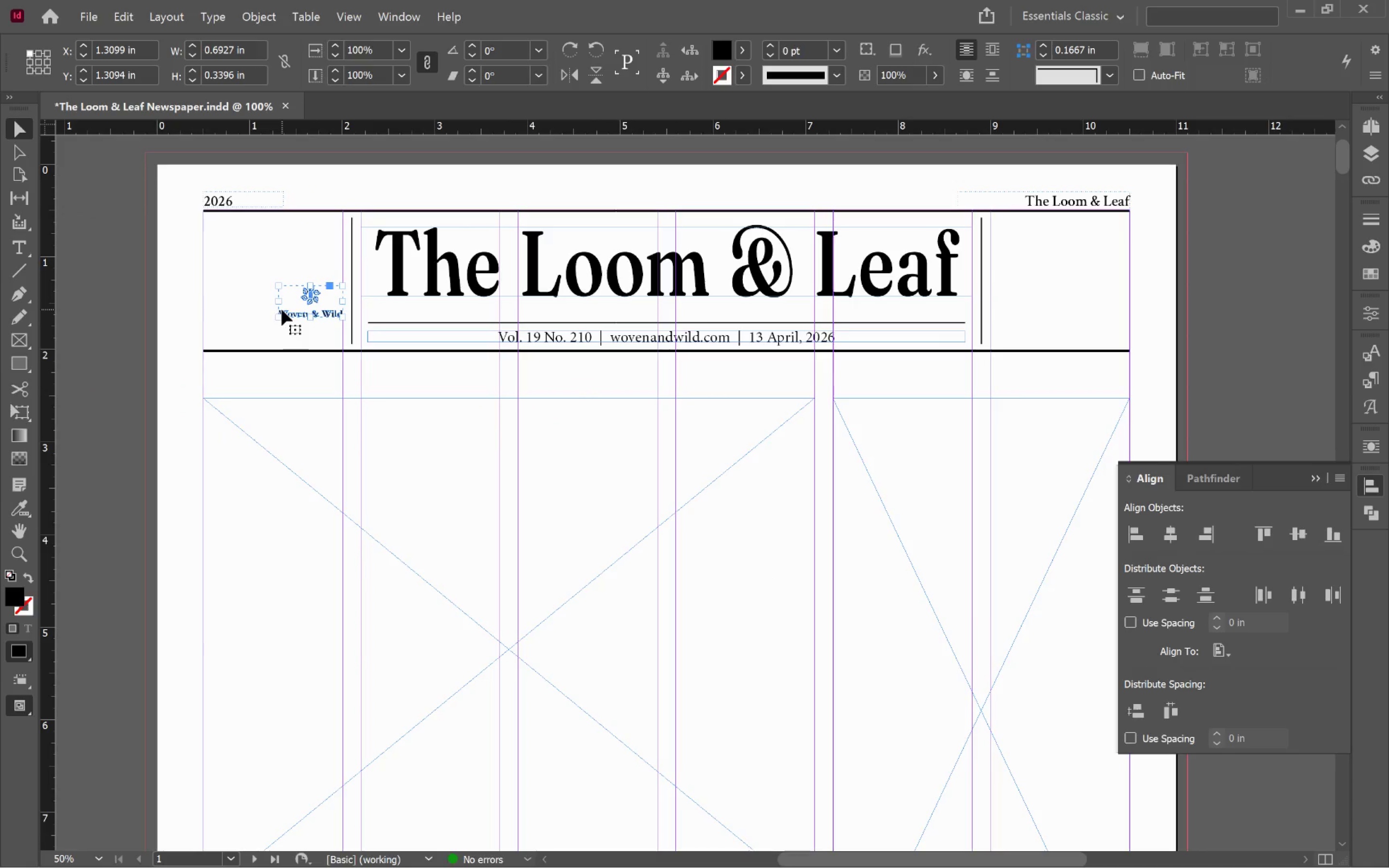 
left_click_drag(start_coordinate=[275, 300], to_coordinate=[204, 302])
 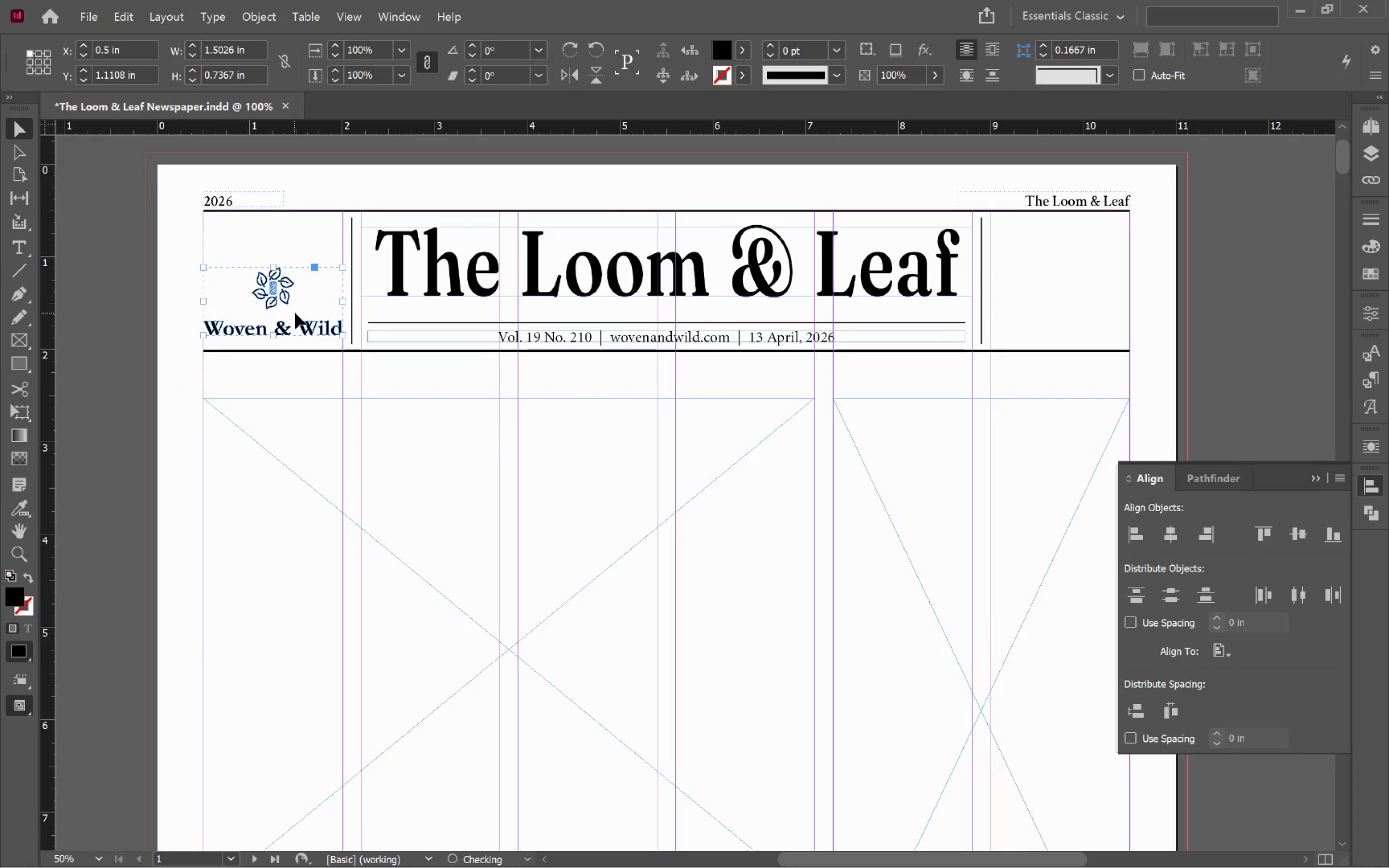 
hold_key(key=ShiftLeft, duration=1.42)
 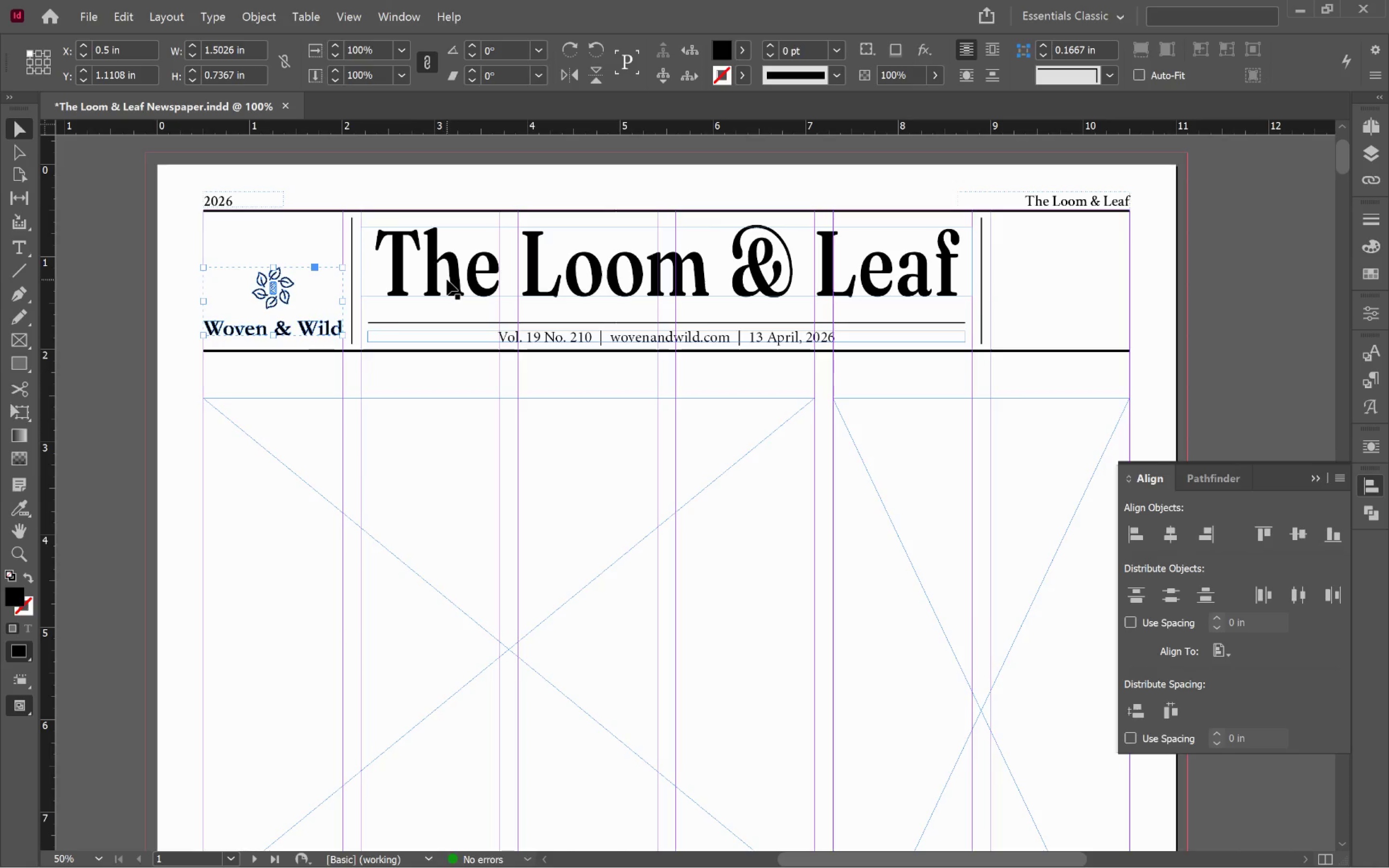 
left_click_drag(start_coordinate=[272, 289], to_coordinate=[273, 266])
 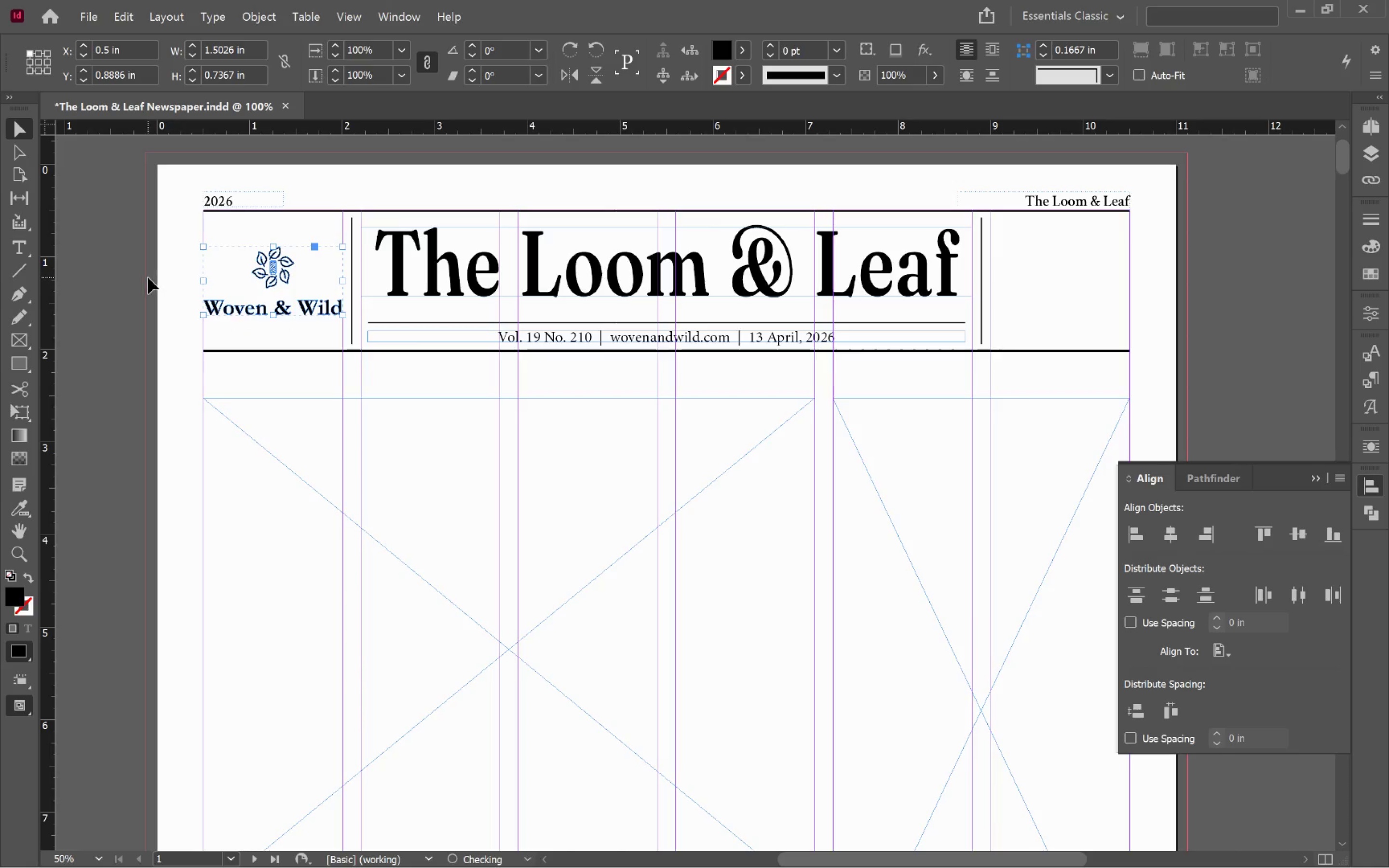 
hold_key(key=ShiftLeft, duration=1.81)
 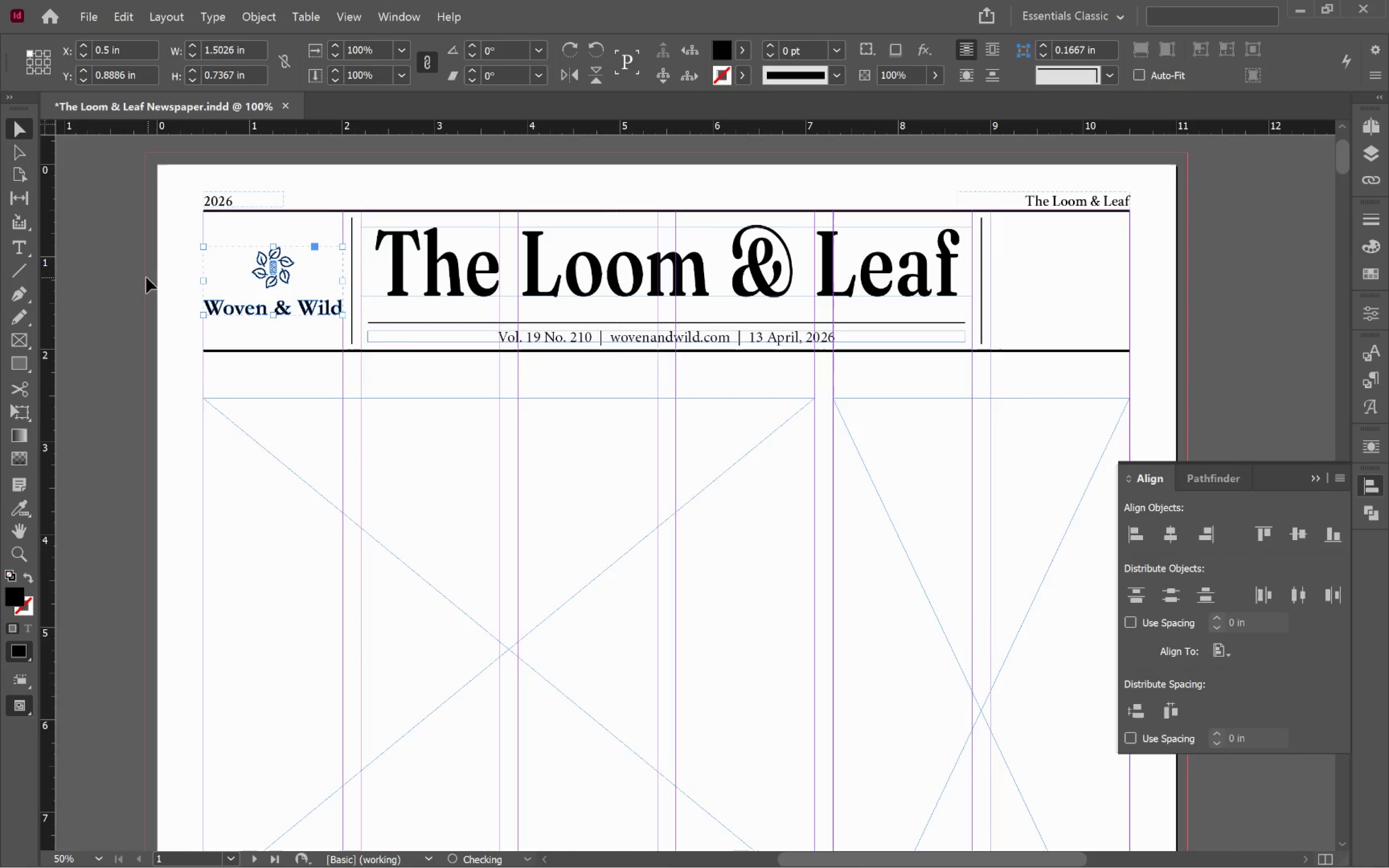 
left_click([146, 277])
 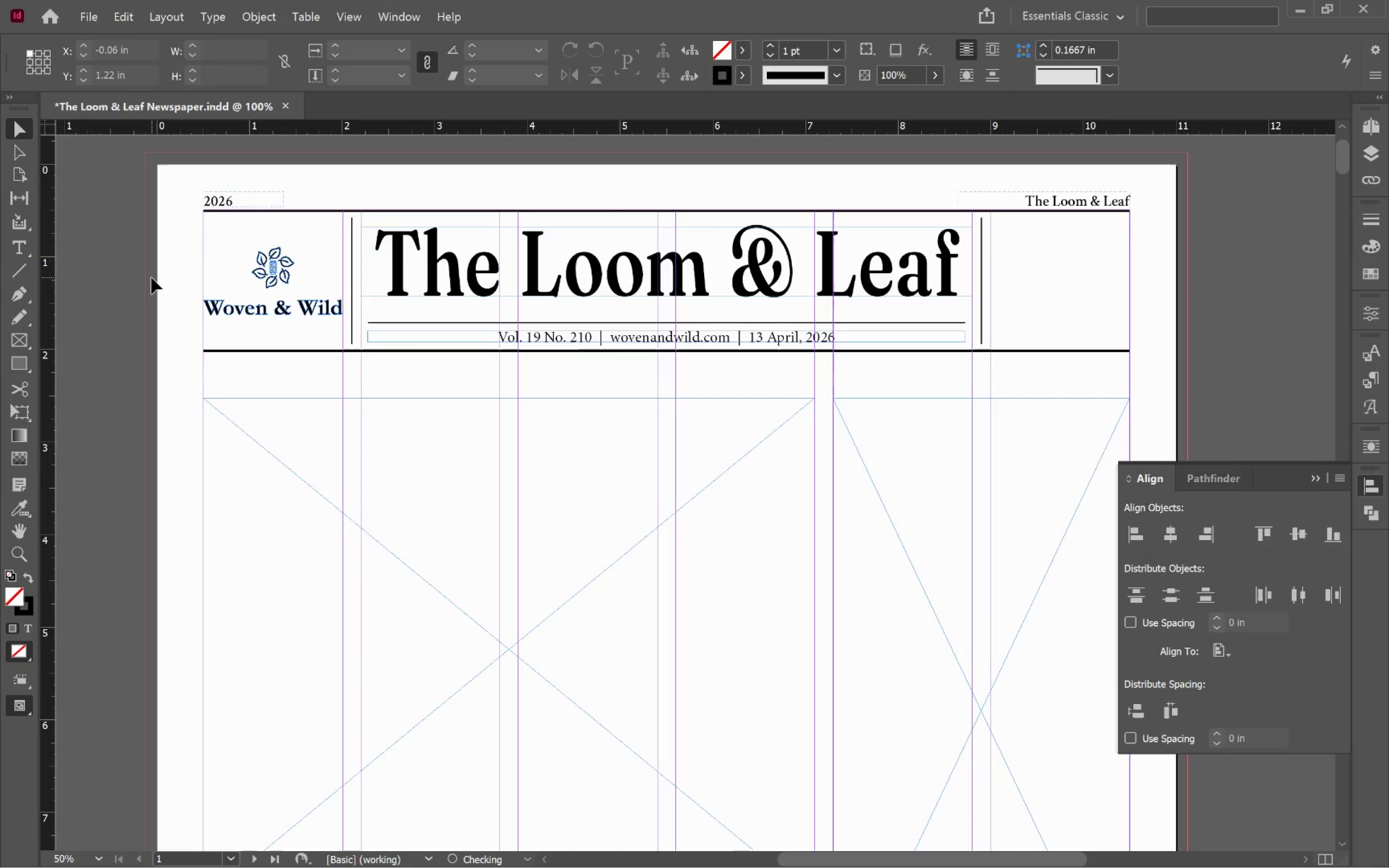 
key(W)
 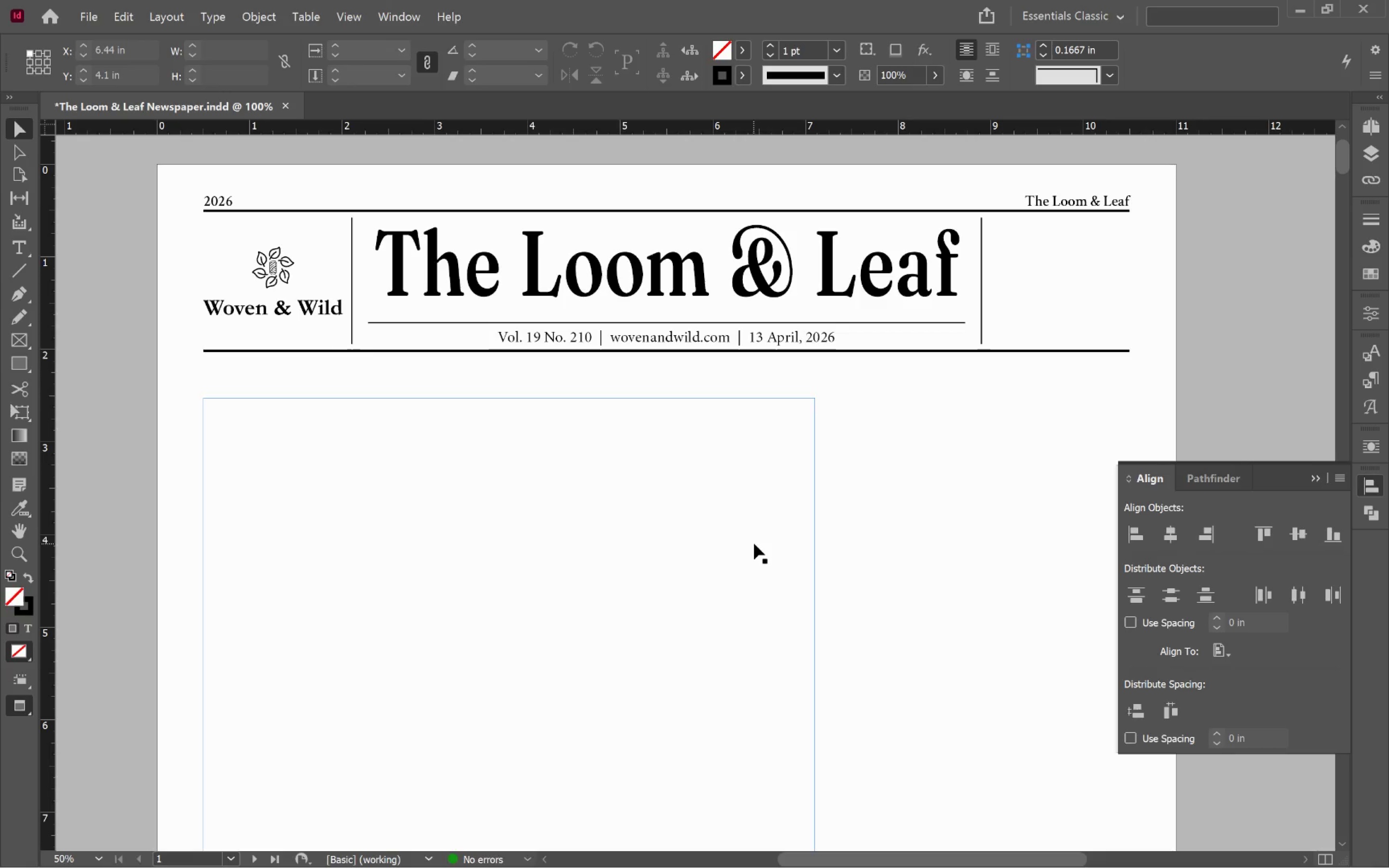 
wait(57.45)
 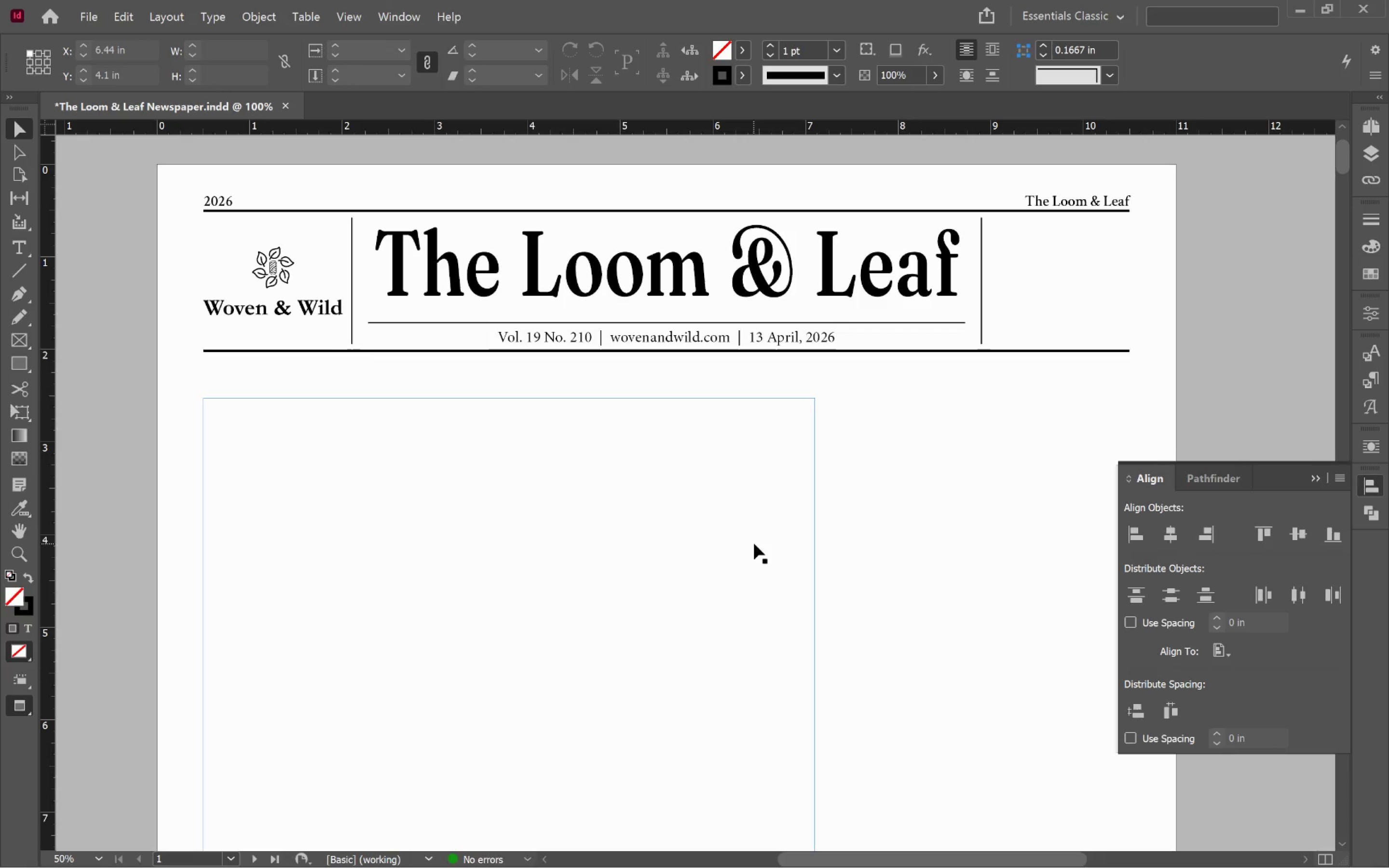 
left_click([1153, 309])
 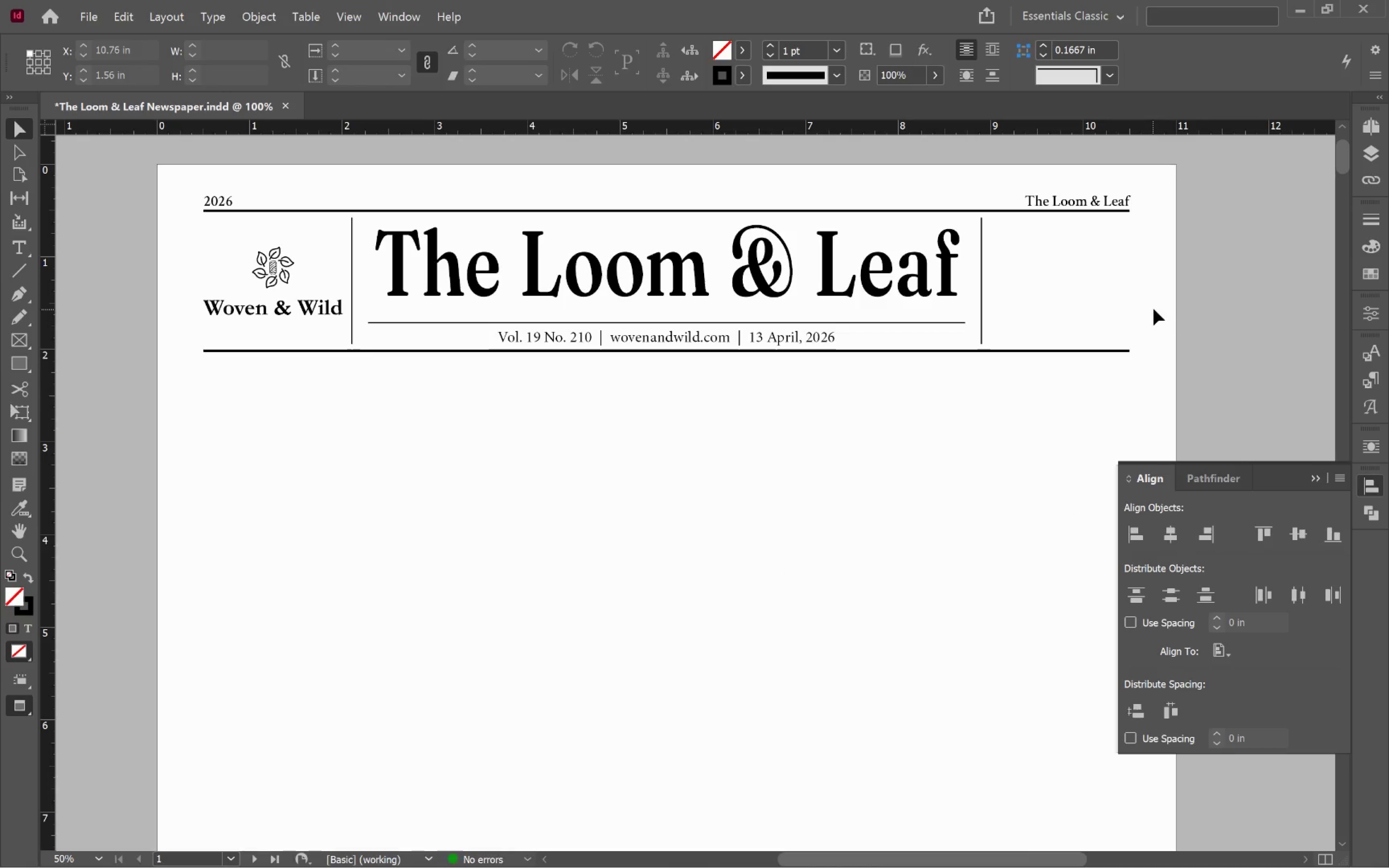 
key(W)
 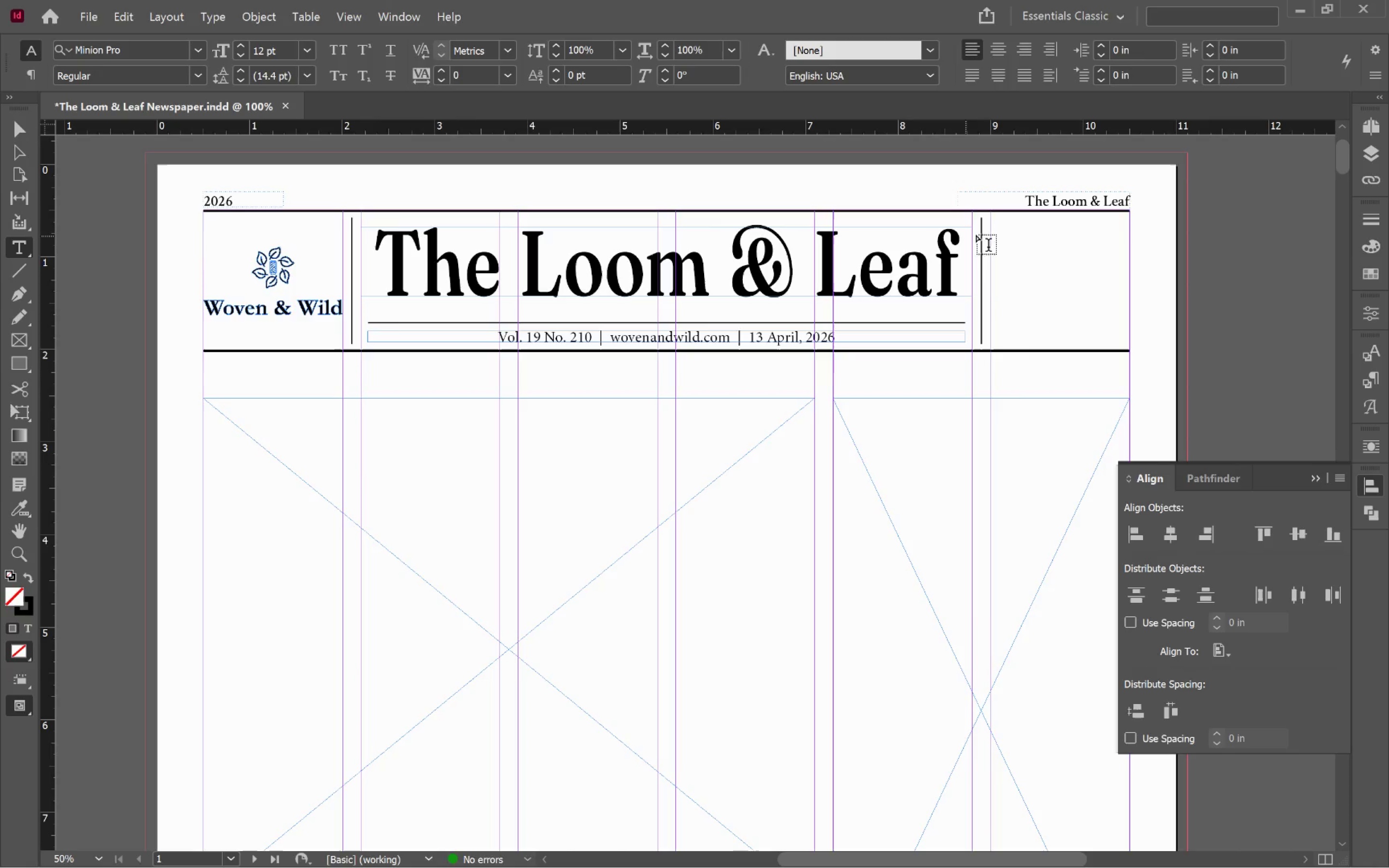 
left_click_drag(start_coordinate=[993, 229], to_coordinate=[1127, 343])
 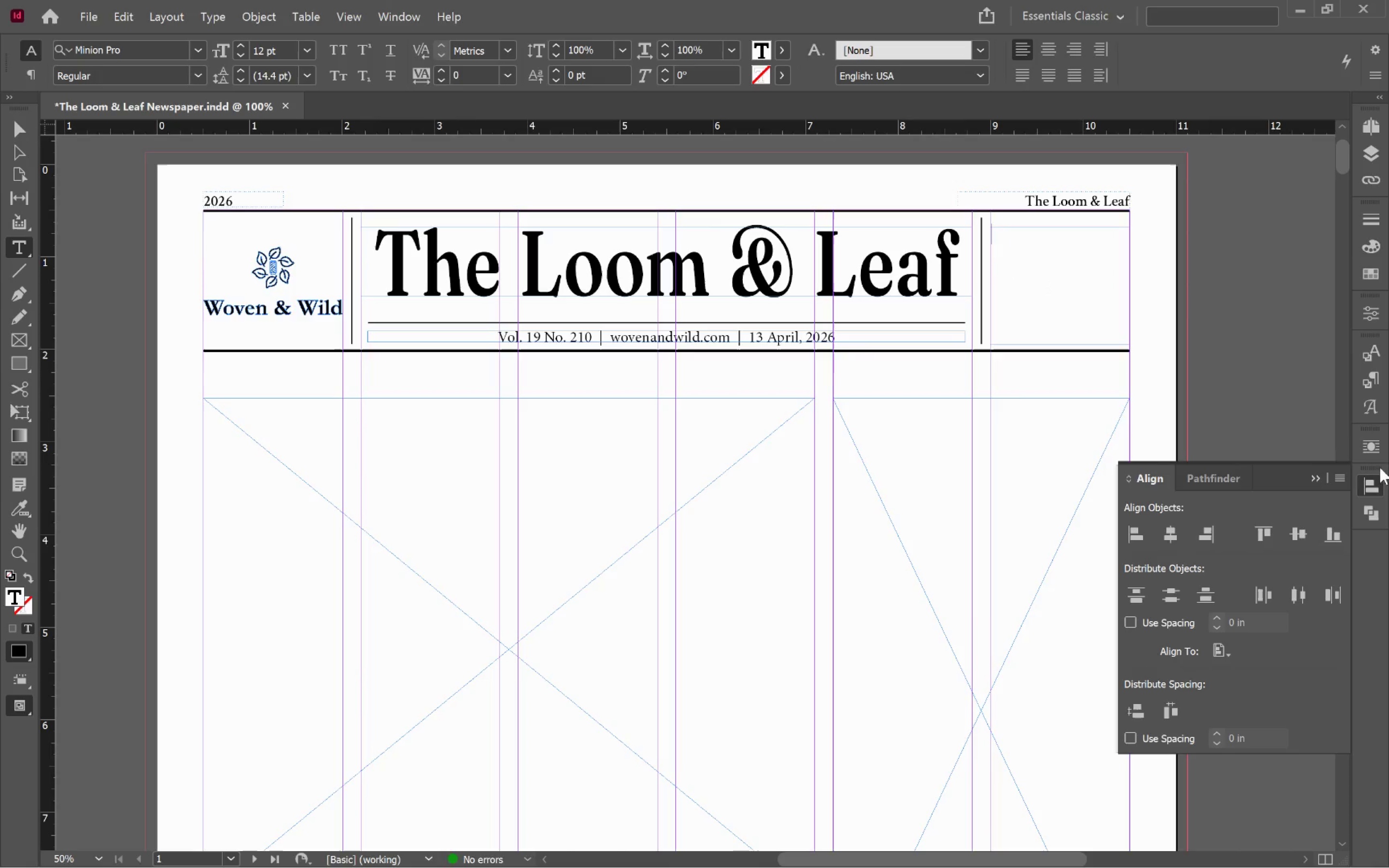 
left_click([1374, 379])
 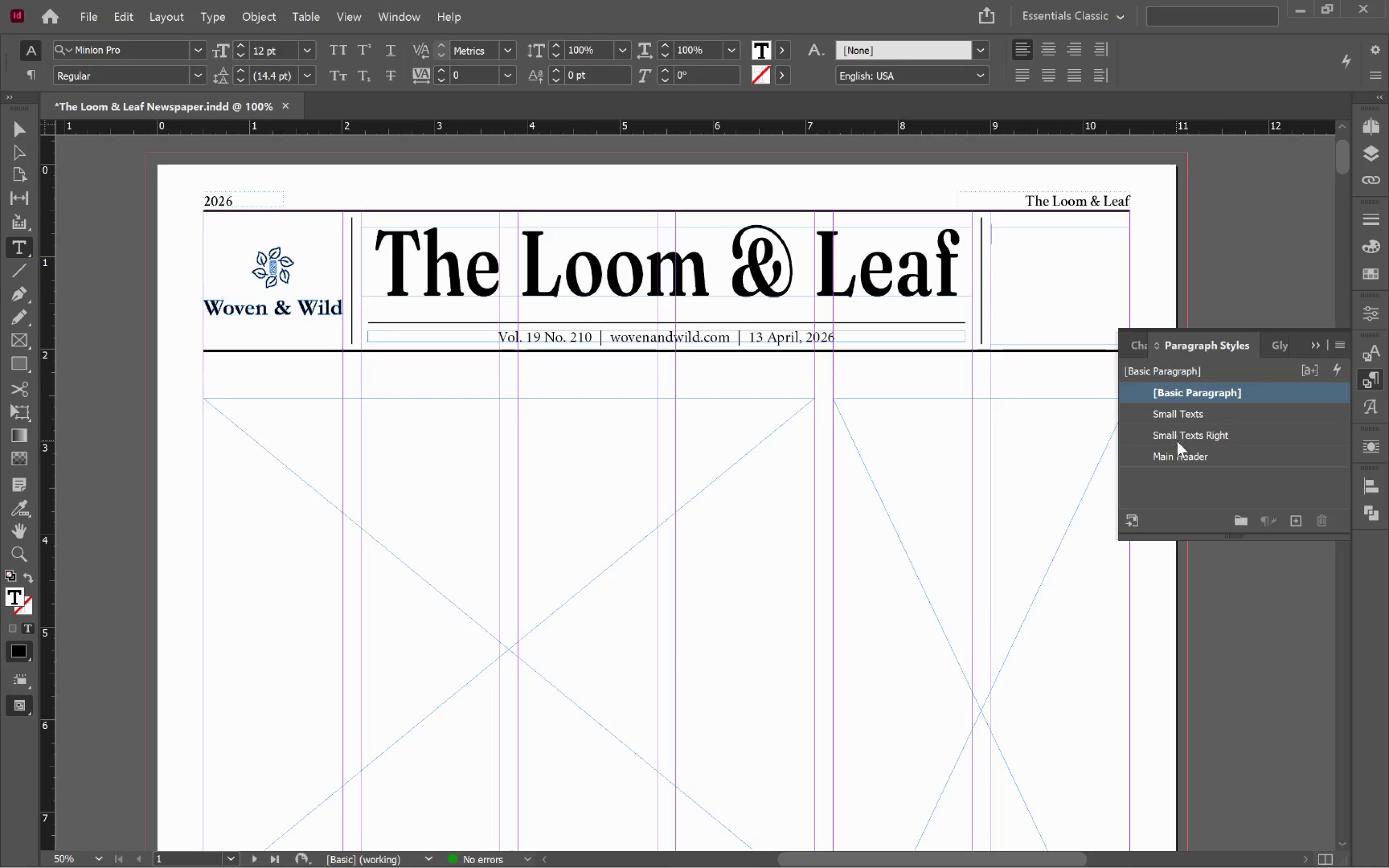 
left_click([1199, 418])
 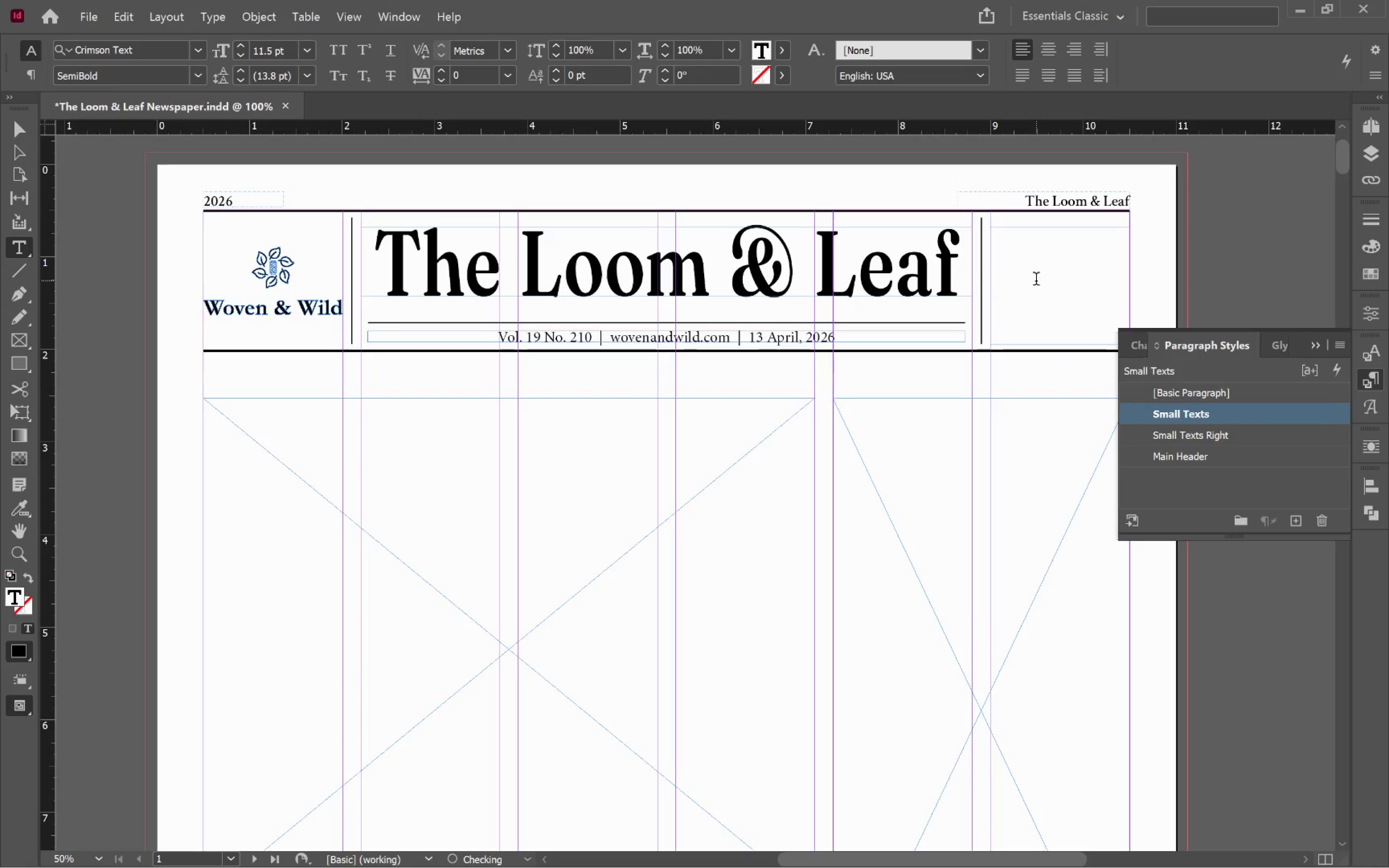 
left_click([1036, 280])
 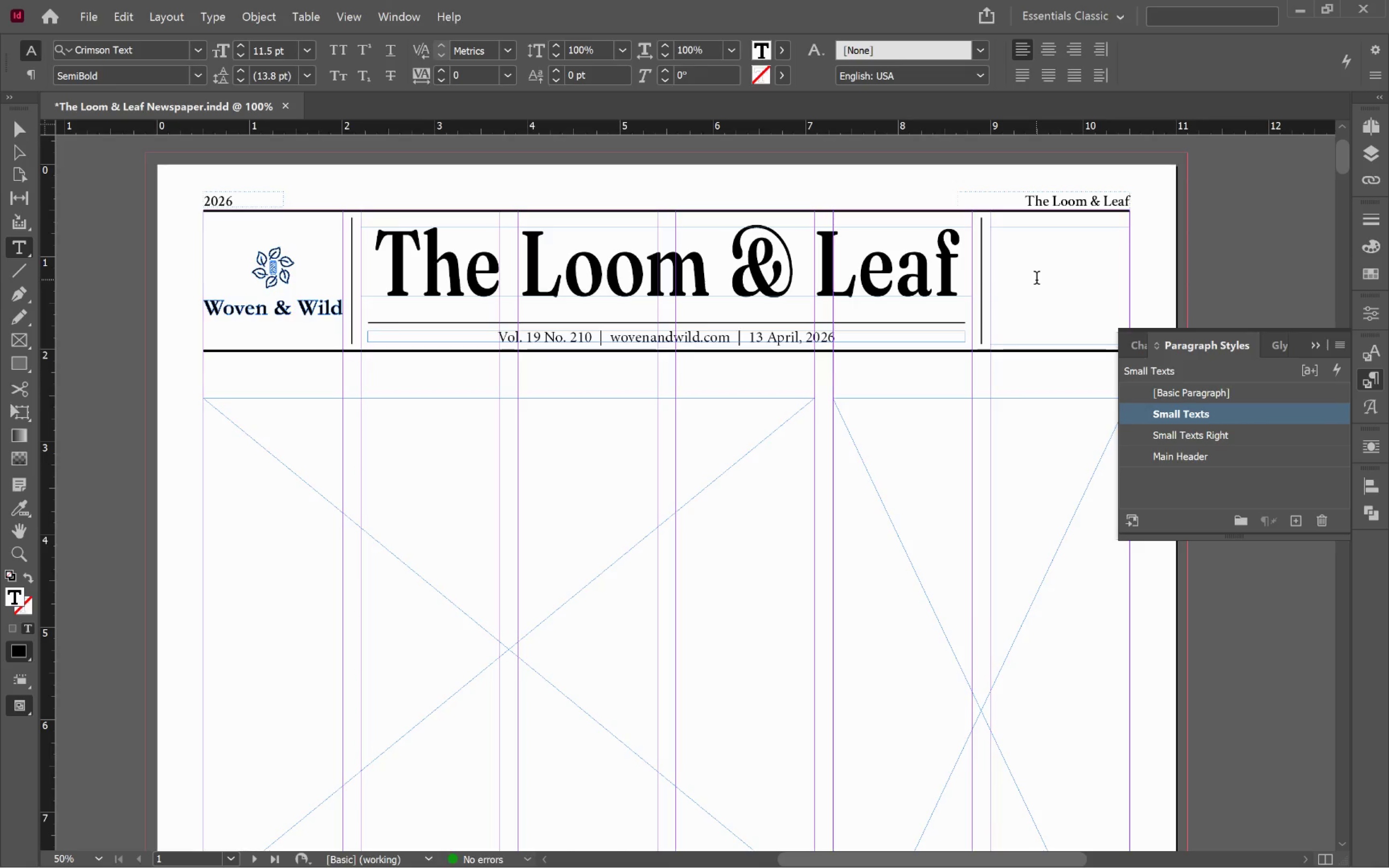 
wait(9.33)
 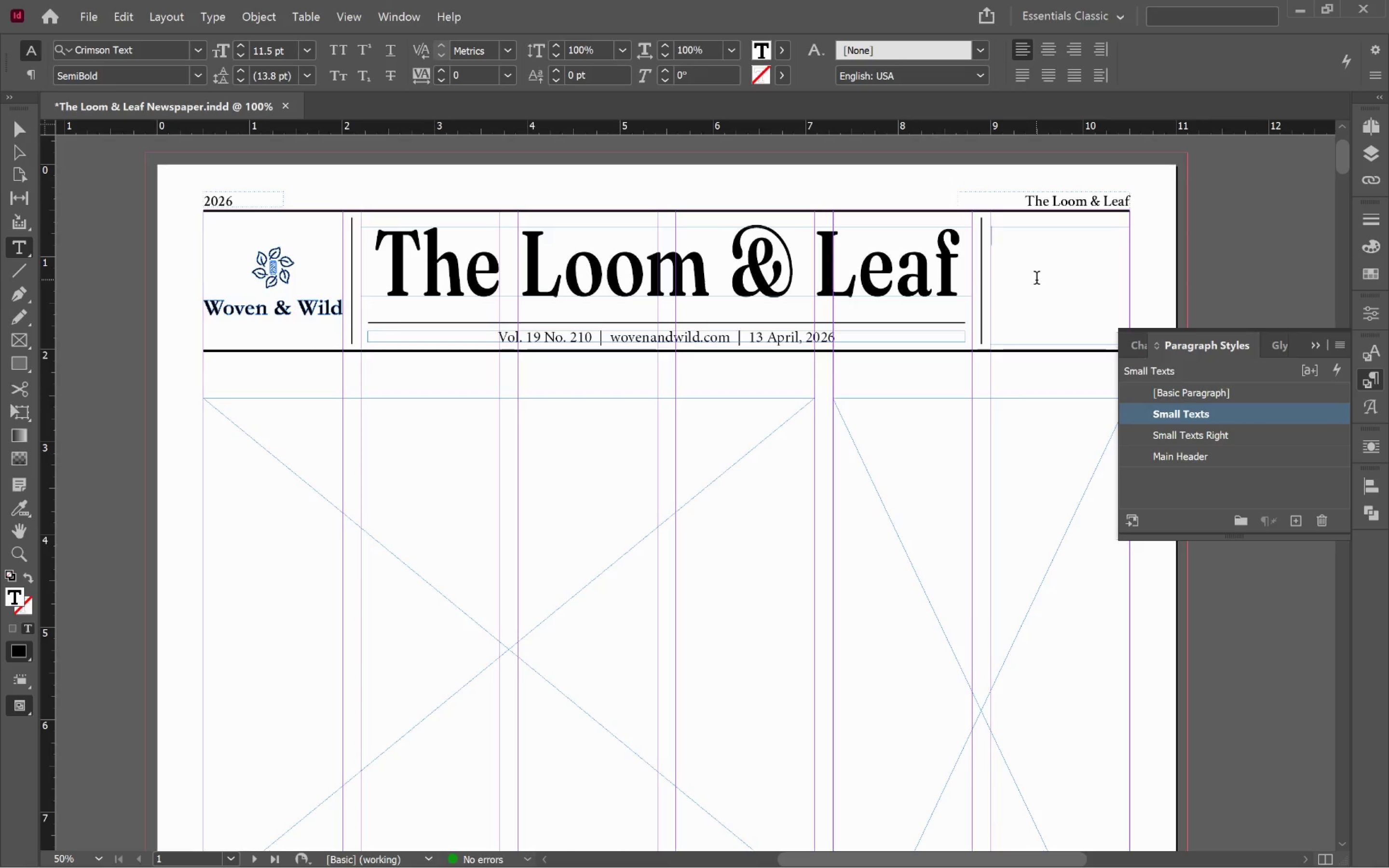 
type(Cultivating a sustainable future through )
 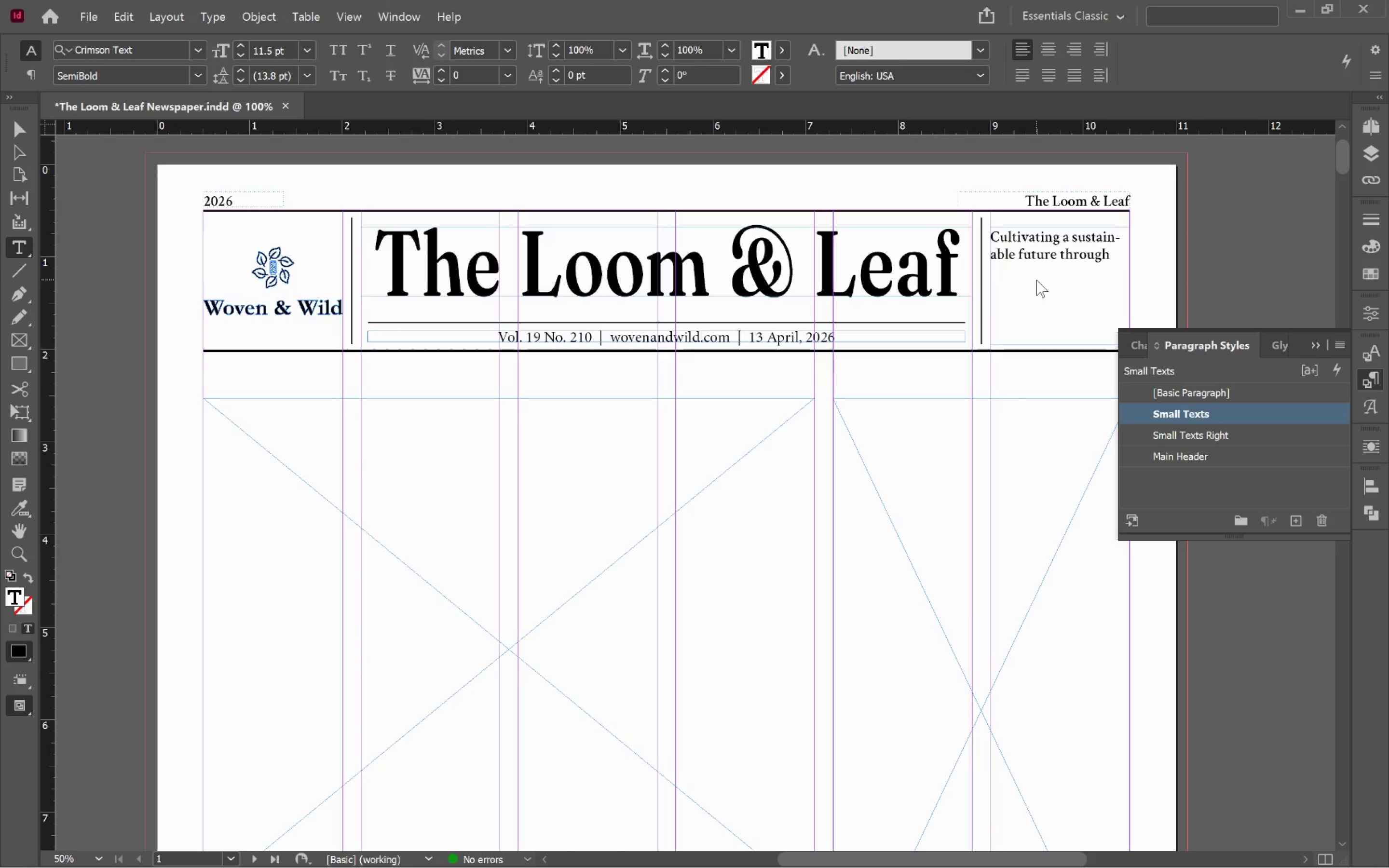 
type(the chemistry and craft of the handmade.)
 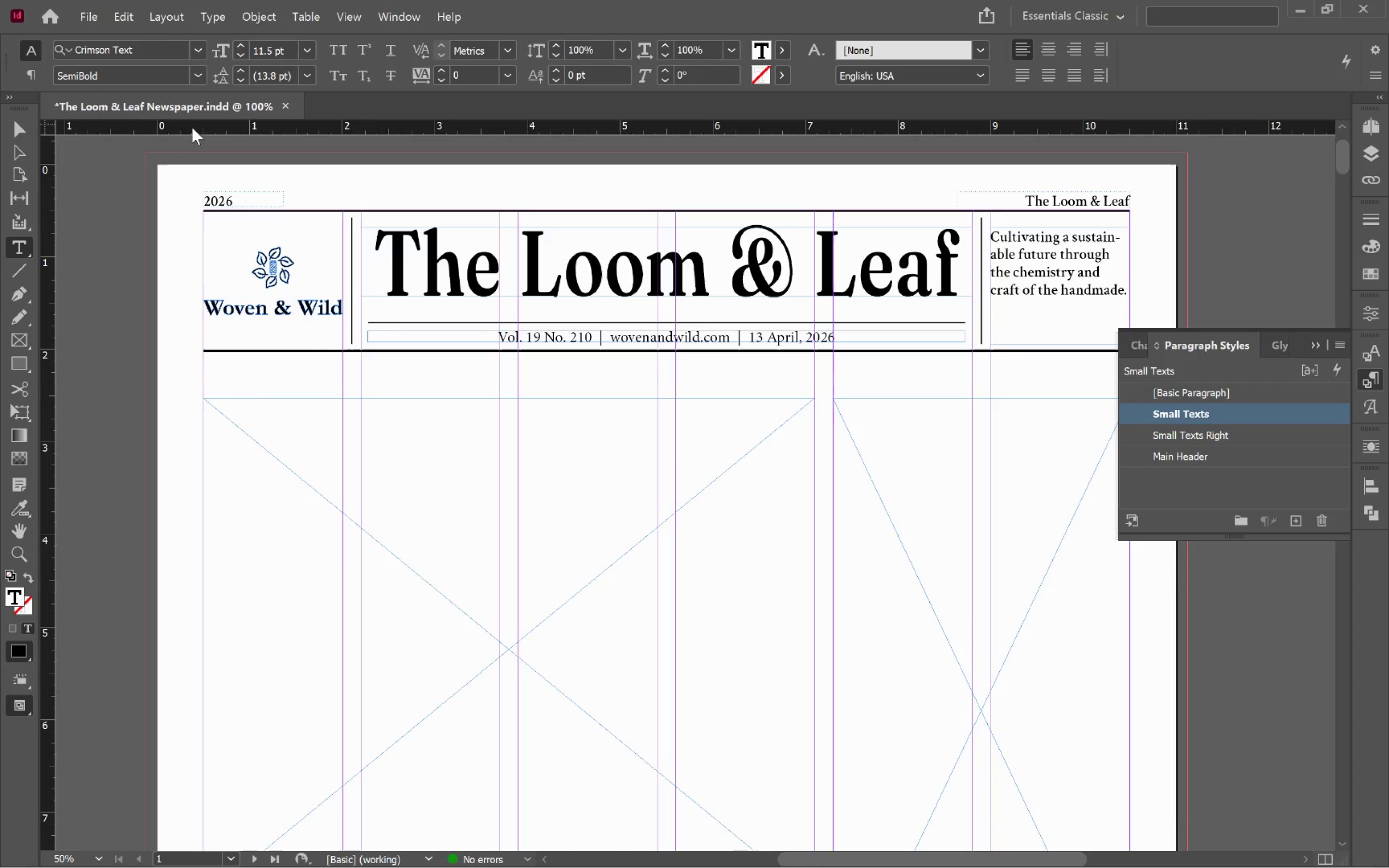 
left_click([14, 136])
 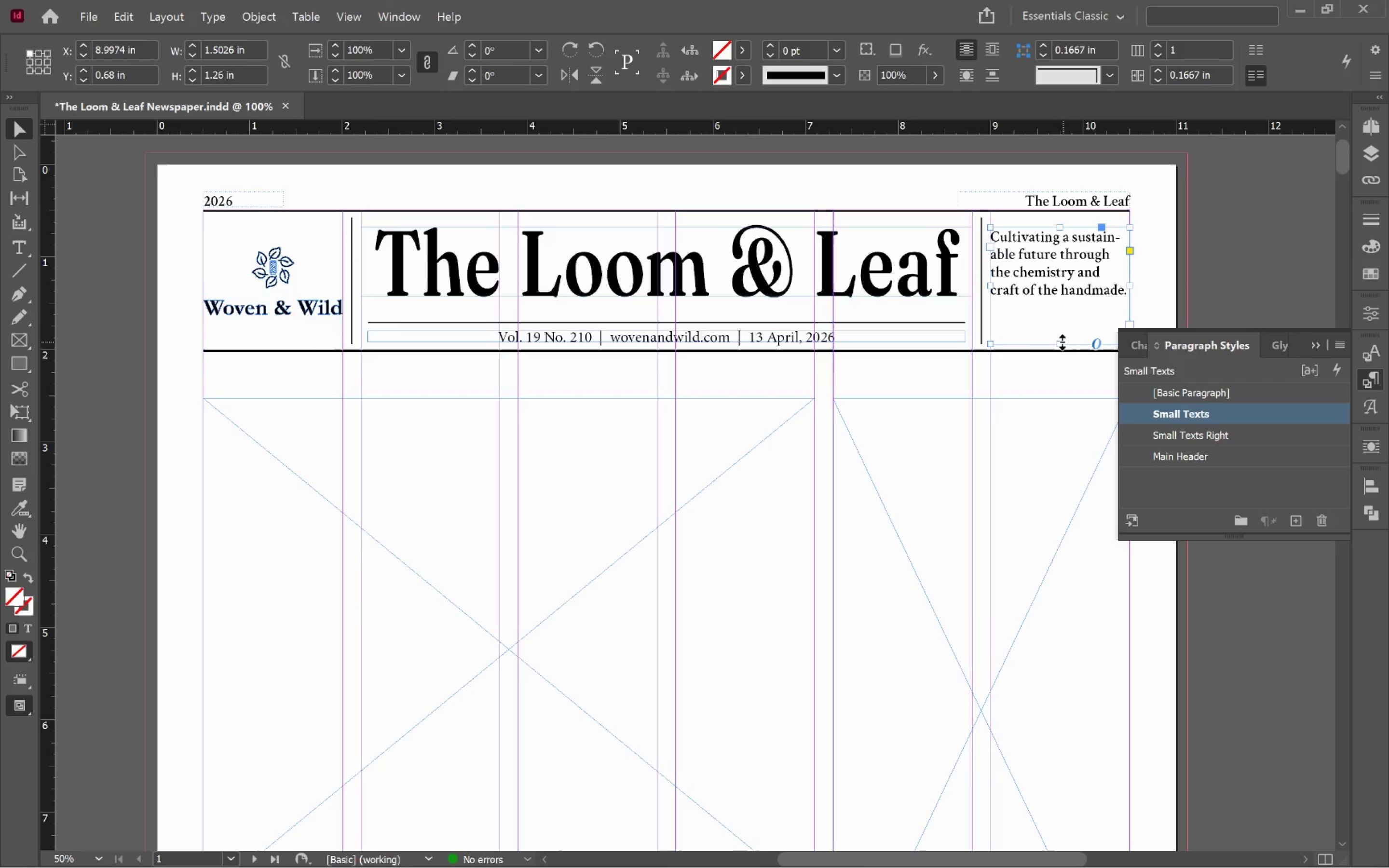 
double_click([1060, 341])
 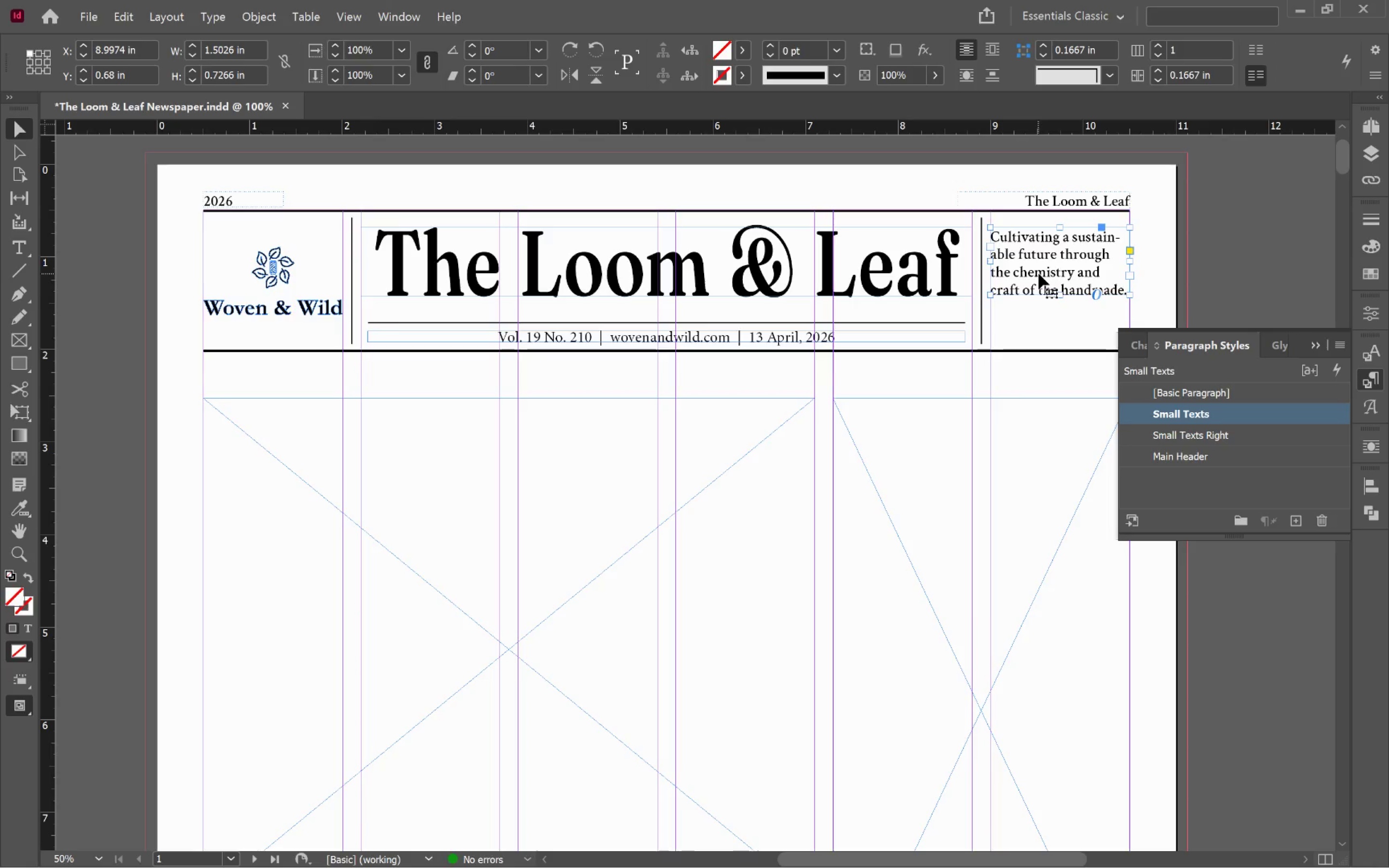 
left_click_drag(start_coordinate=[1038, 273], to_coordinate=[1038, 291])
 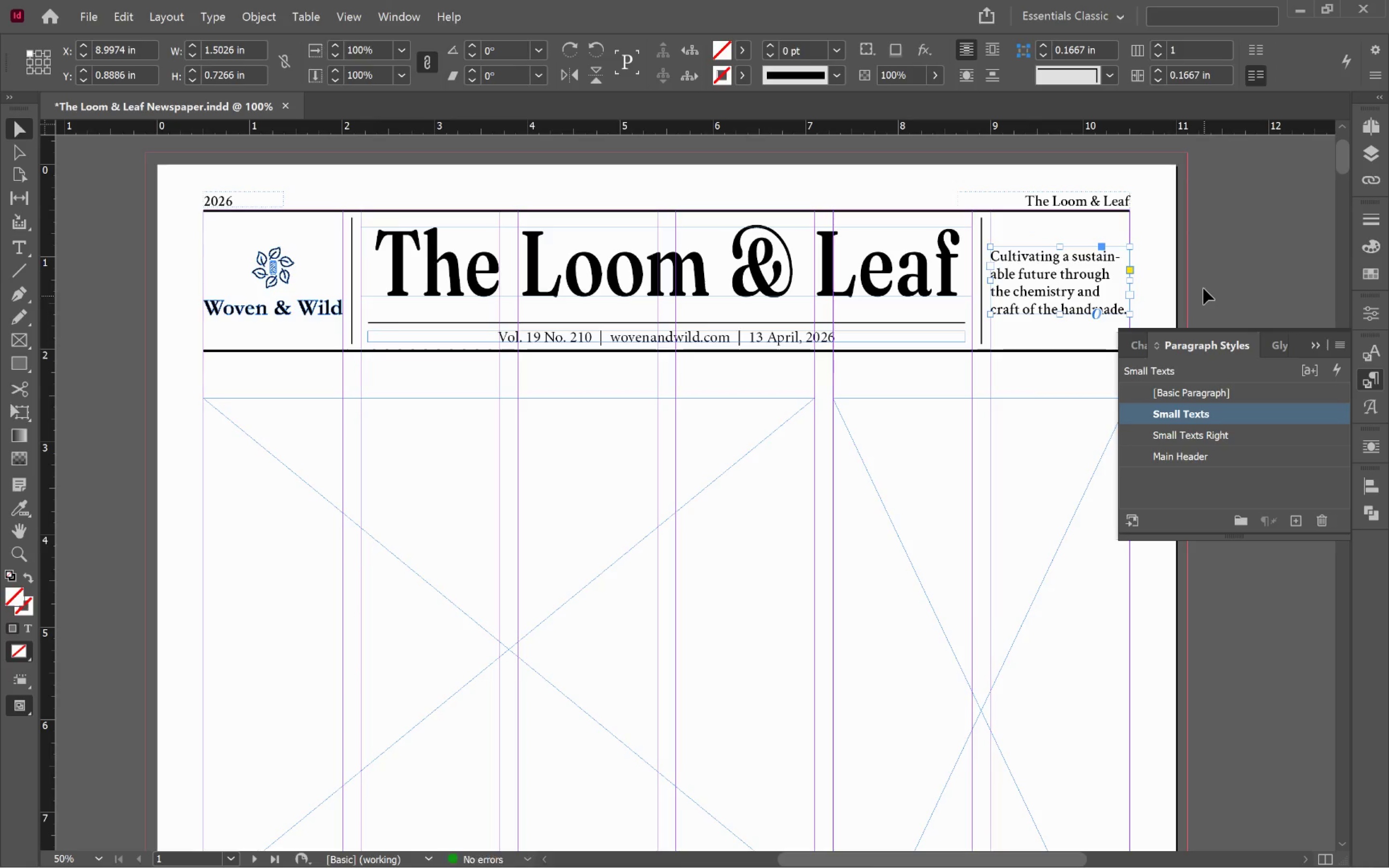 
hold_key(key=ShiftLeft, duration=1.94)
 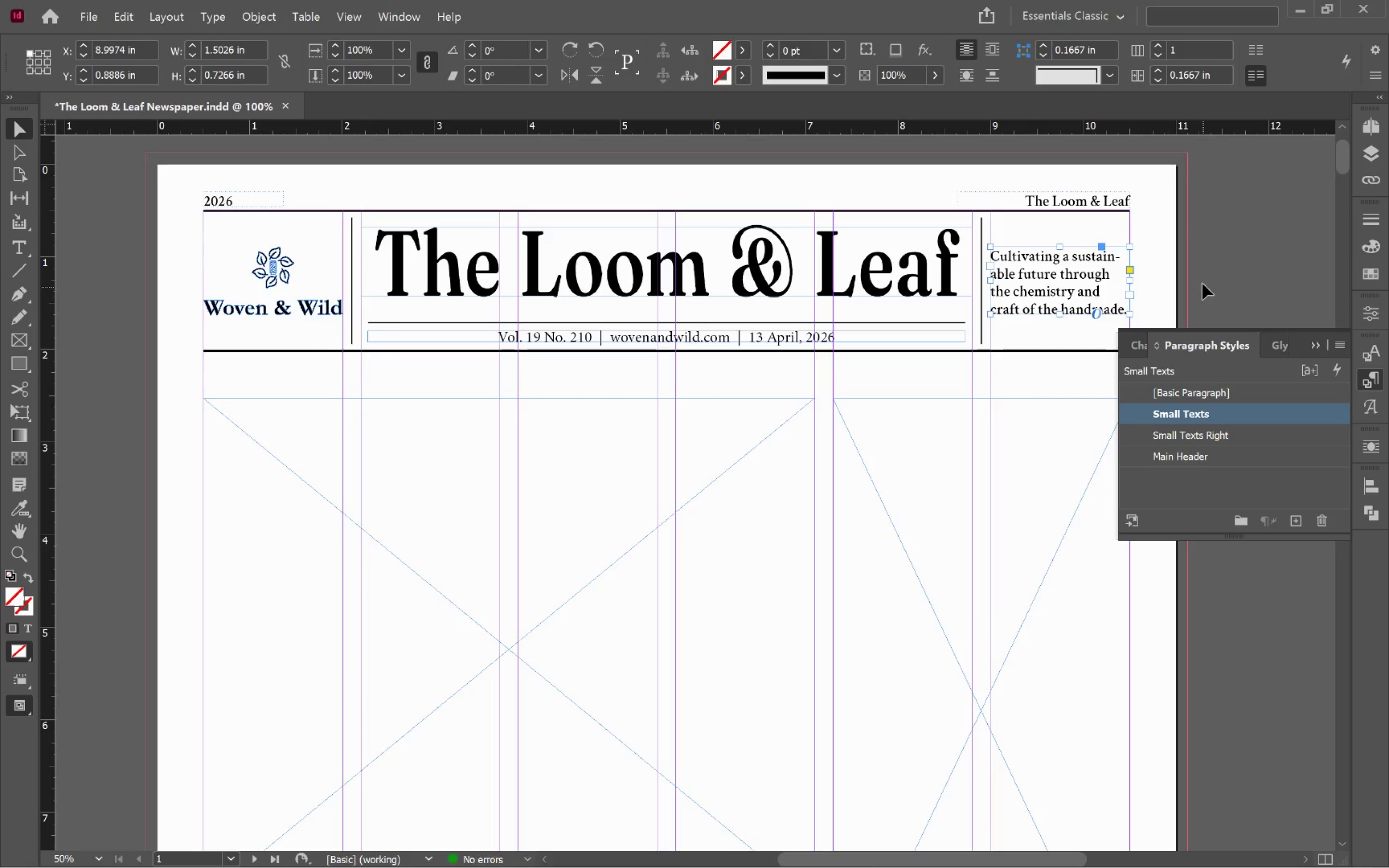 
left_click([1202, 284])
 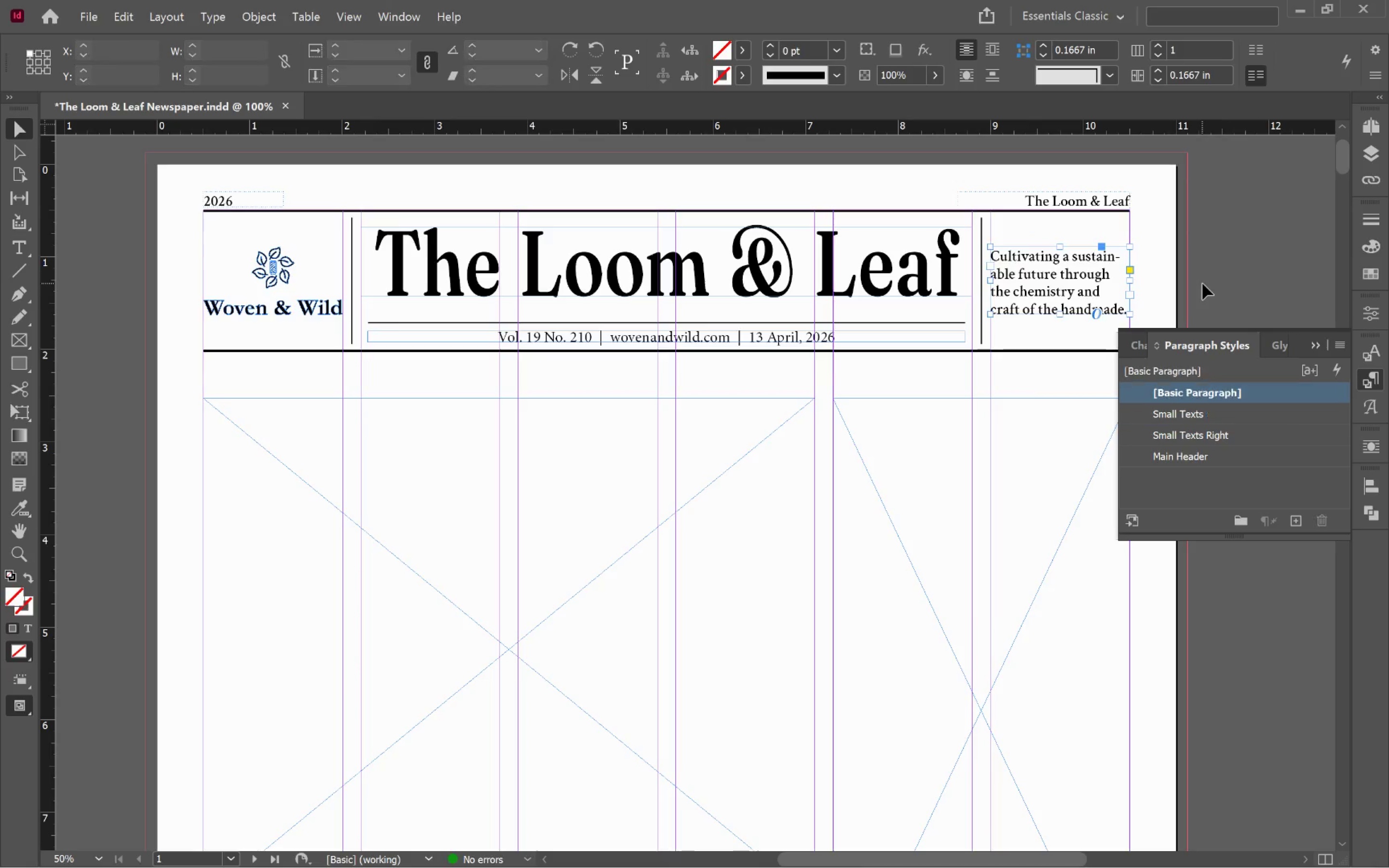 
key(W)
 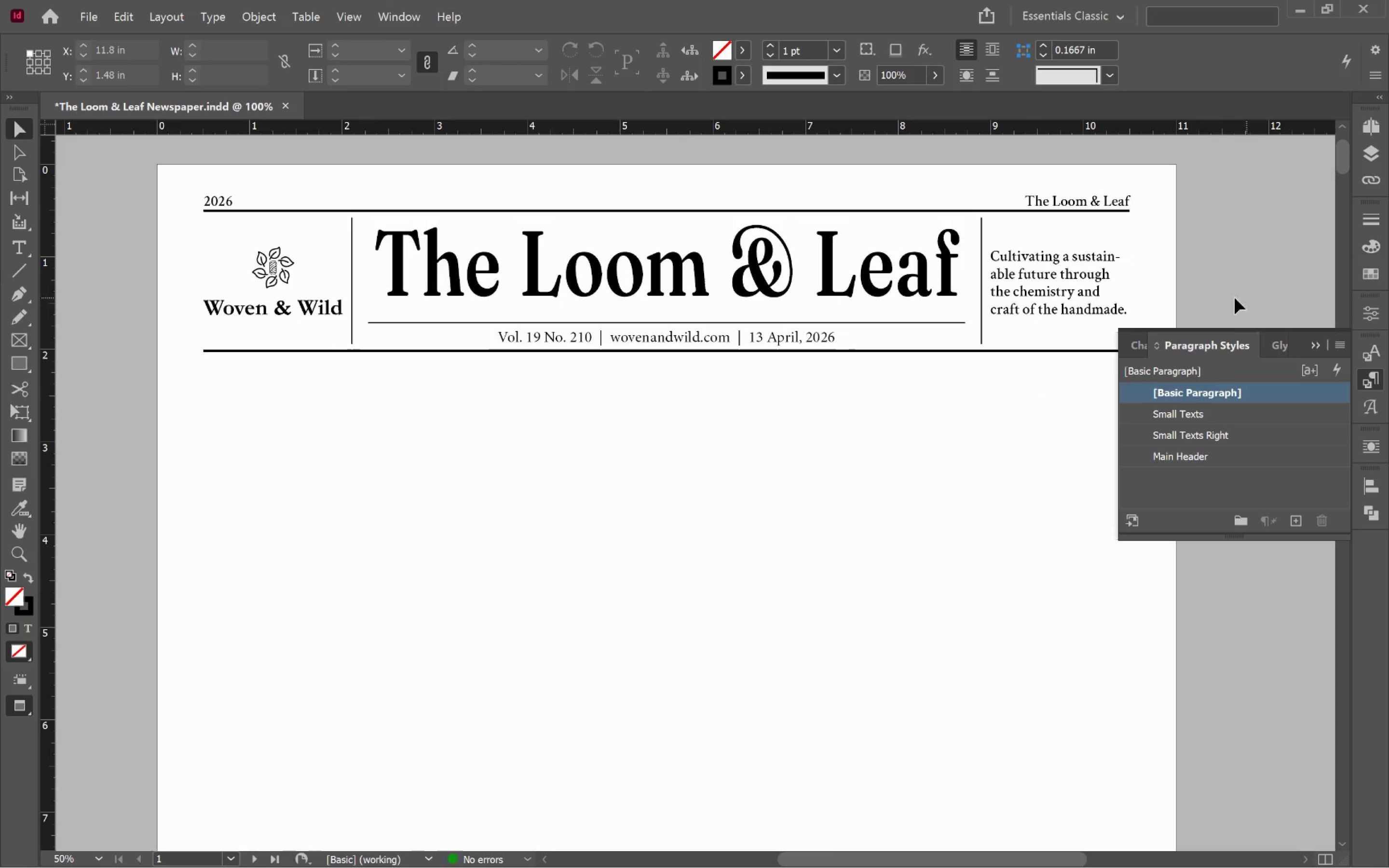 
double_click([1075, 299])
 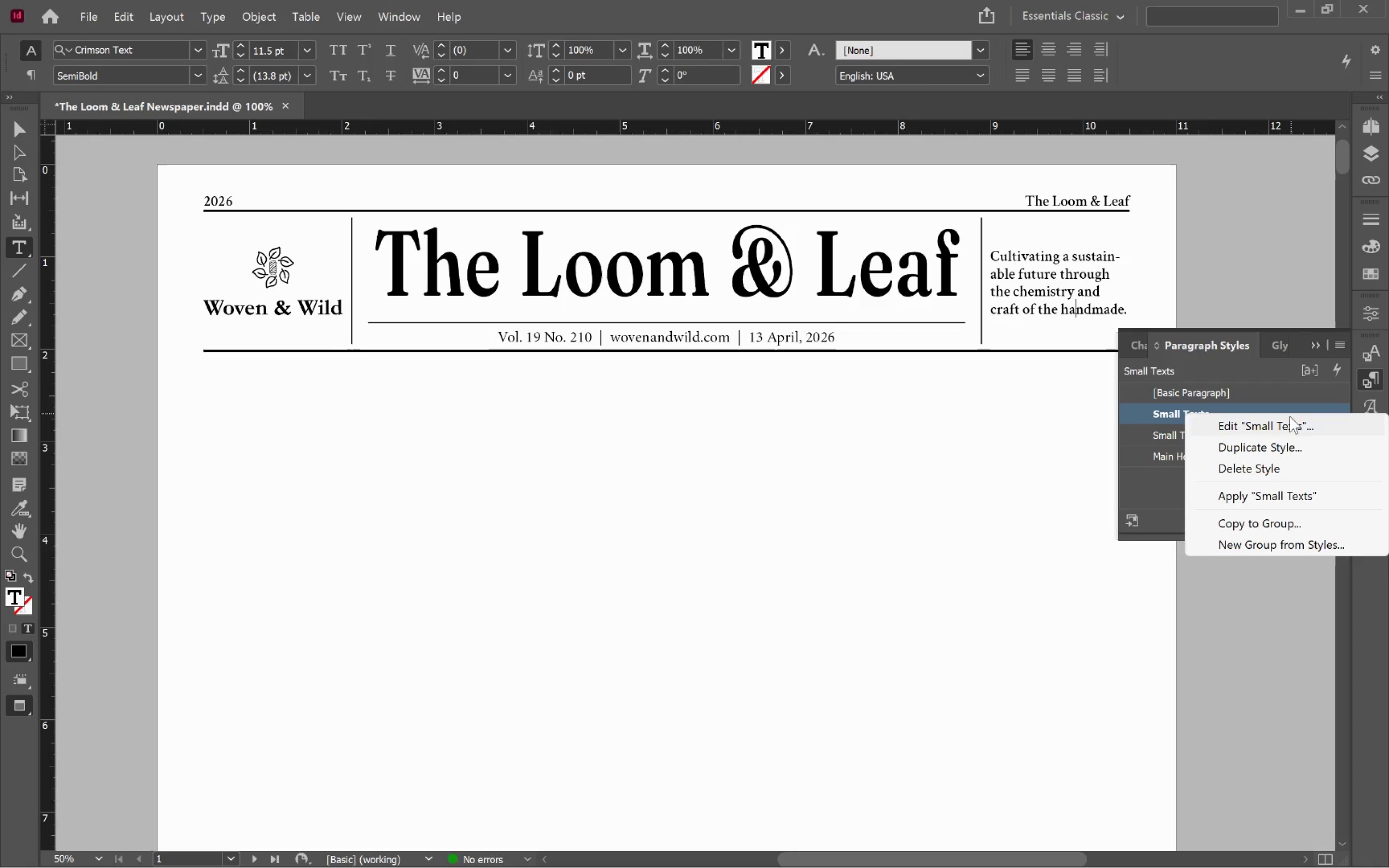 
left_click([1287, 431])
 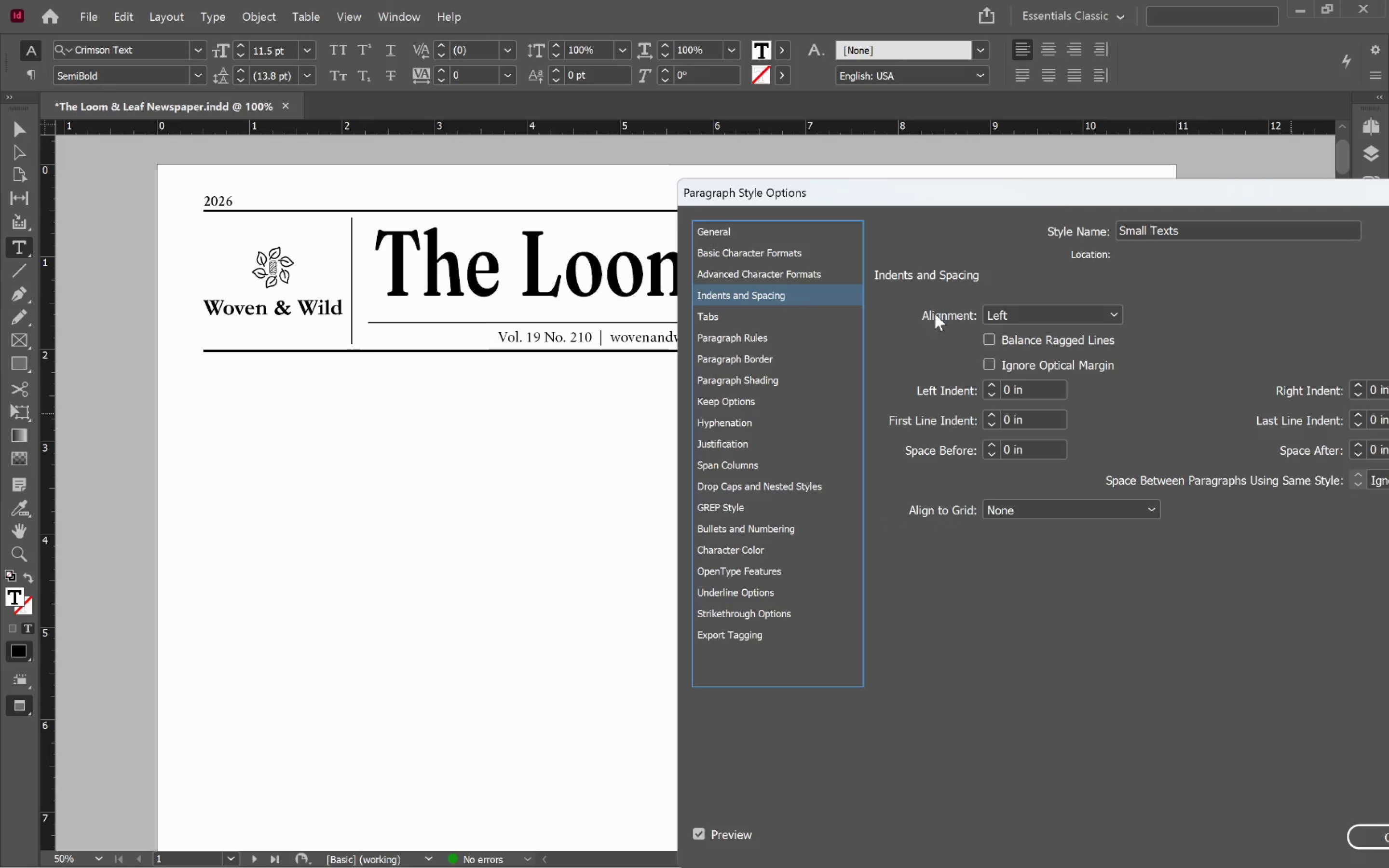 
left_click_drag(start_coordinate=[1027, 200], to_coordinate=[1046, 367])
 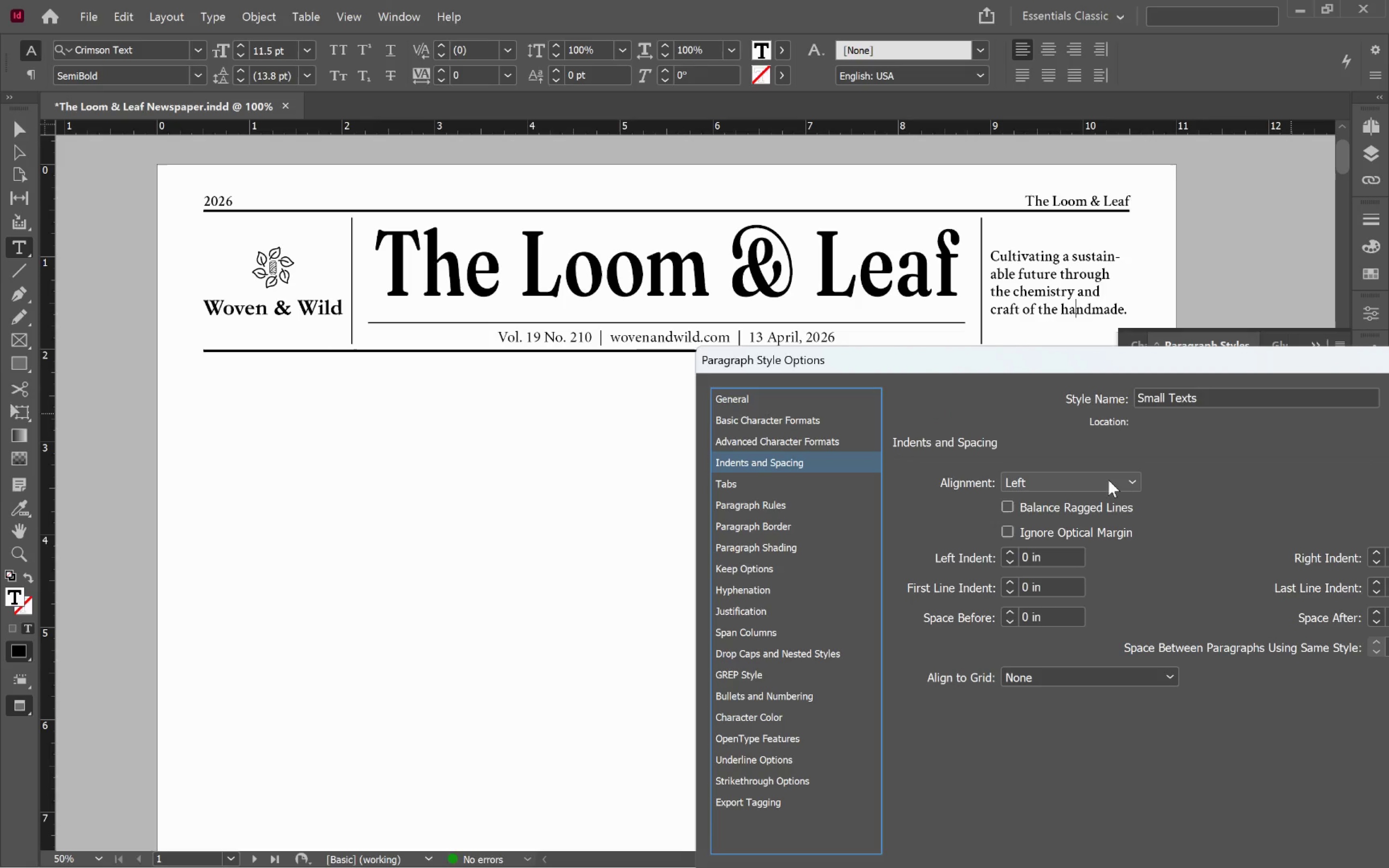 
left_click([1116, 480])
 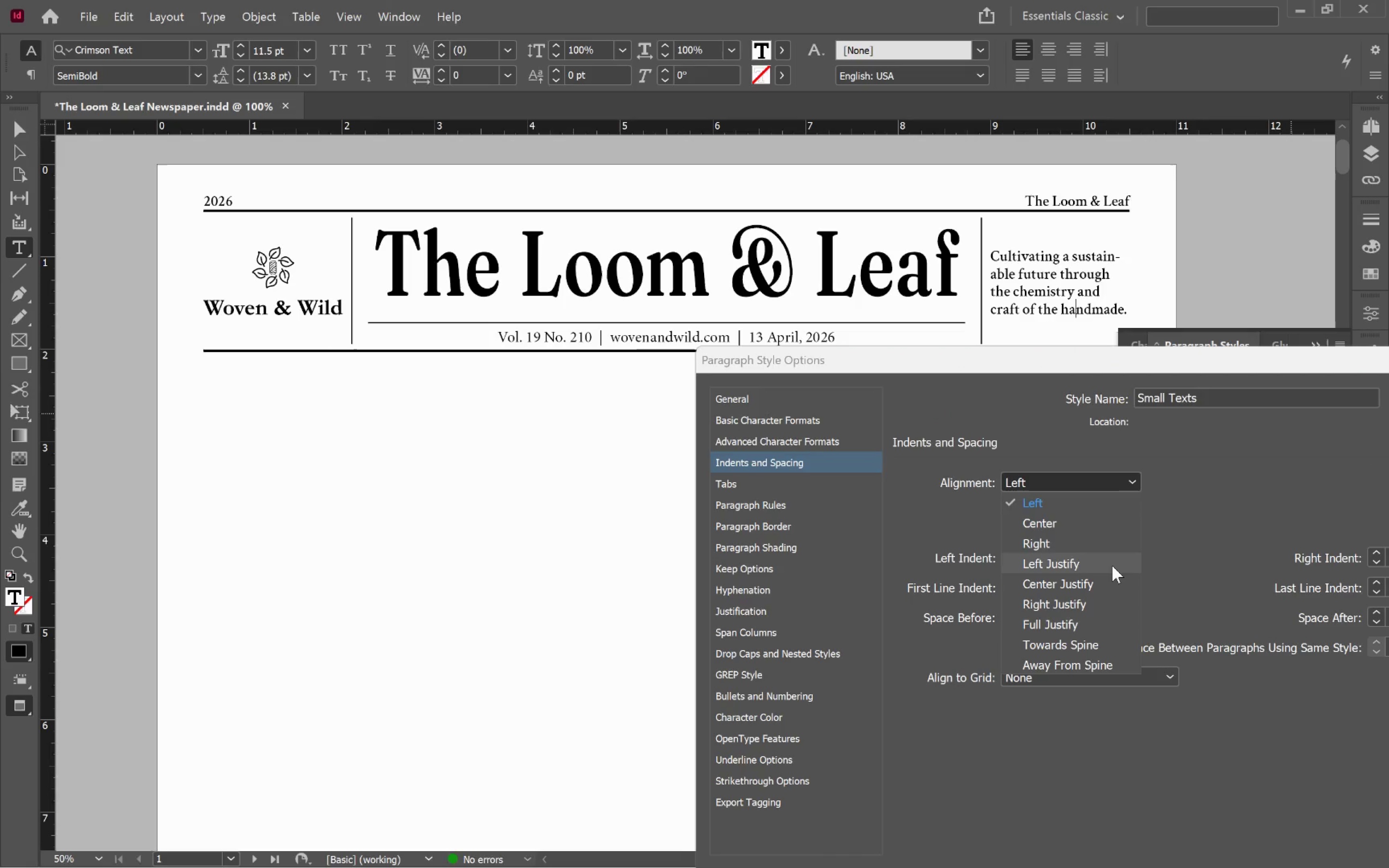 
left_click([1112, 567])
 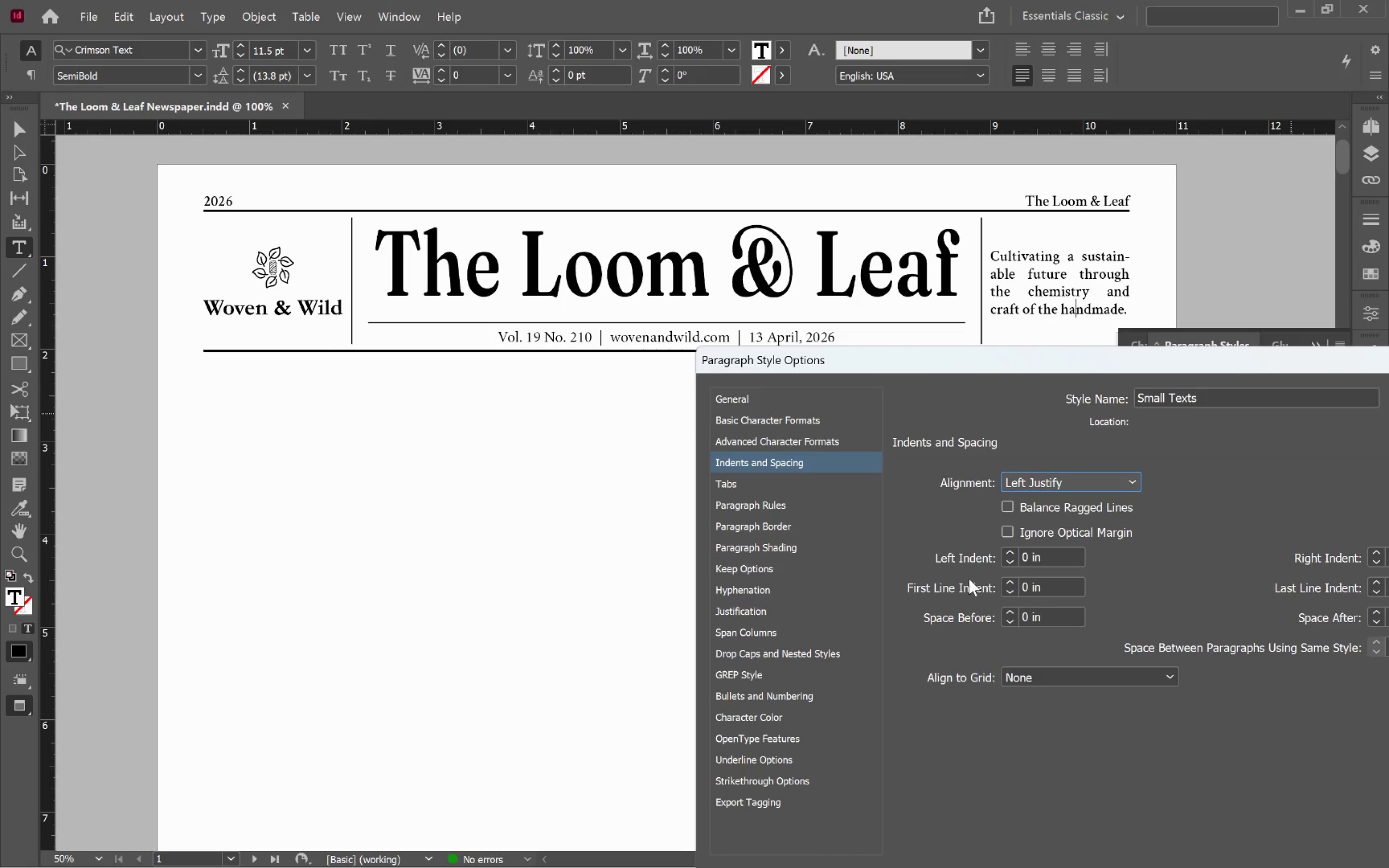 
left_click([1055, 479])
 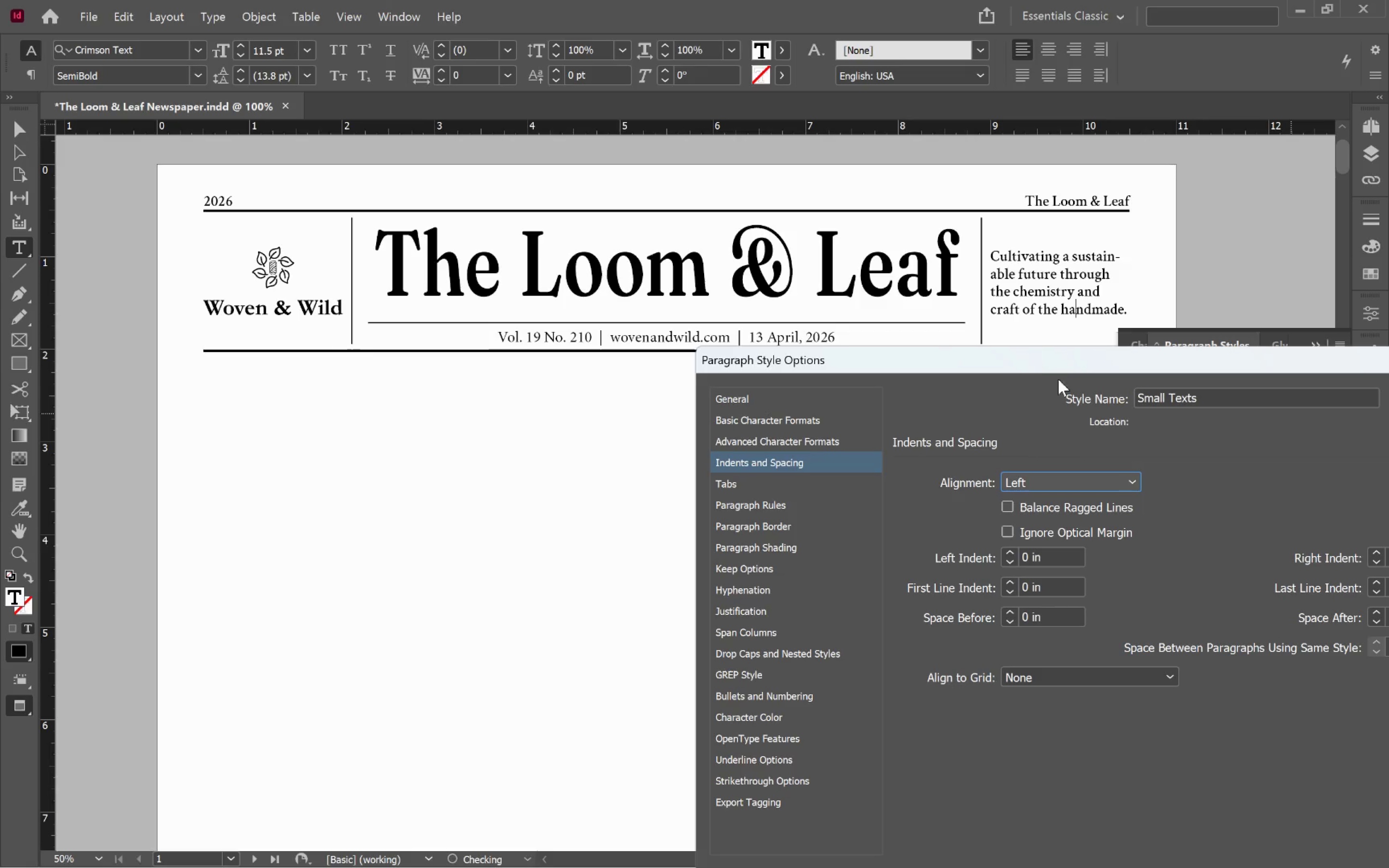 
left_click_drag(start_coordinate=[1066, 361], to_coordinate=[895, 110])
 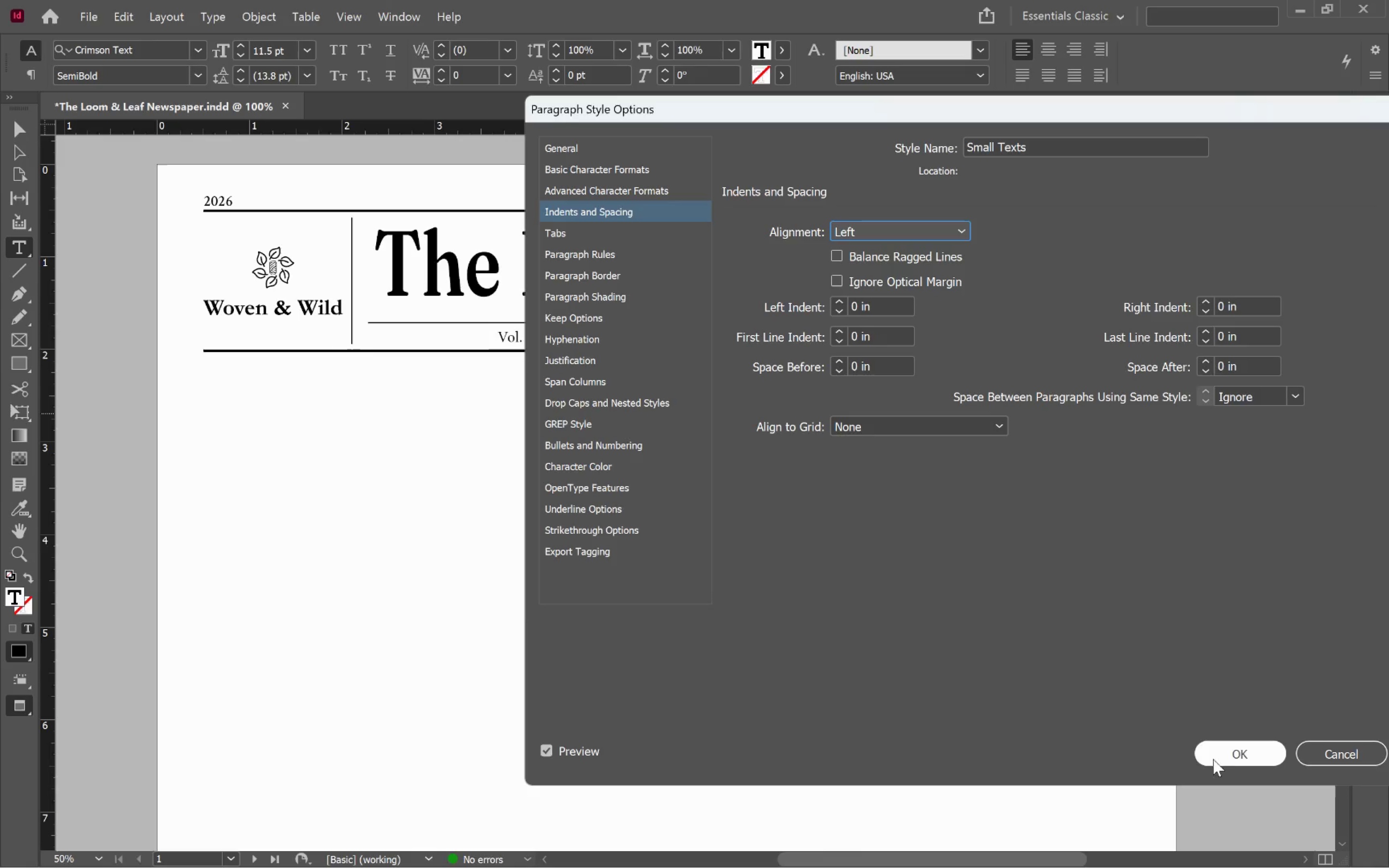 
left_click([1238, 748])
 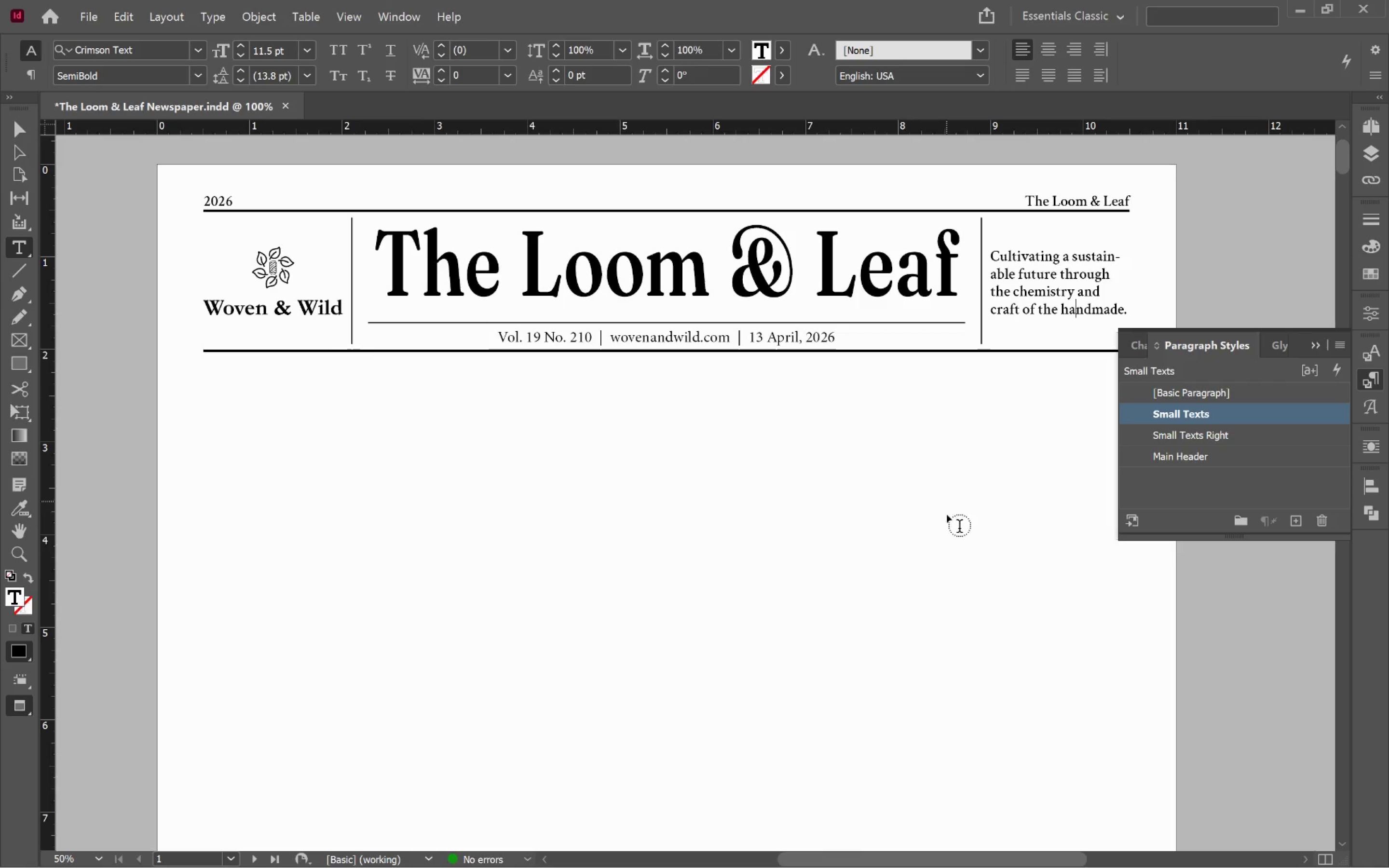 
hold_key(key=ControlLeft, duration=0.59)
left_click([719, 500])
 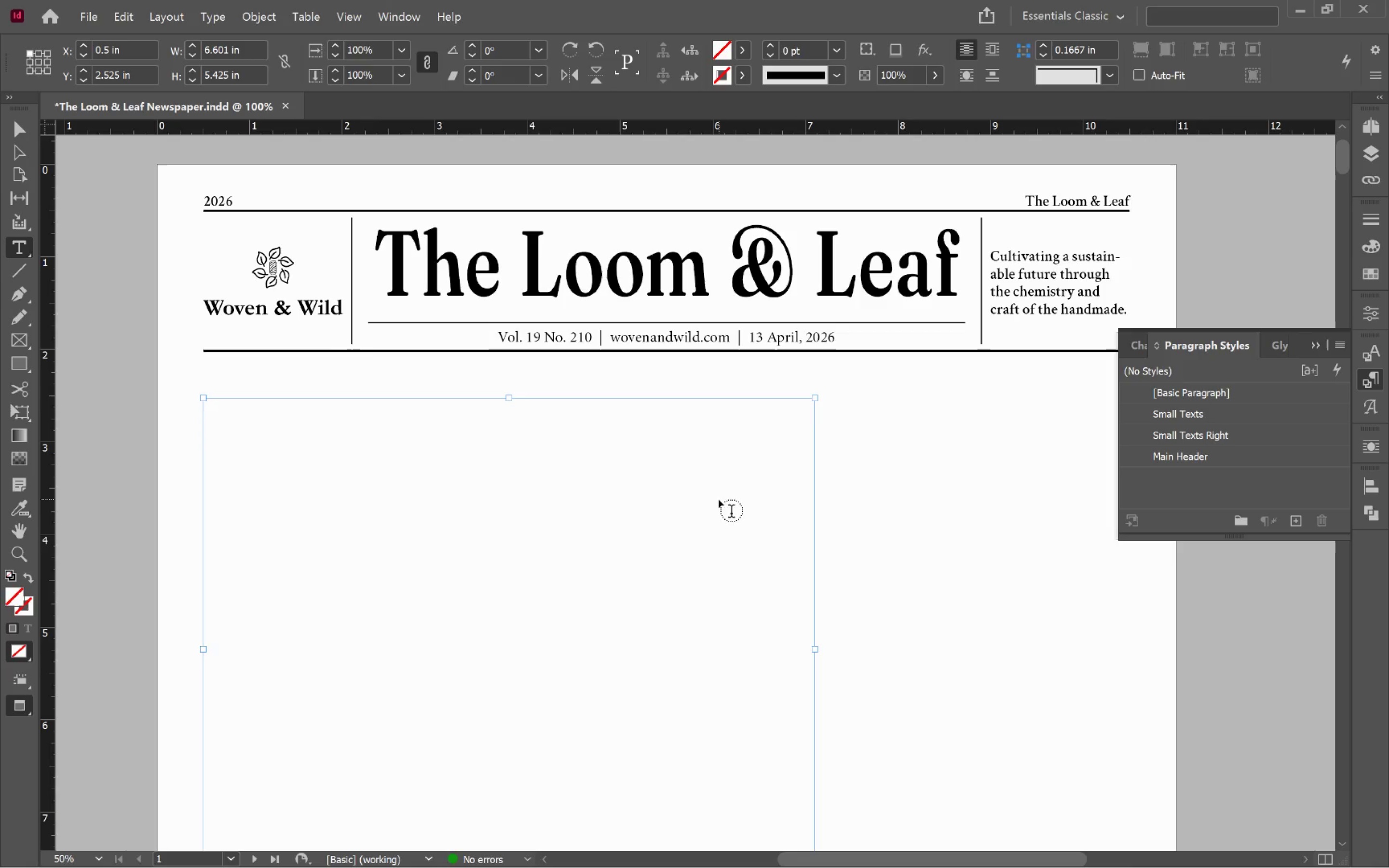 
key(V)
 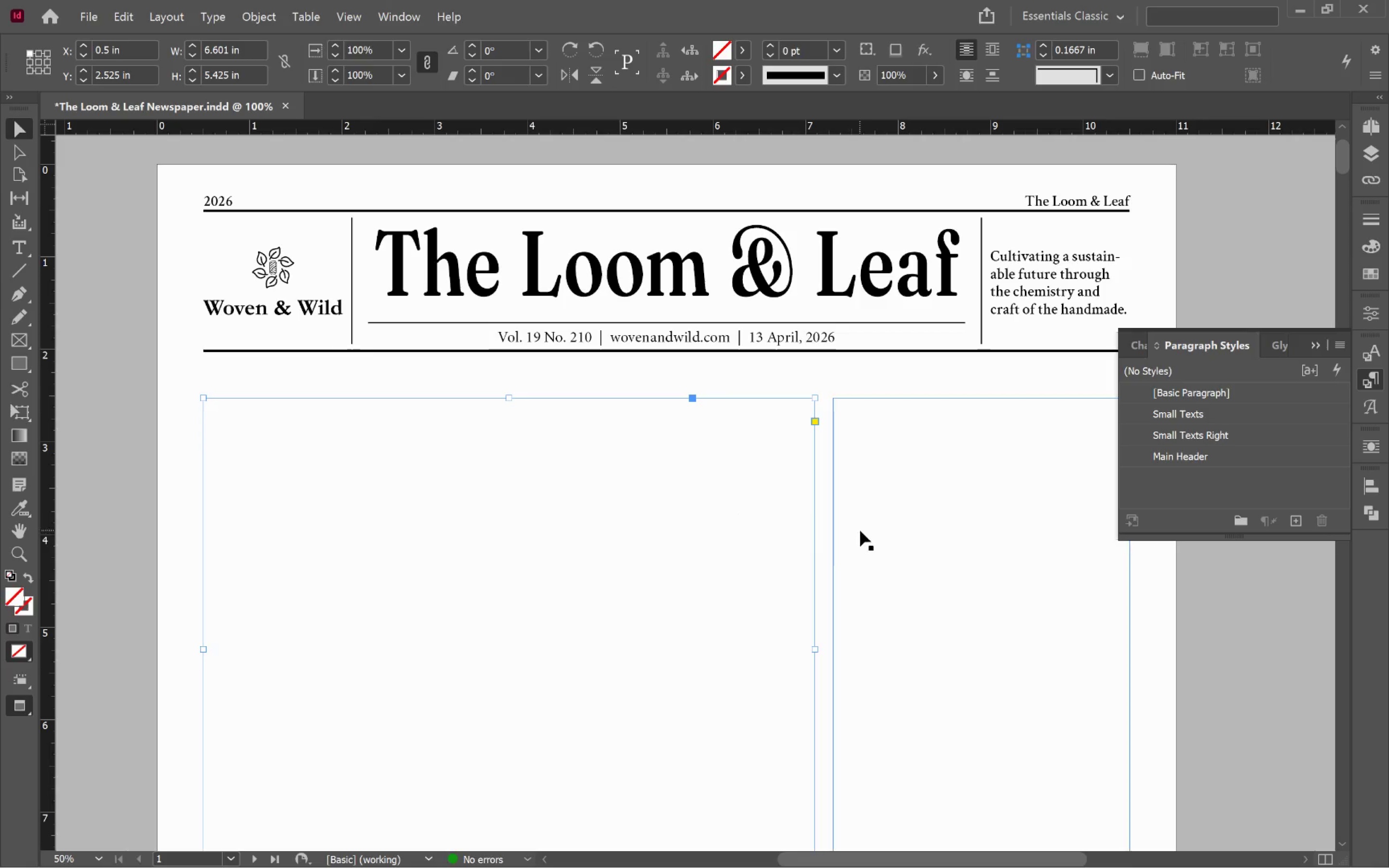 
left_click([860, 531])
 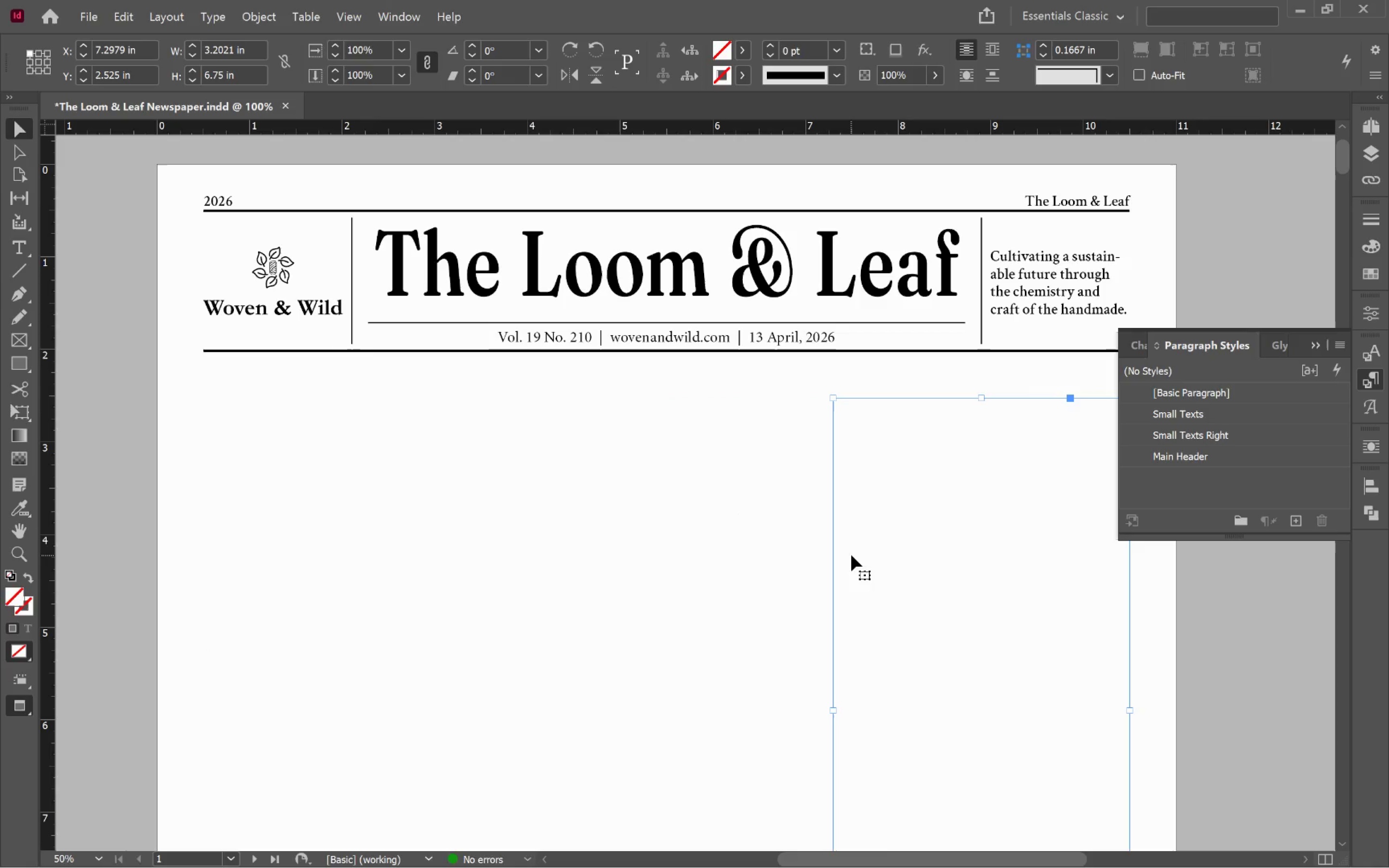 
key(Alt+Tab)
 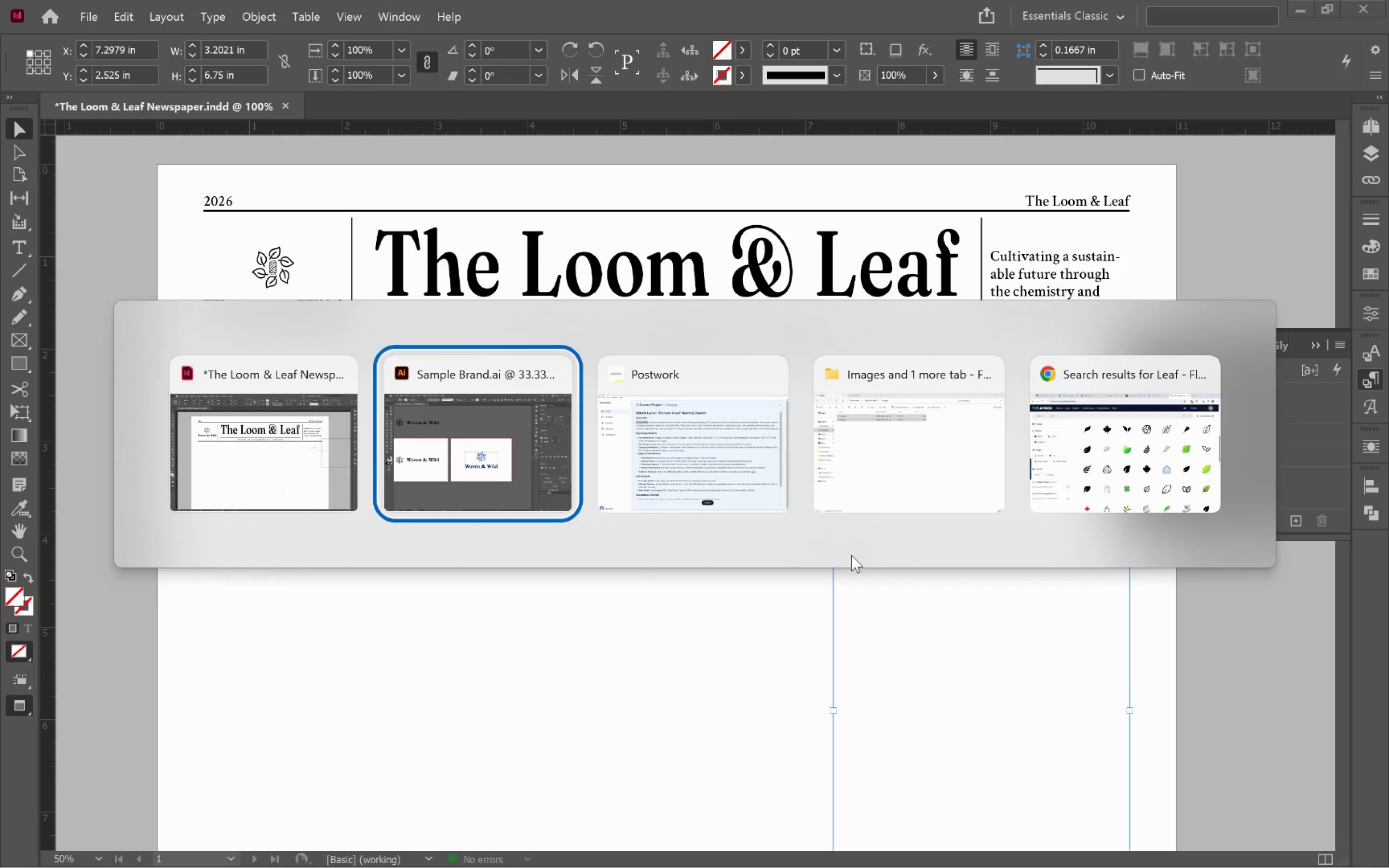 
key(Alt+Tab)